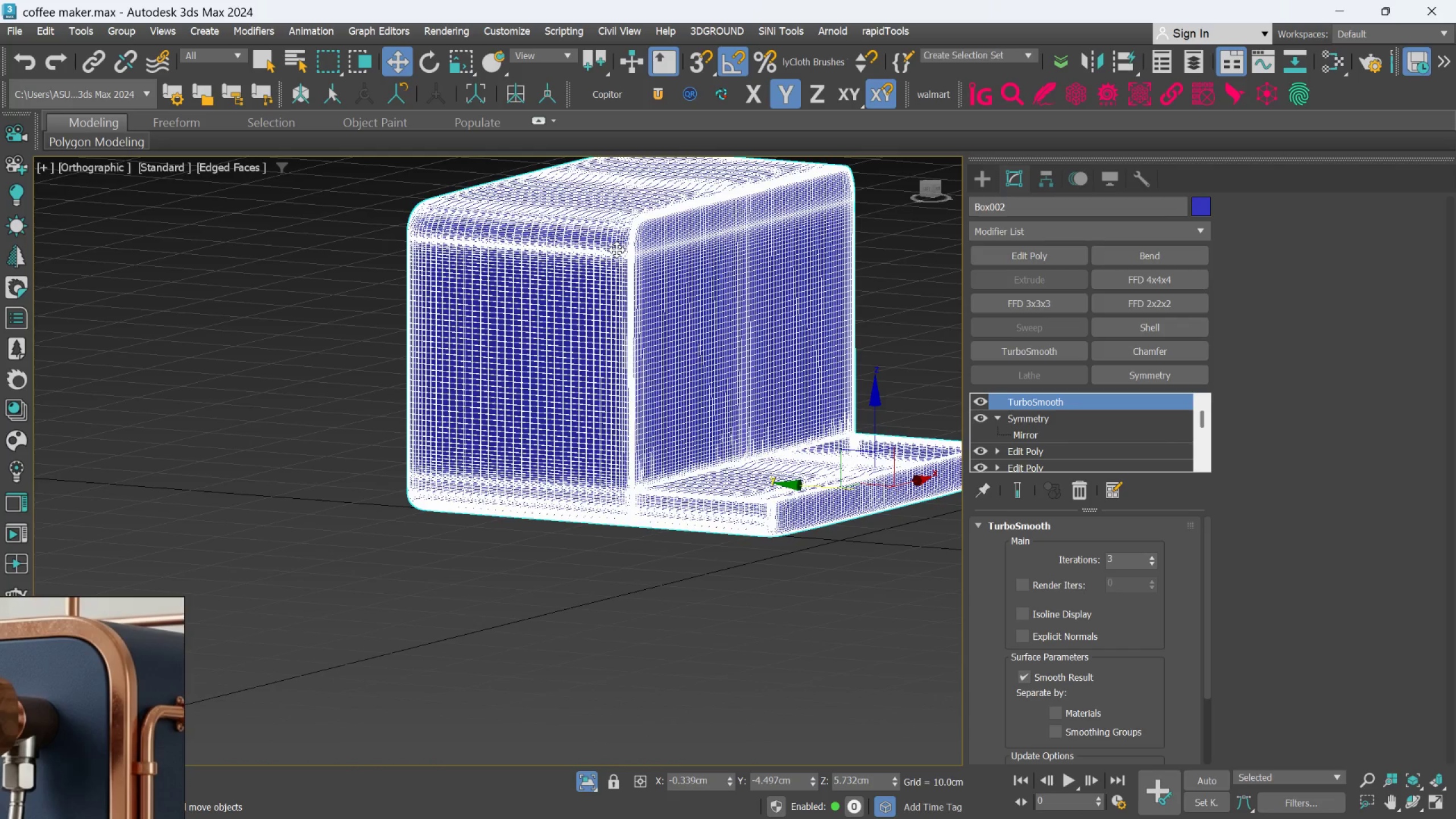 
key(F4)
 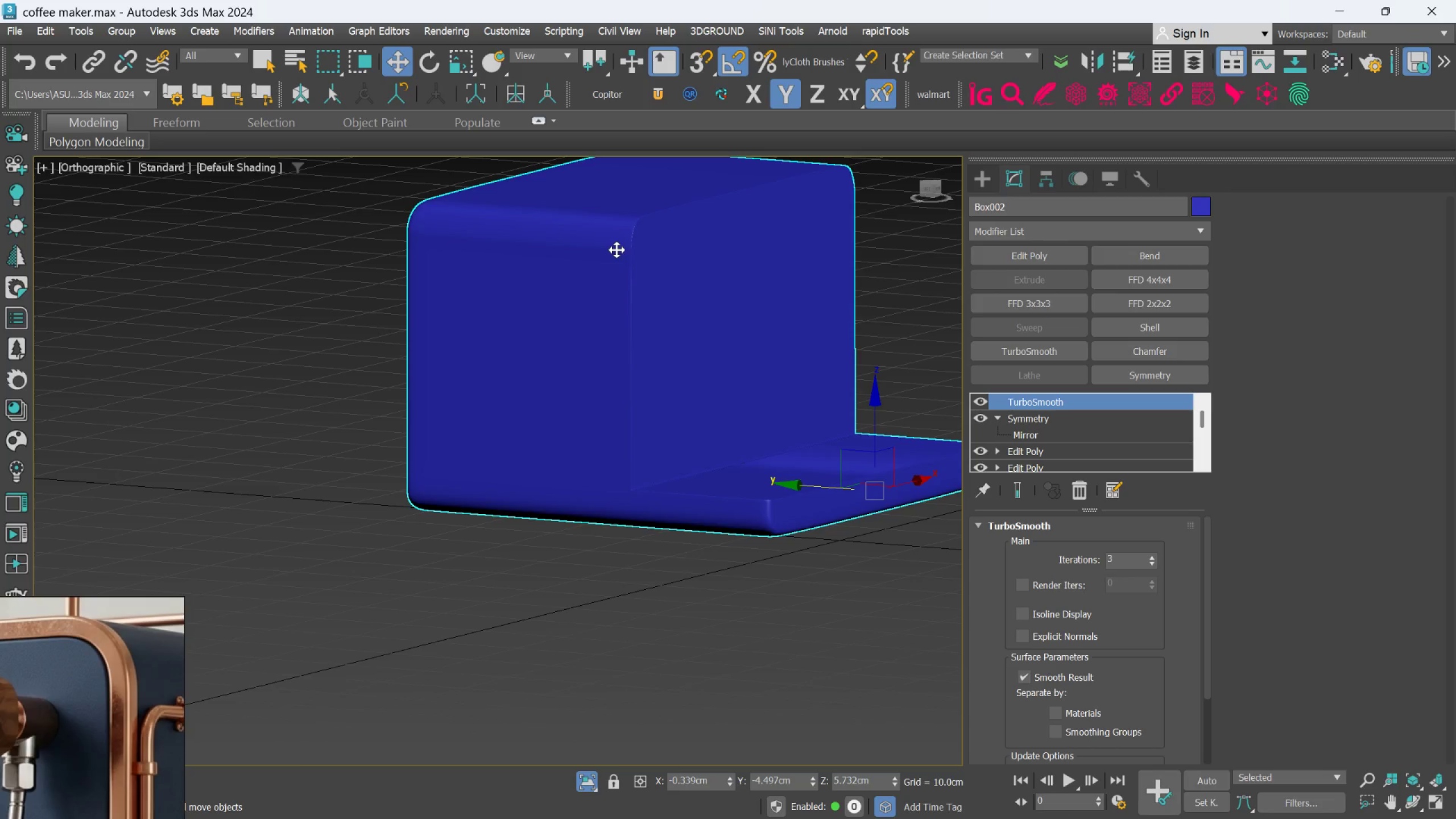 
key(F4)
 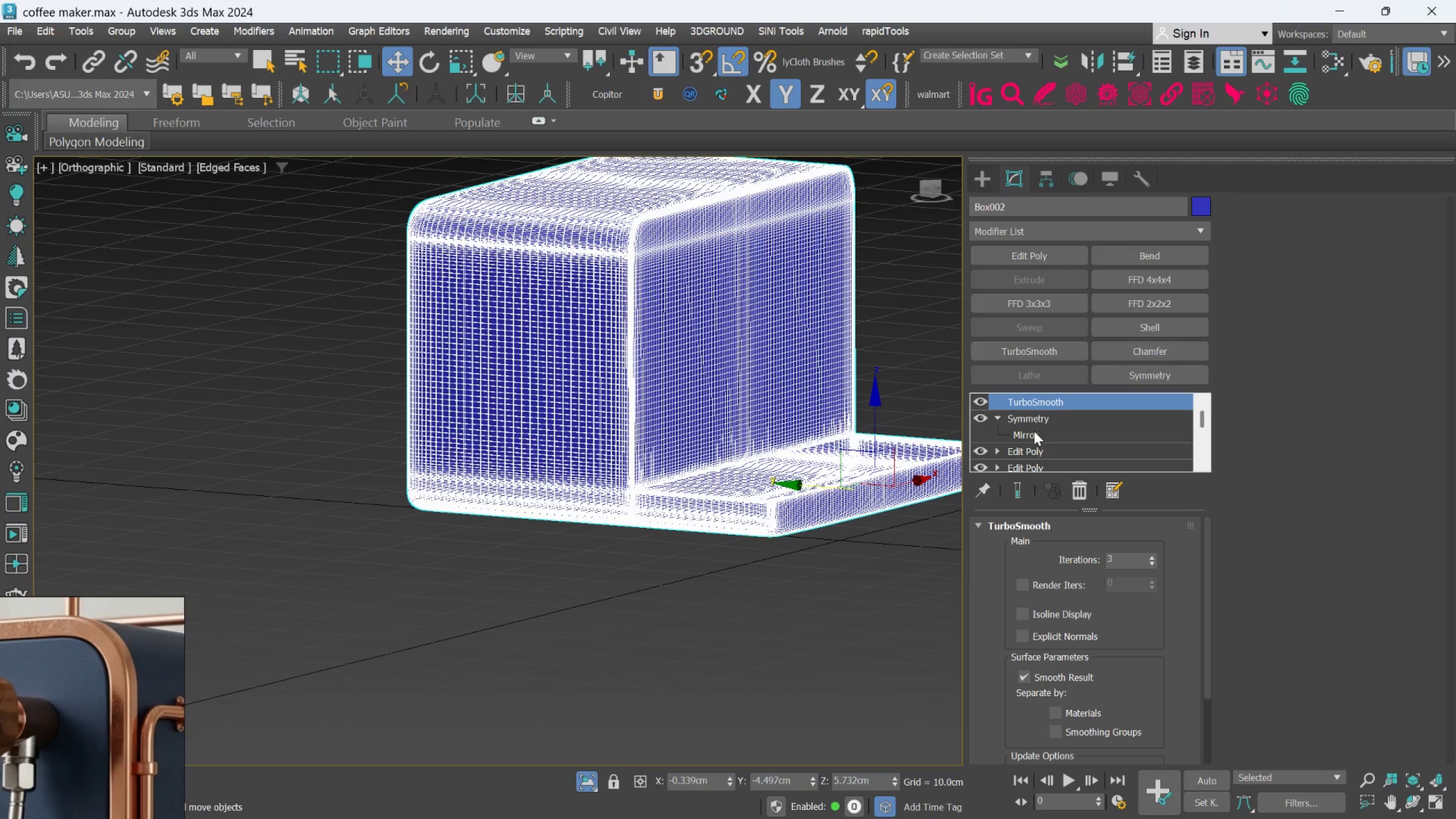 
left_click([1036, 448])
 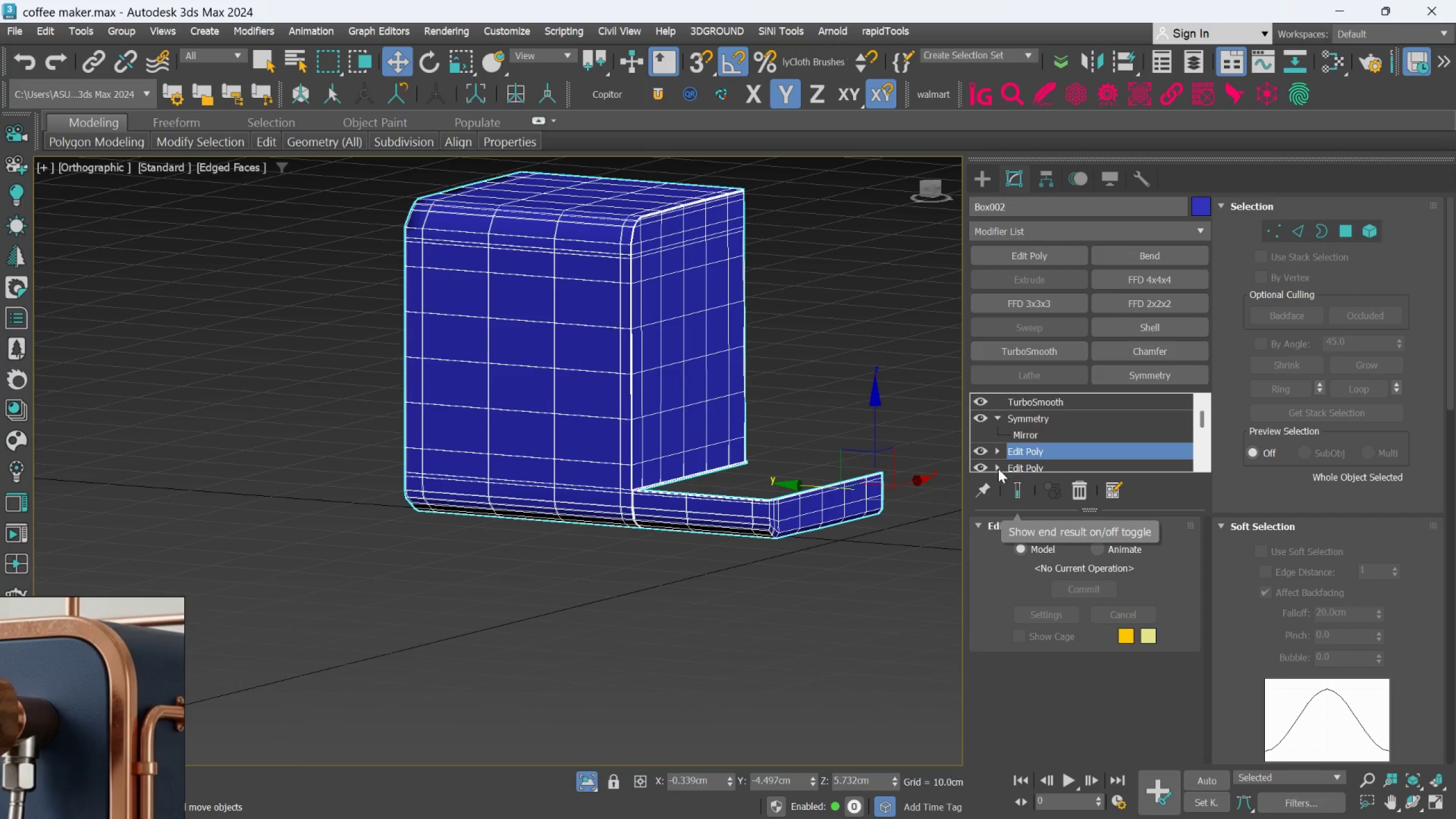 
scroll: coordinate [636, 243], scroll_direction: up, amount: 6.0
 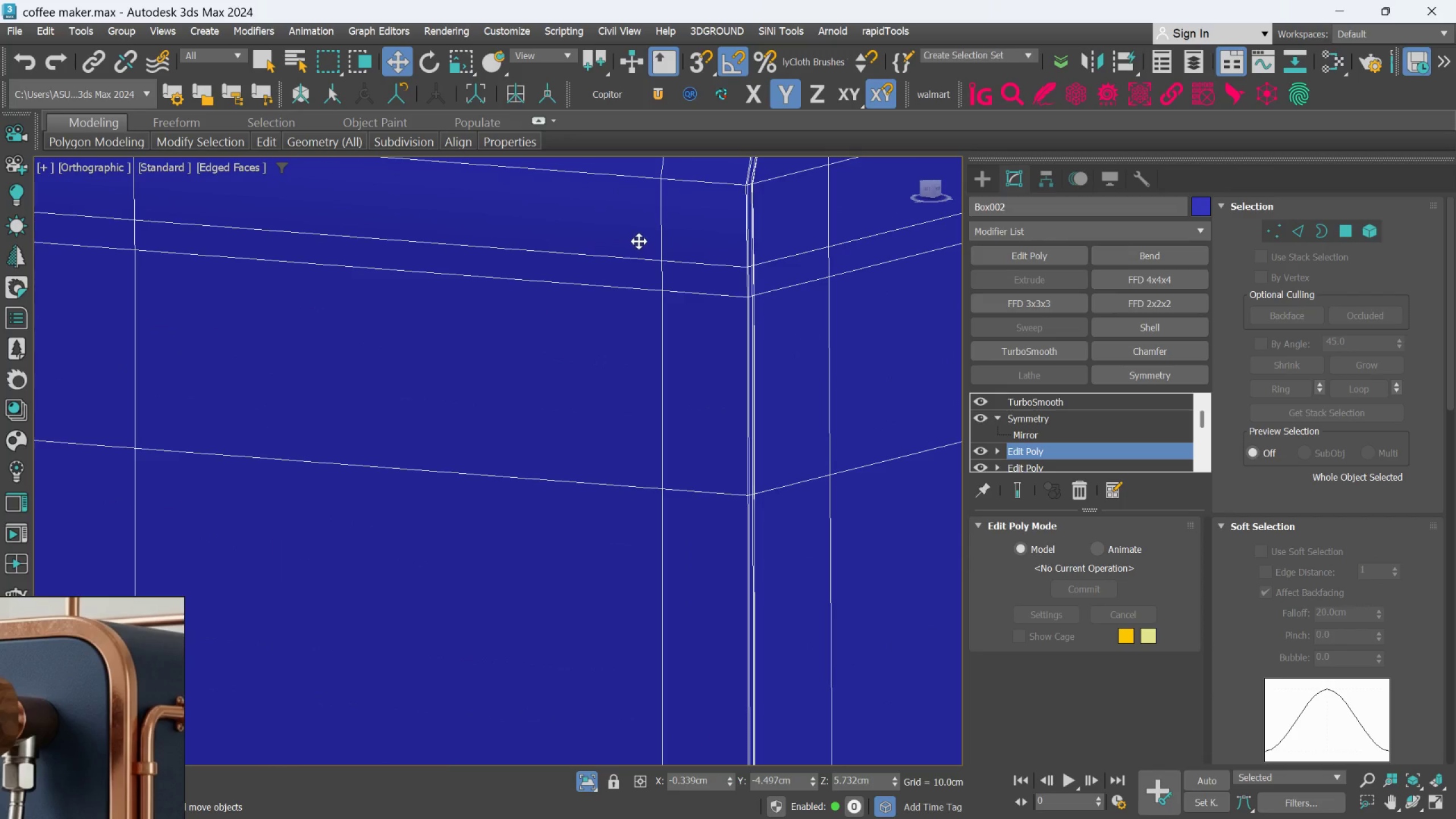 
scroll: coordinate [706, 247], scroll_direction: down, amount: 2.0
 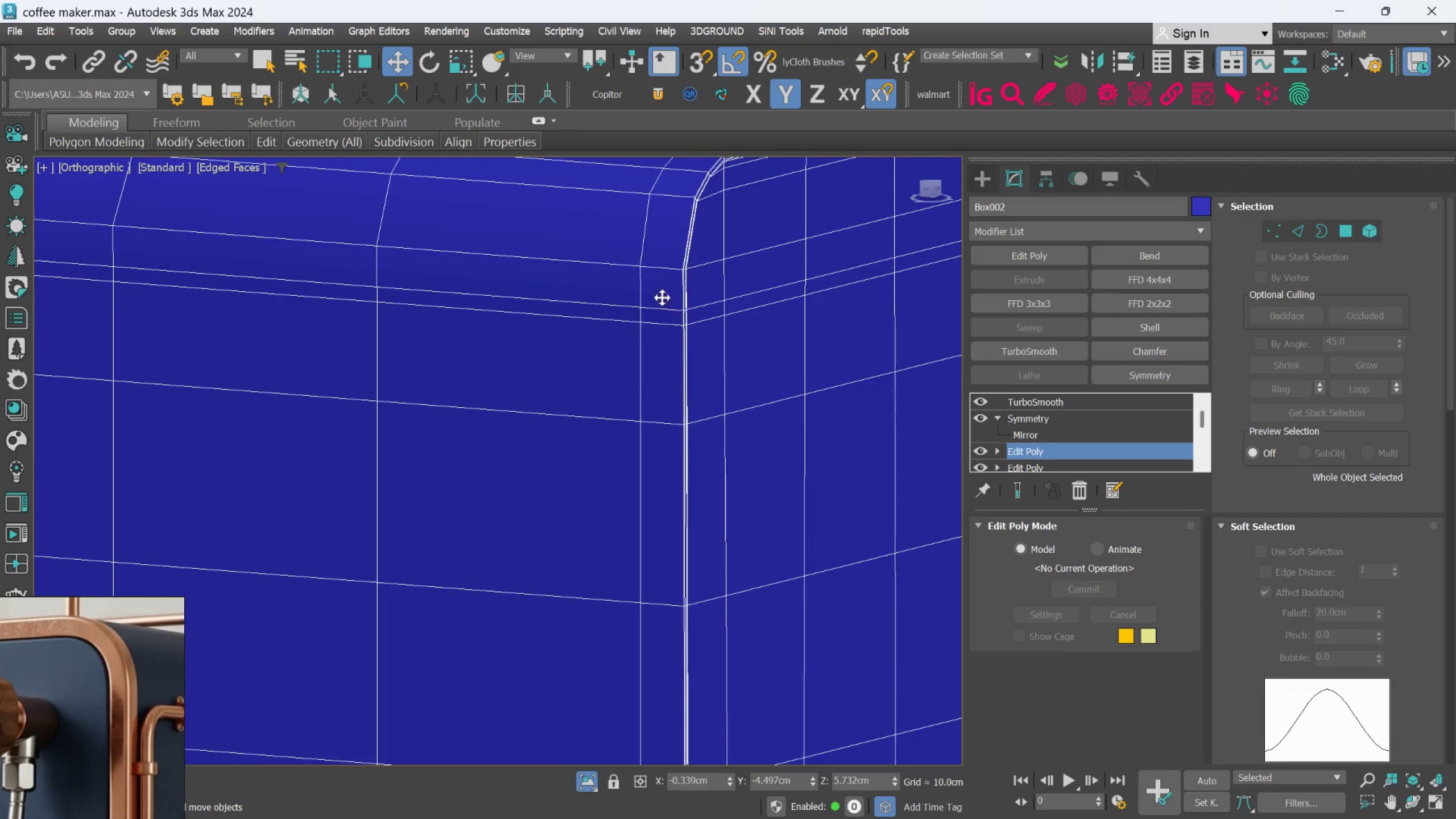 
hold_key(key=AltLeft, duration=0.64)
 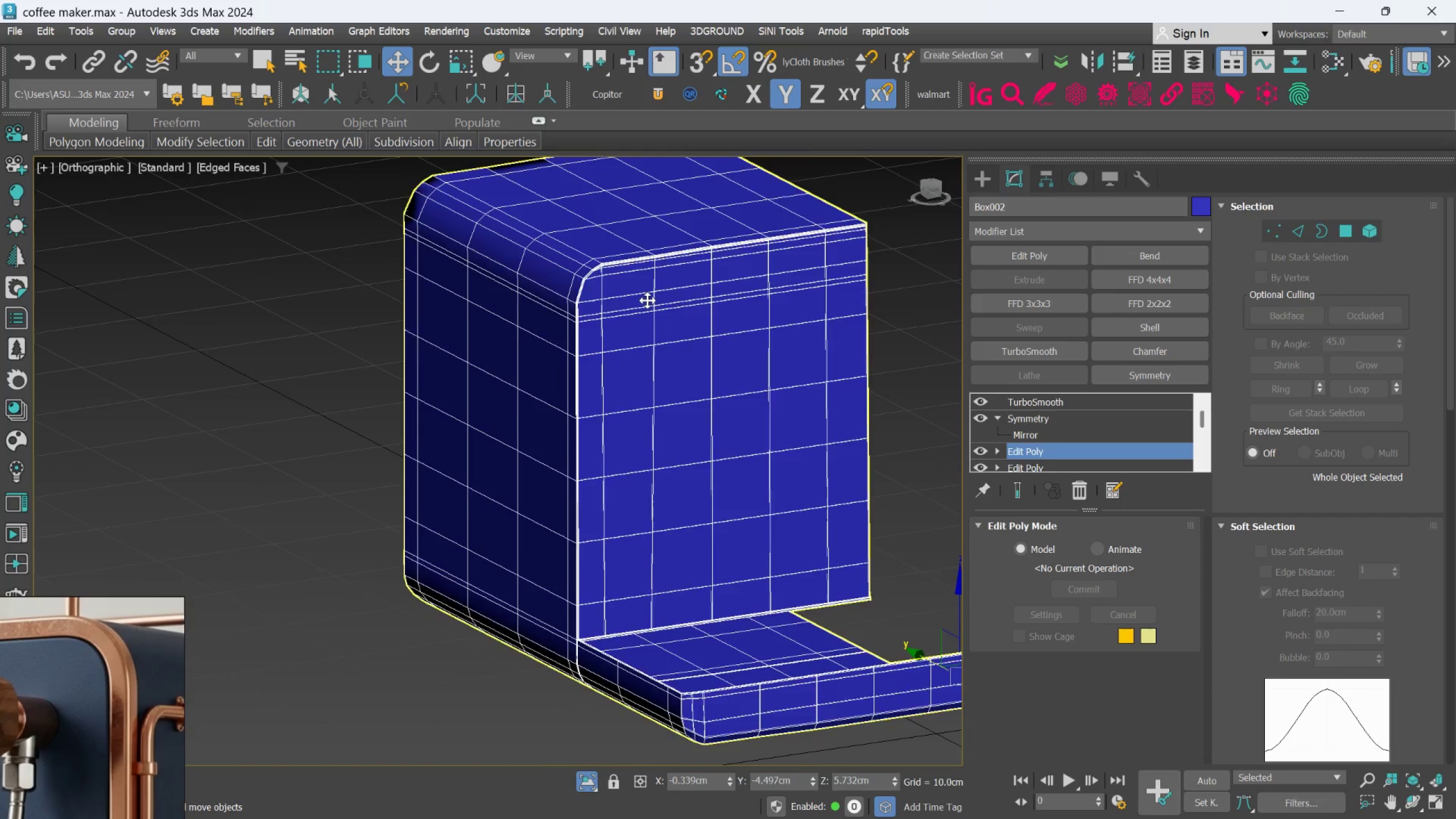 
scroll: coordinate [663, 292], scroll_direction: down, amount: 3.0
 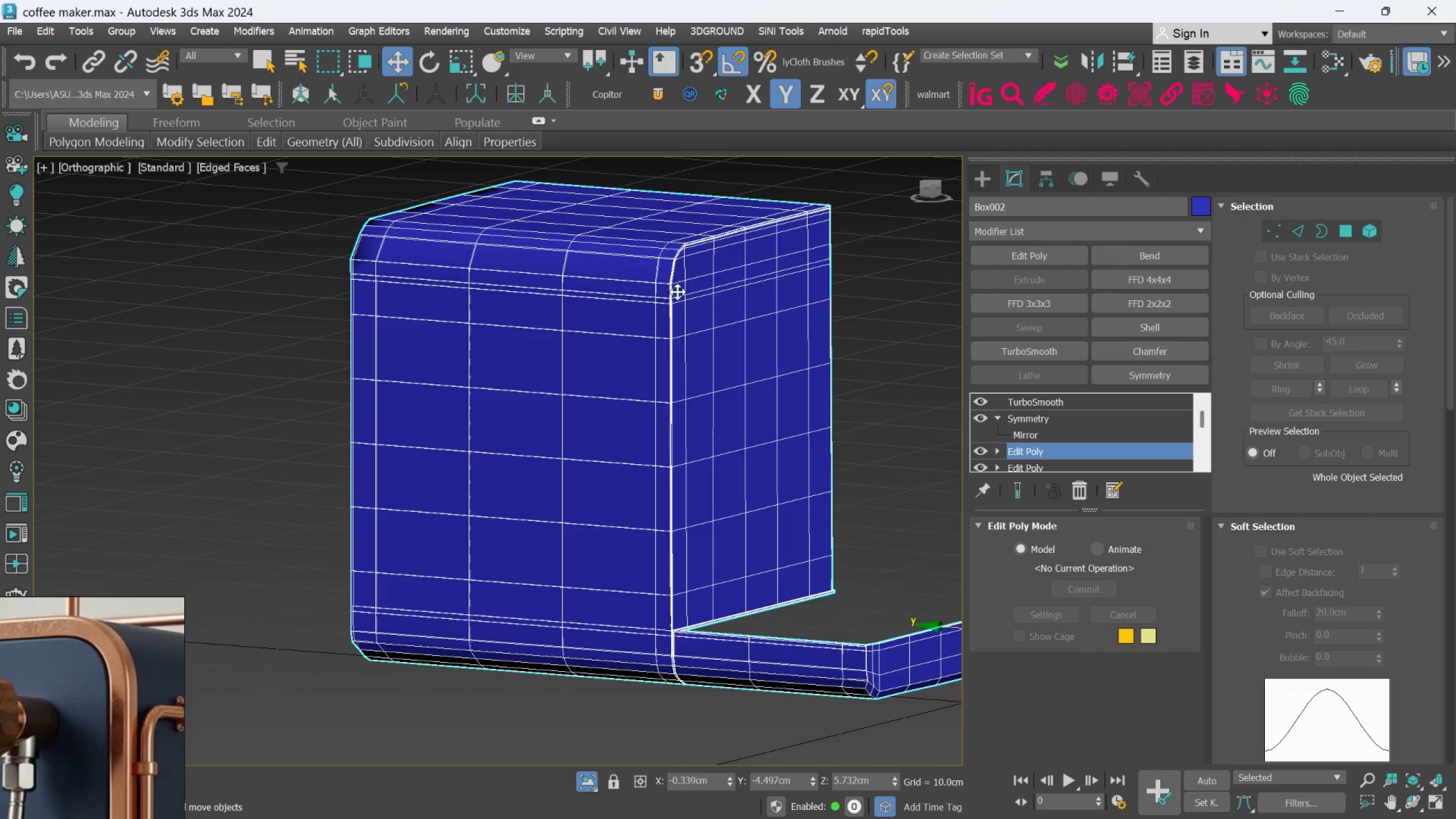 
hold_key(key=AltLeft, duration=0.38)
 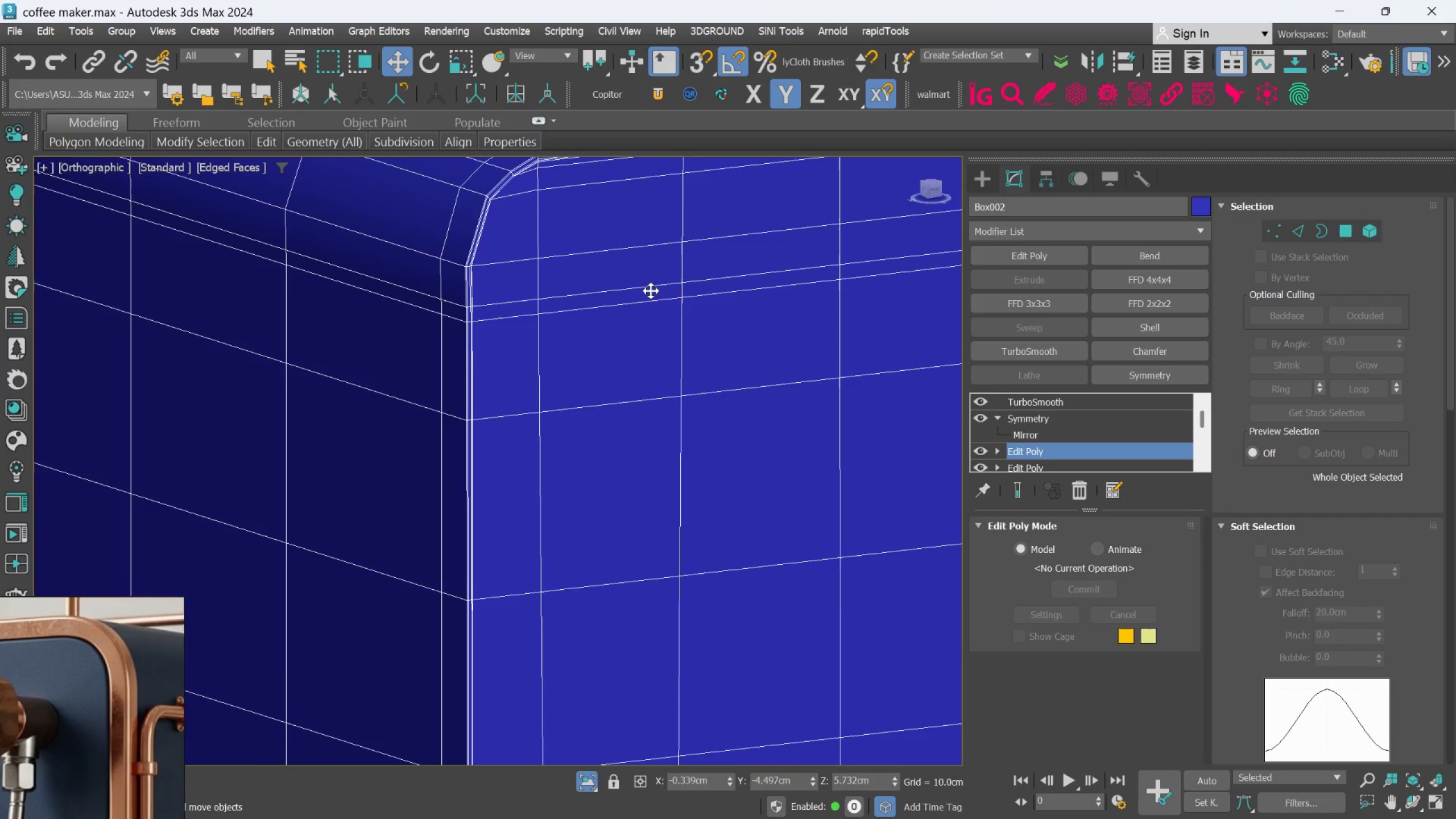 
scroll: coordinate [647, 300], scroll_direction: up, amount: 3.0
 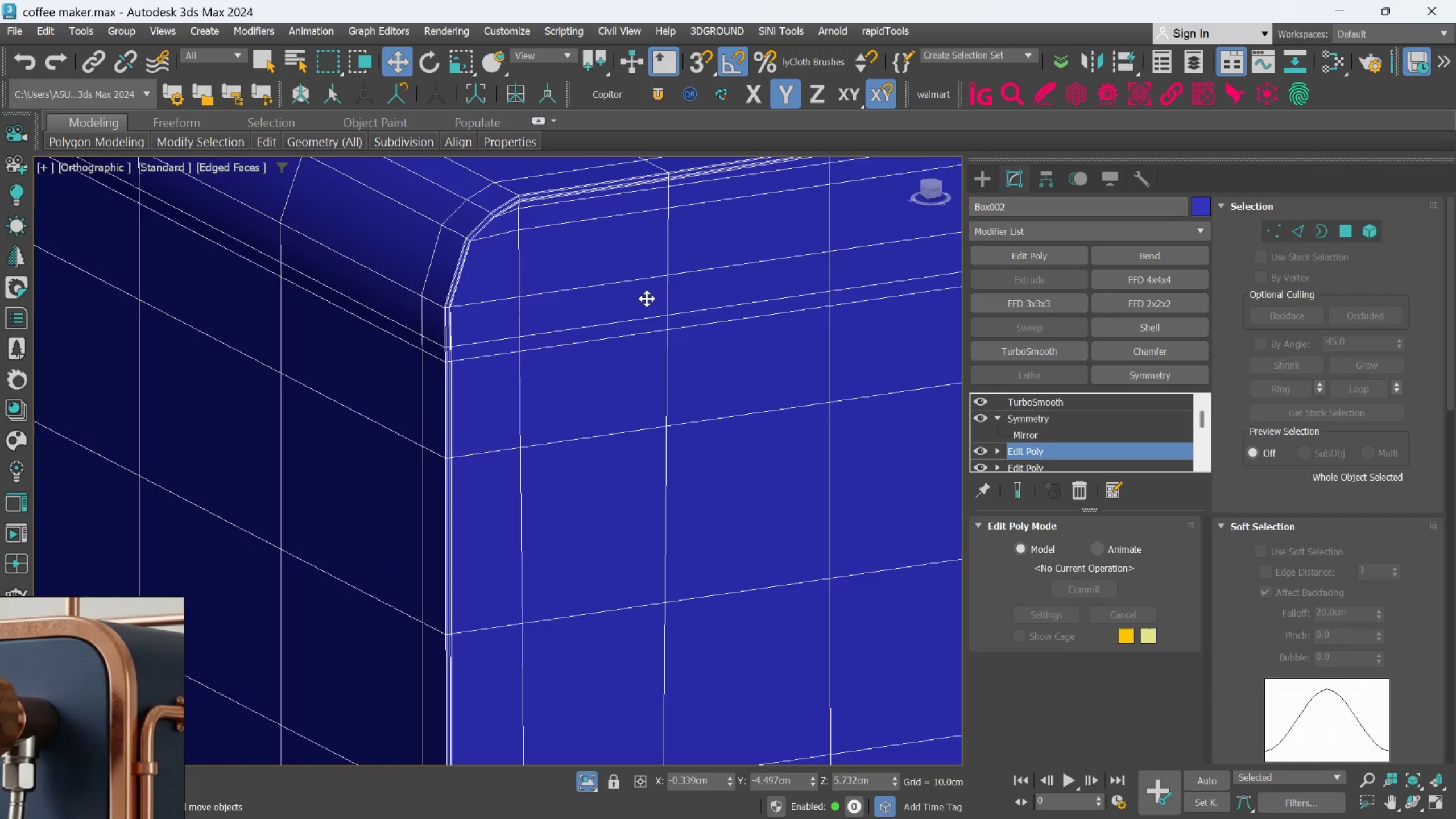 
hold_key(key=AltLeft, duration=0.41)
 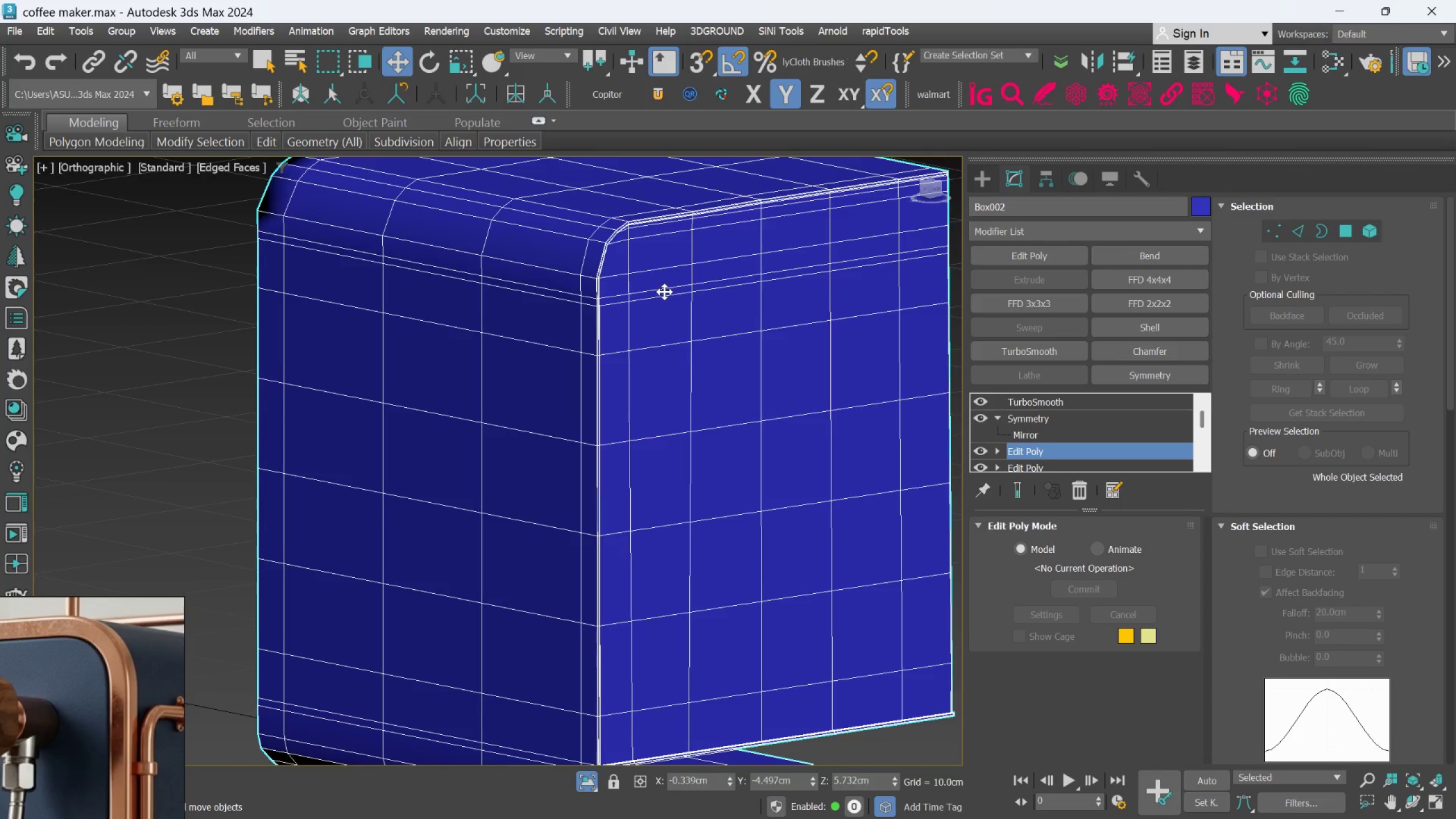 
scroll: coordinate [651, 291], scroll_direction: down, amount: 2.0
 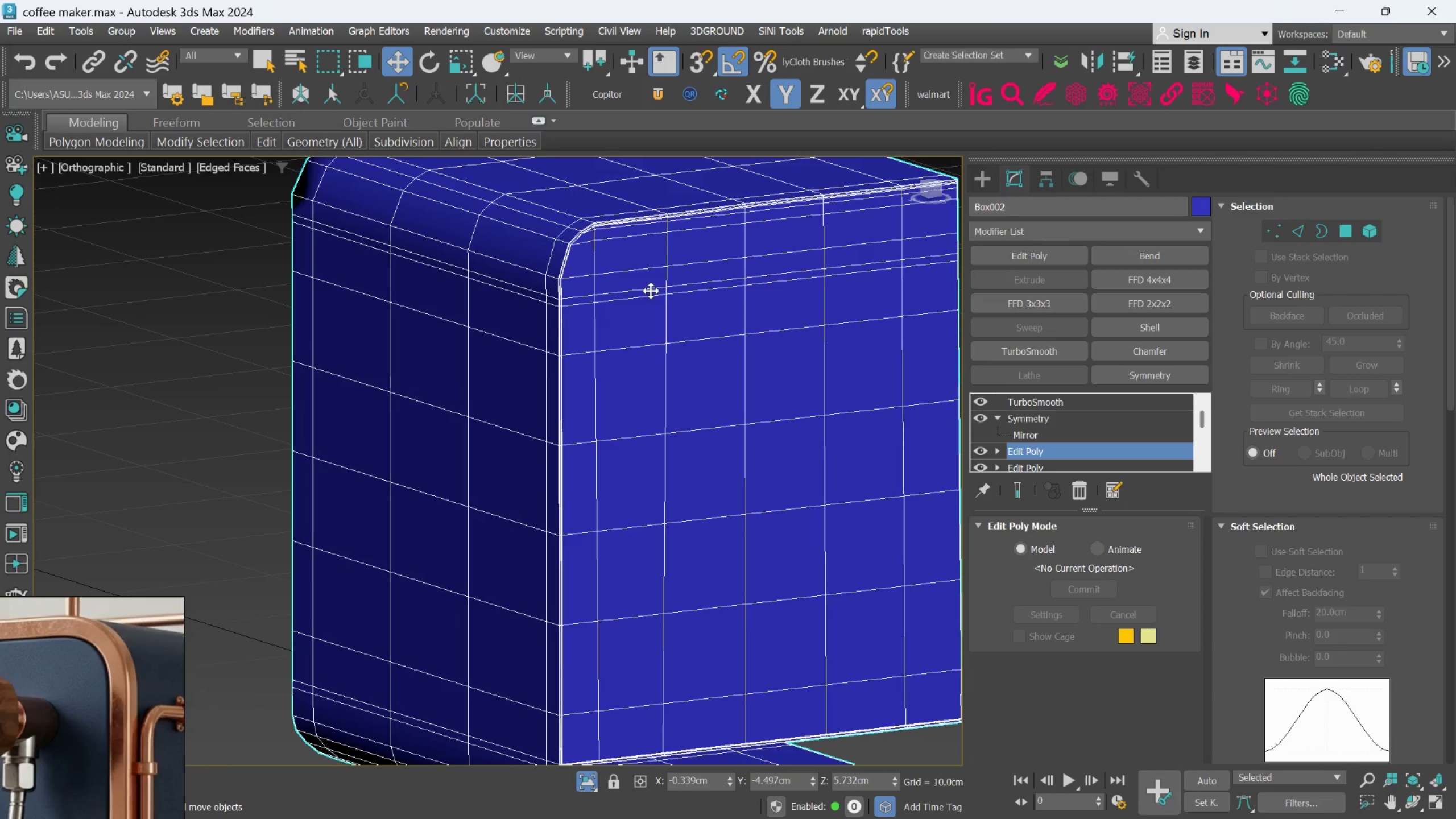 
key(Alt+AltLeft)
 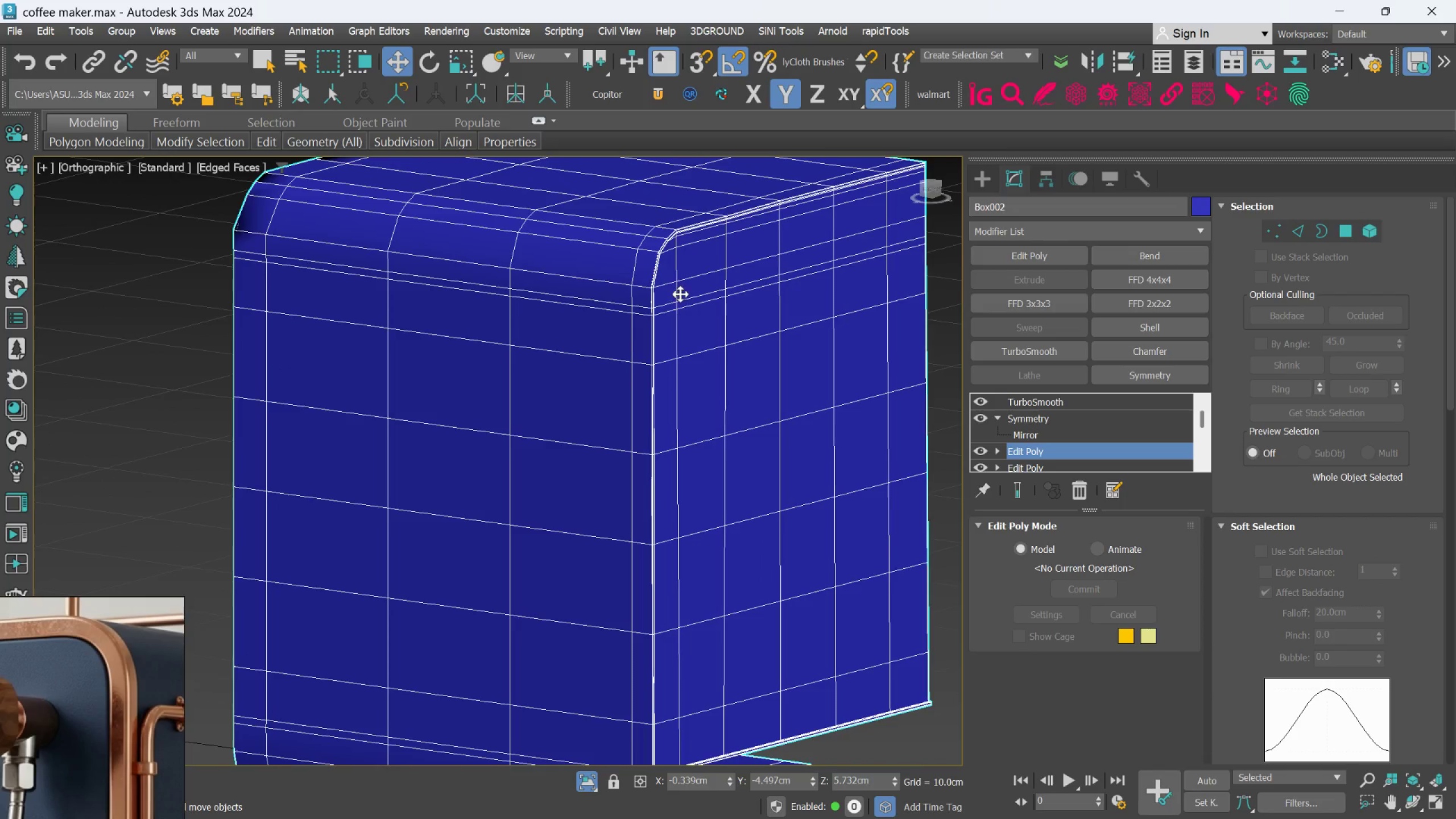 
key(Alt+AltLeft)
 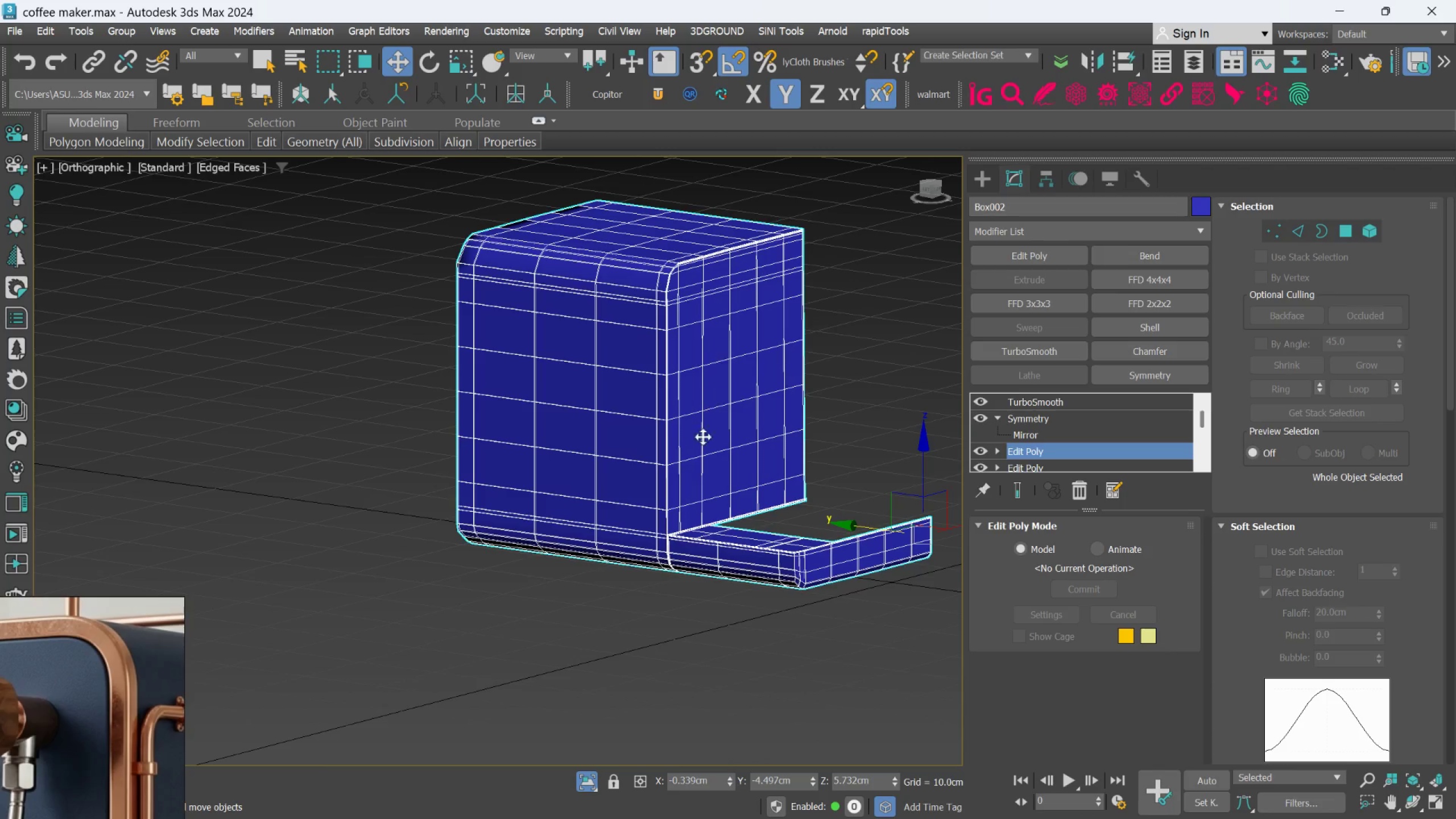 
scroll: coordinate [677, 296], scroll_direction: down, amount: 2.0
 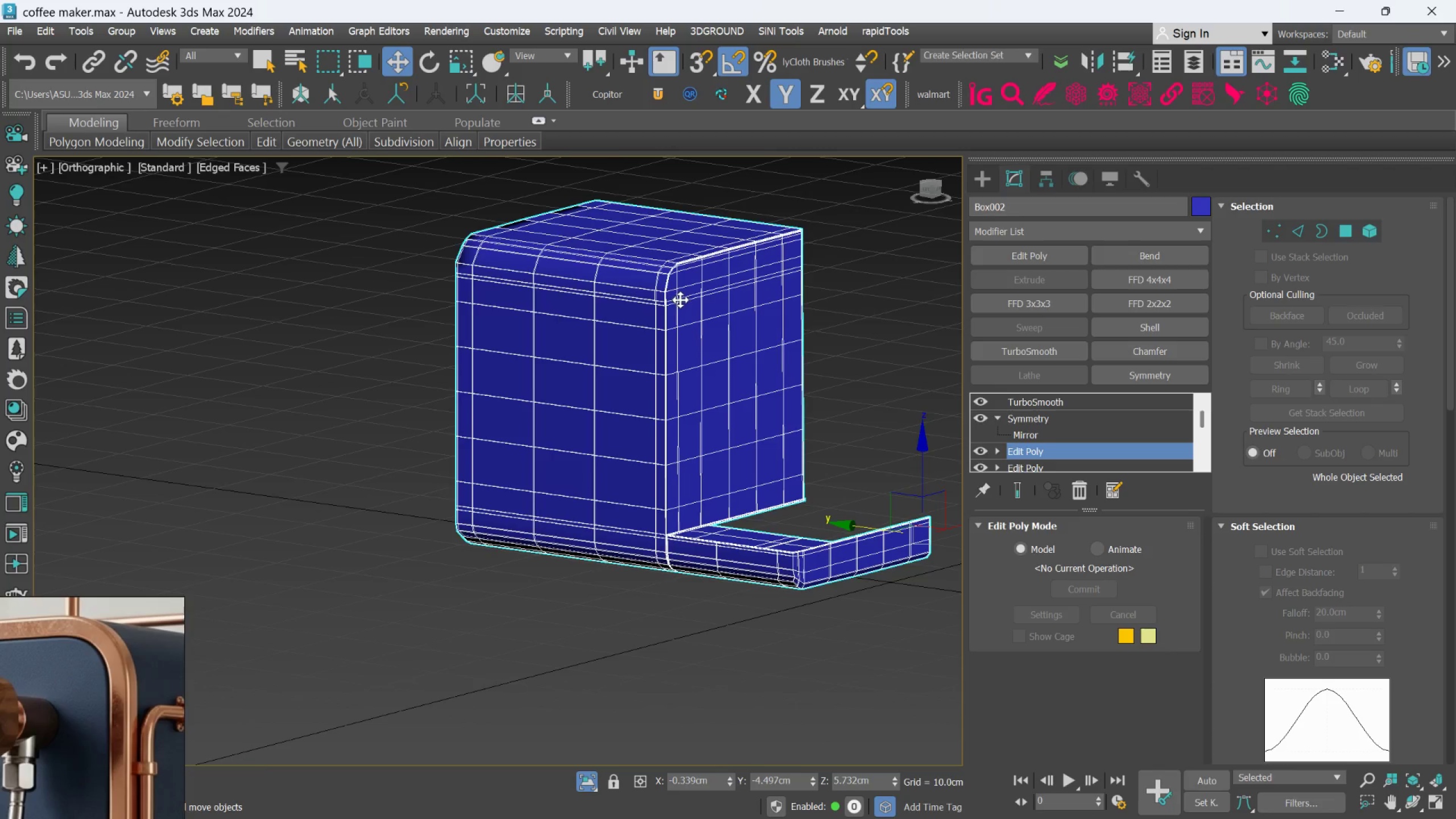 
scroll: coordinate [694, 450], scroll_direction: up, amount: 1.0
 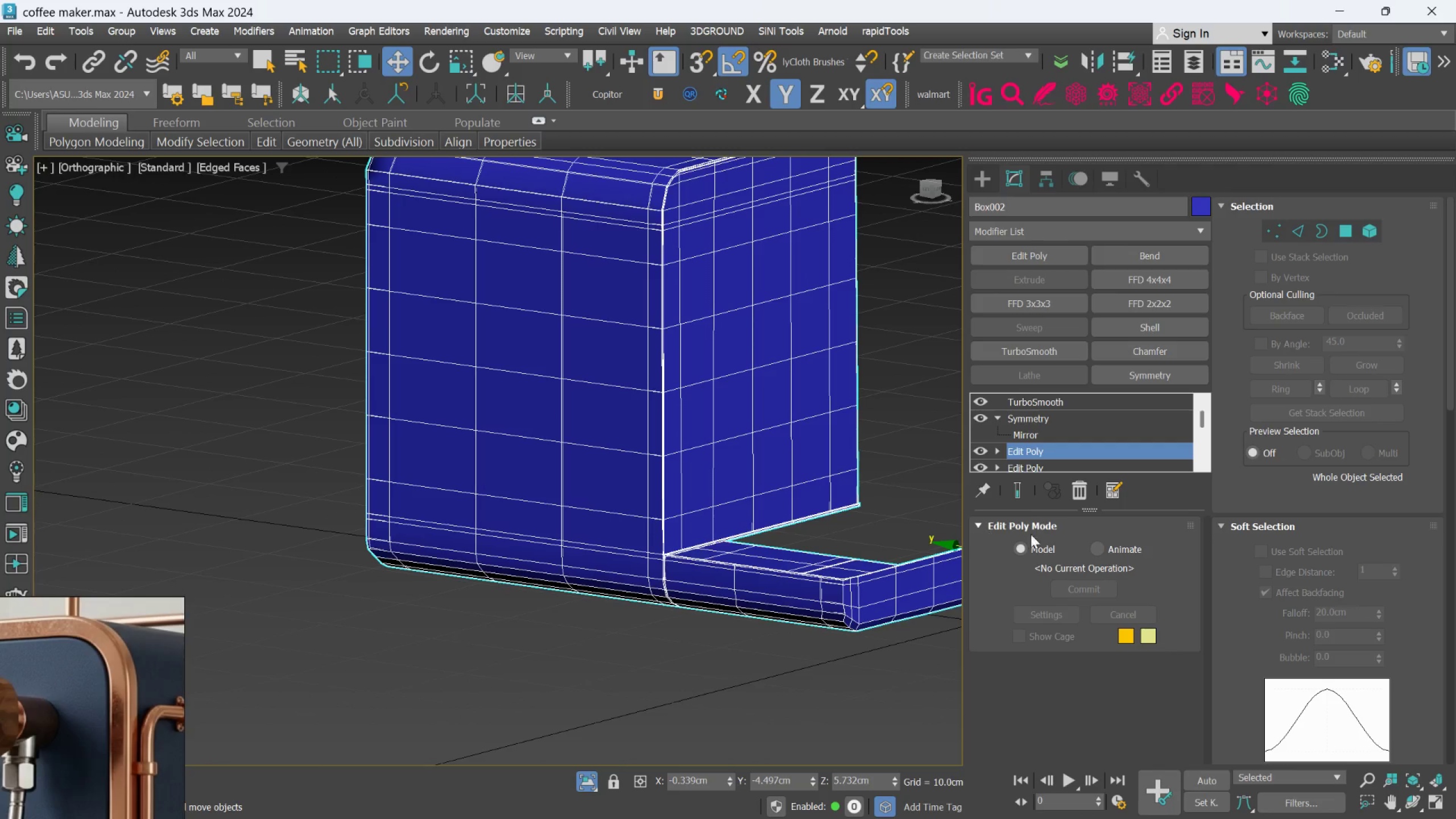 
left_click([1016, 490])
 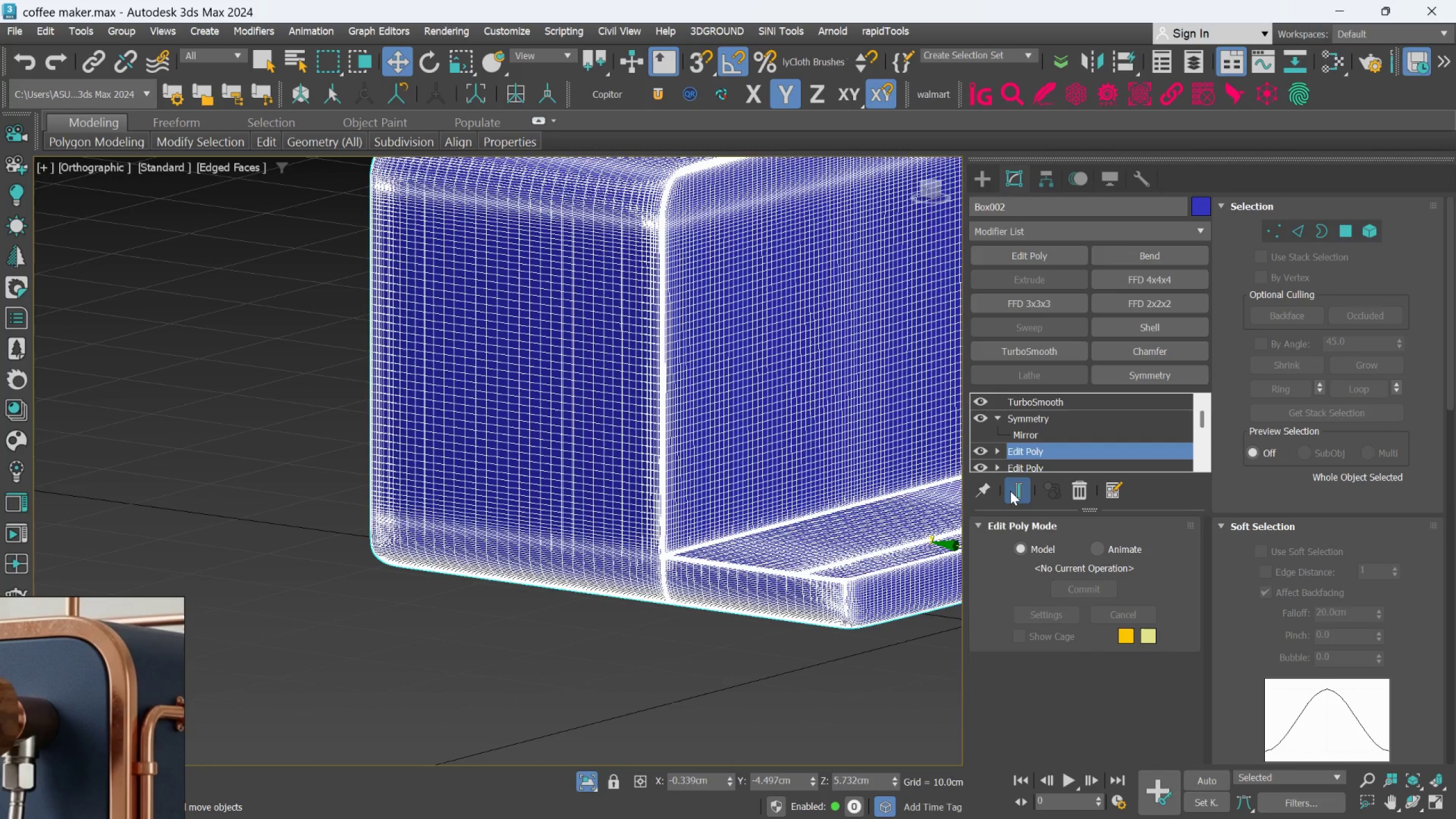 
left_click([1010, 491])
 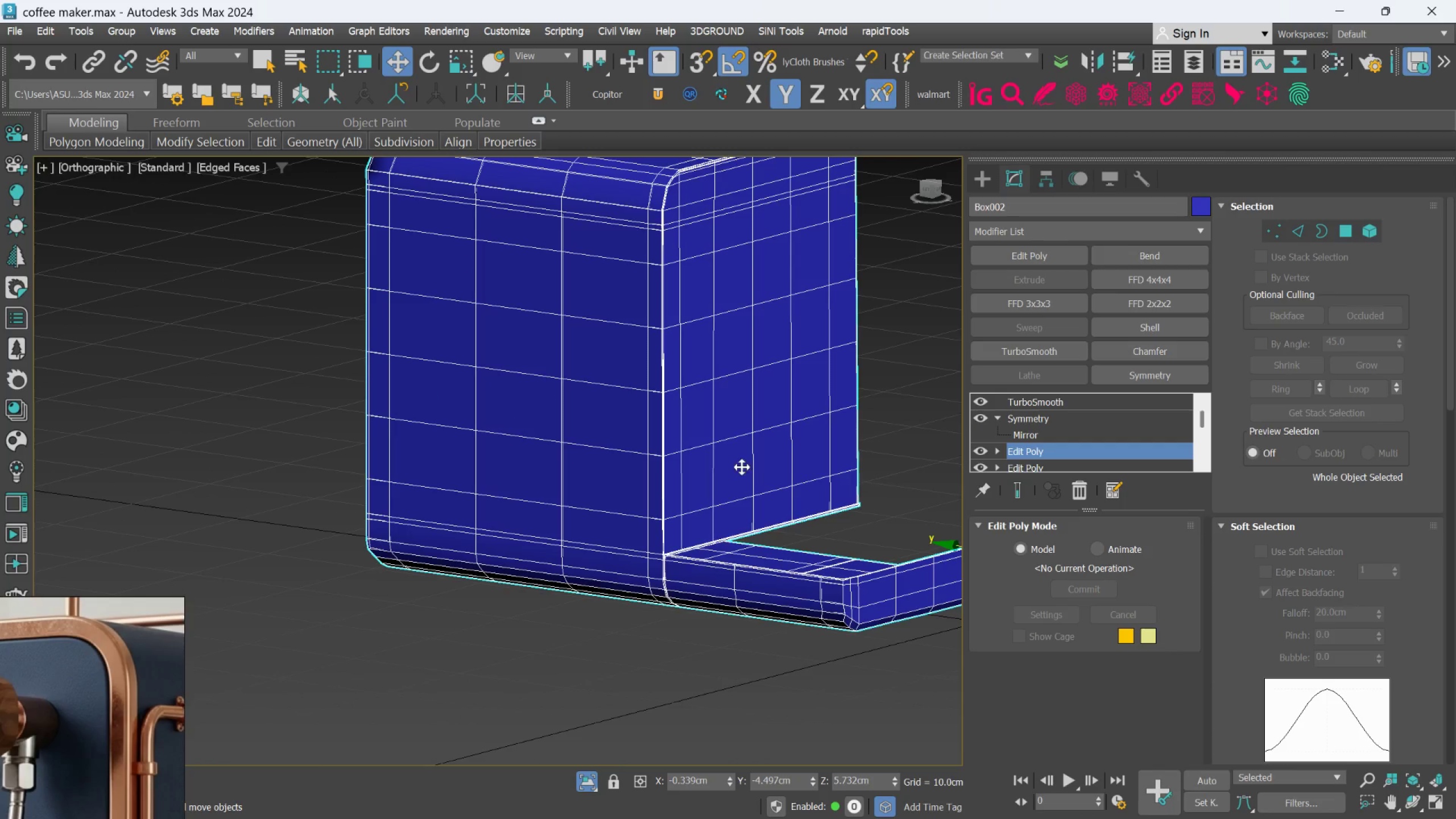 
hold_key(key=AltLeft, duration=0.43)
 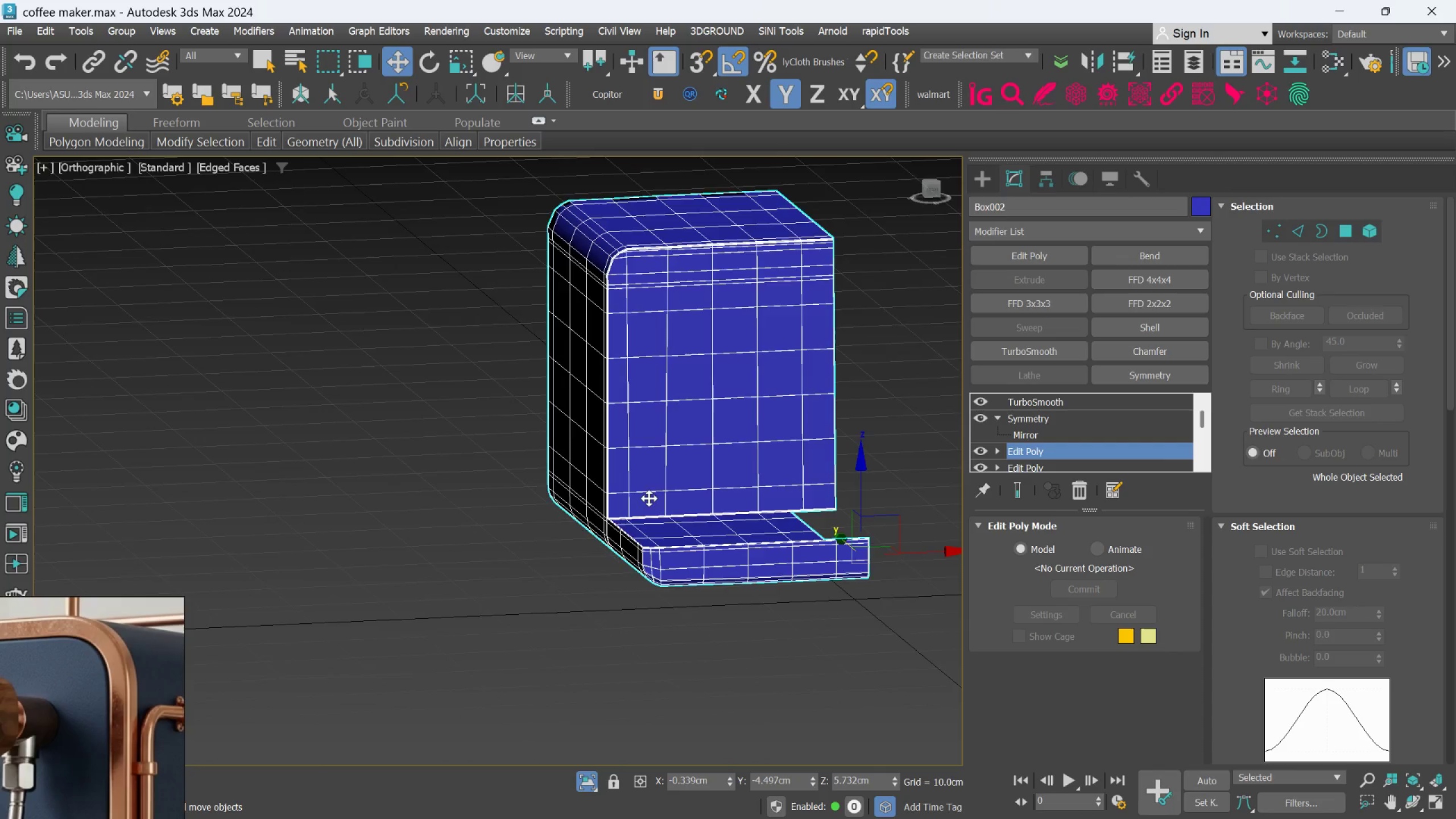 
scroll: coordinate [726, 462], scroll_direction: down, amount: 1.0
 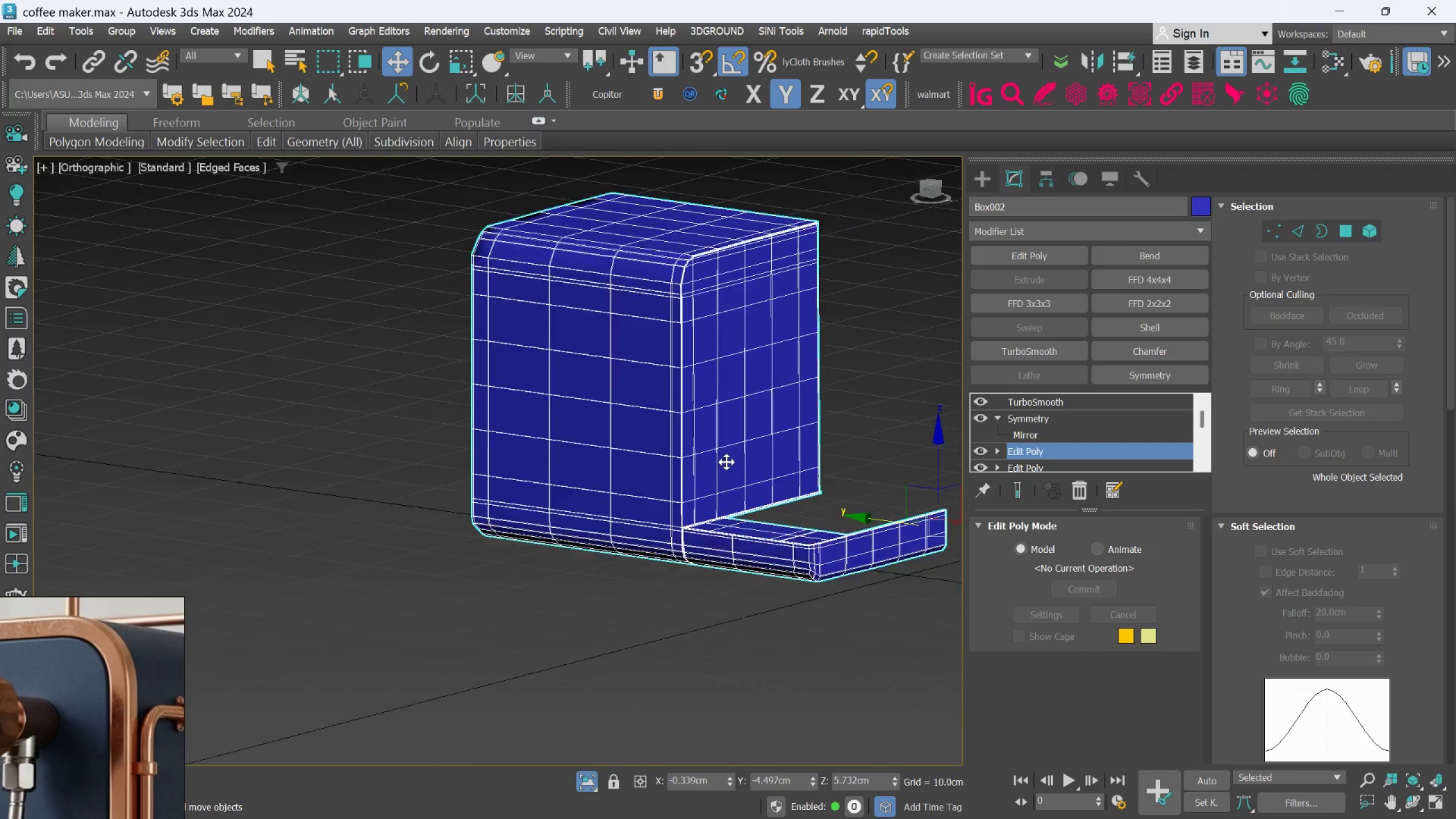 
hold_key(key=AltLeft, duration=0.41)
 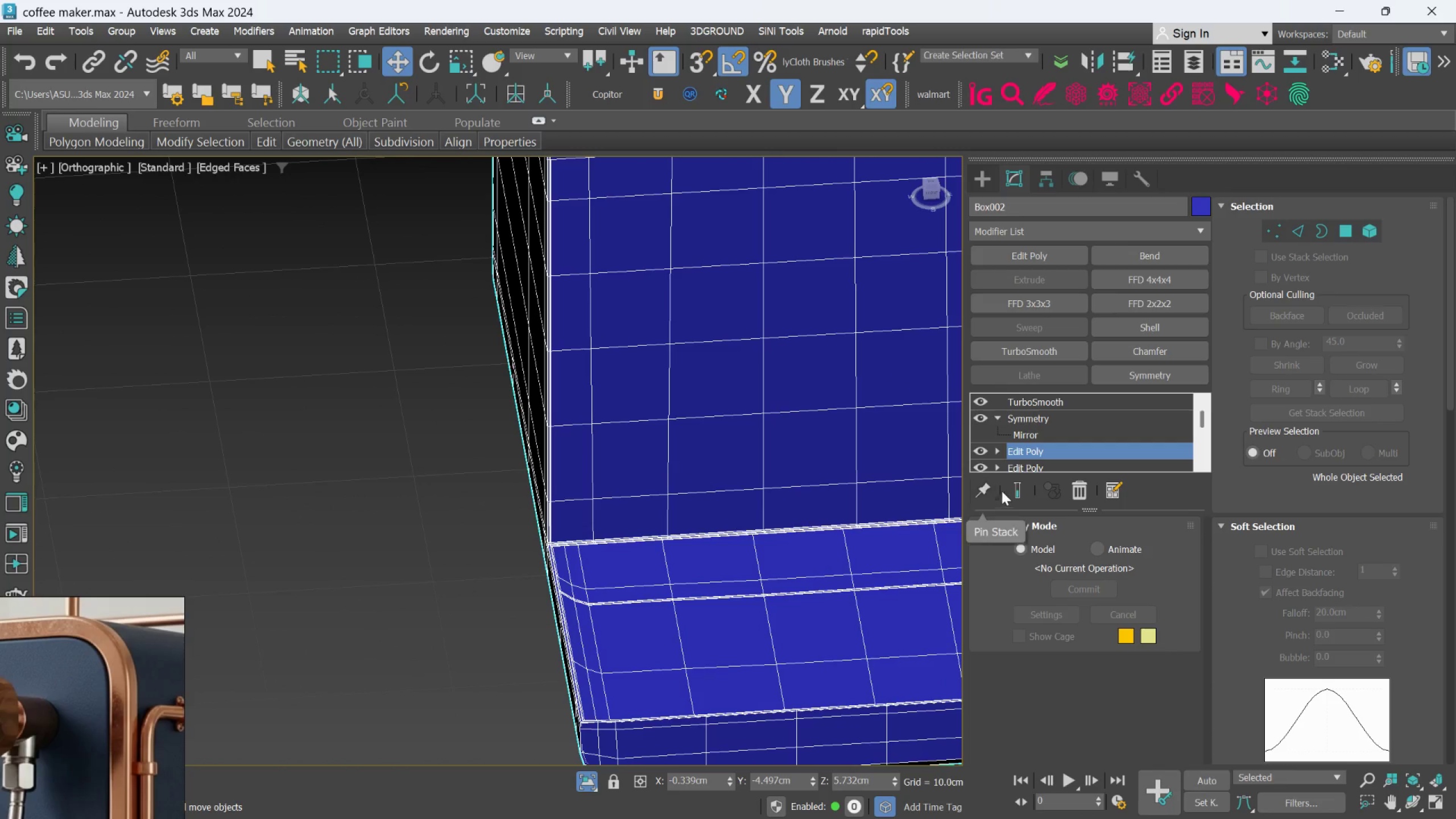 
scroll: coordinate [649, 498], scroll_direction: up, amount: 2.0
 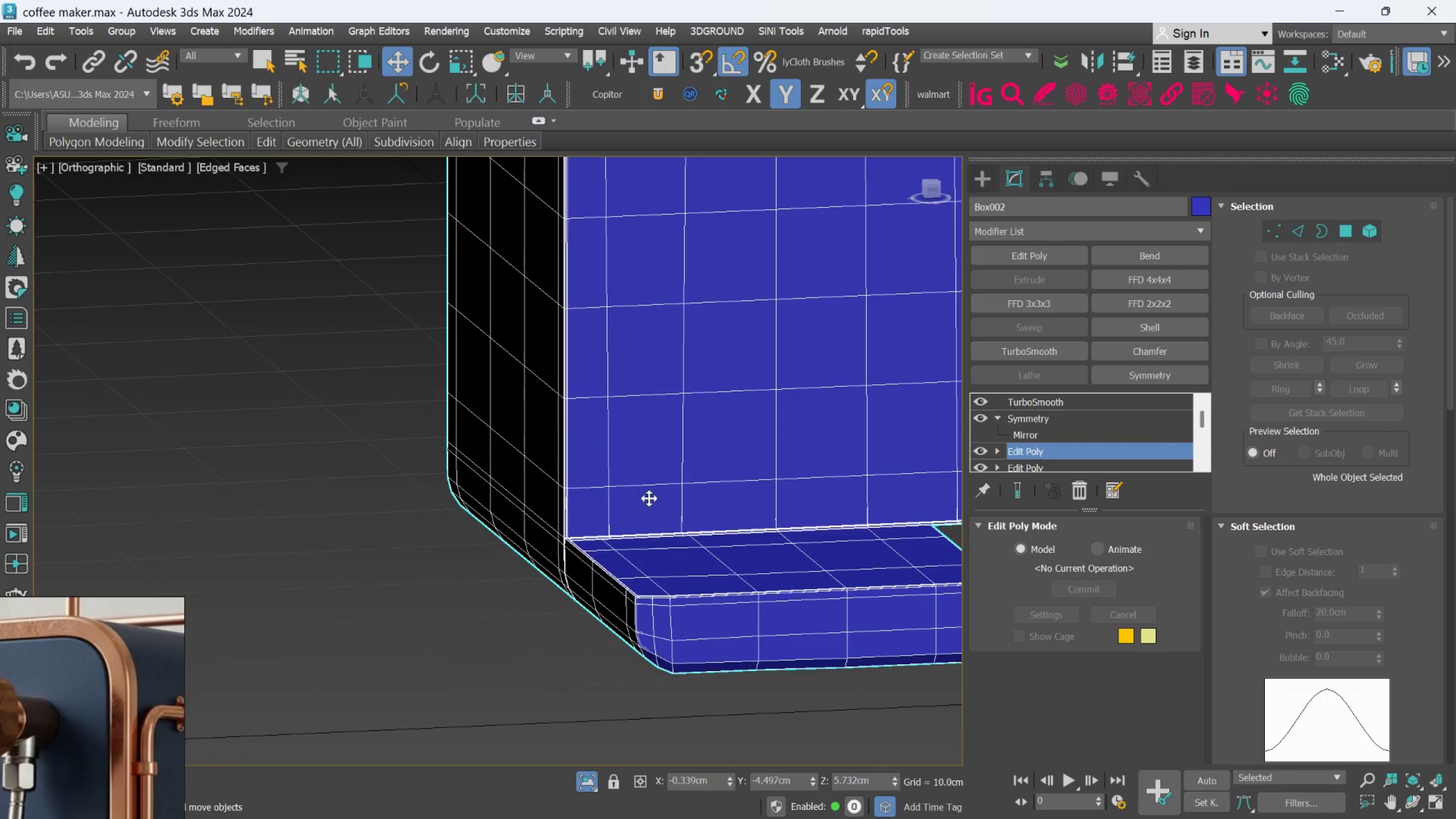 
left_click([1012, 485])
 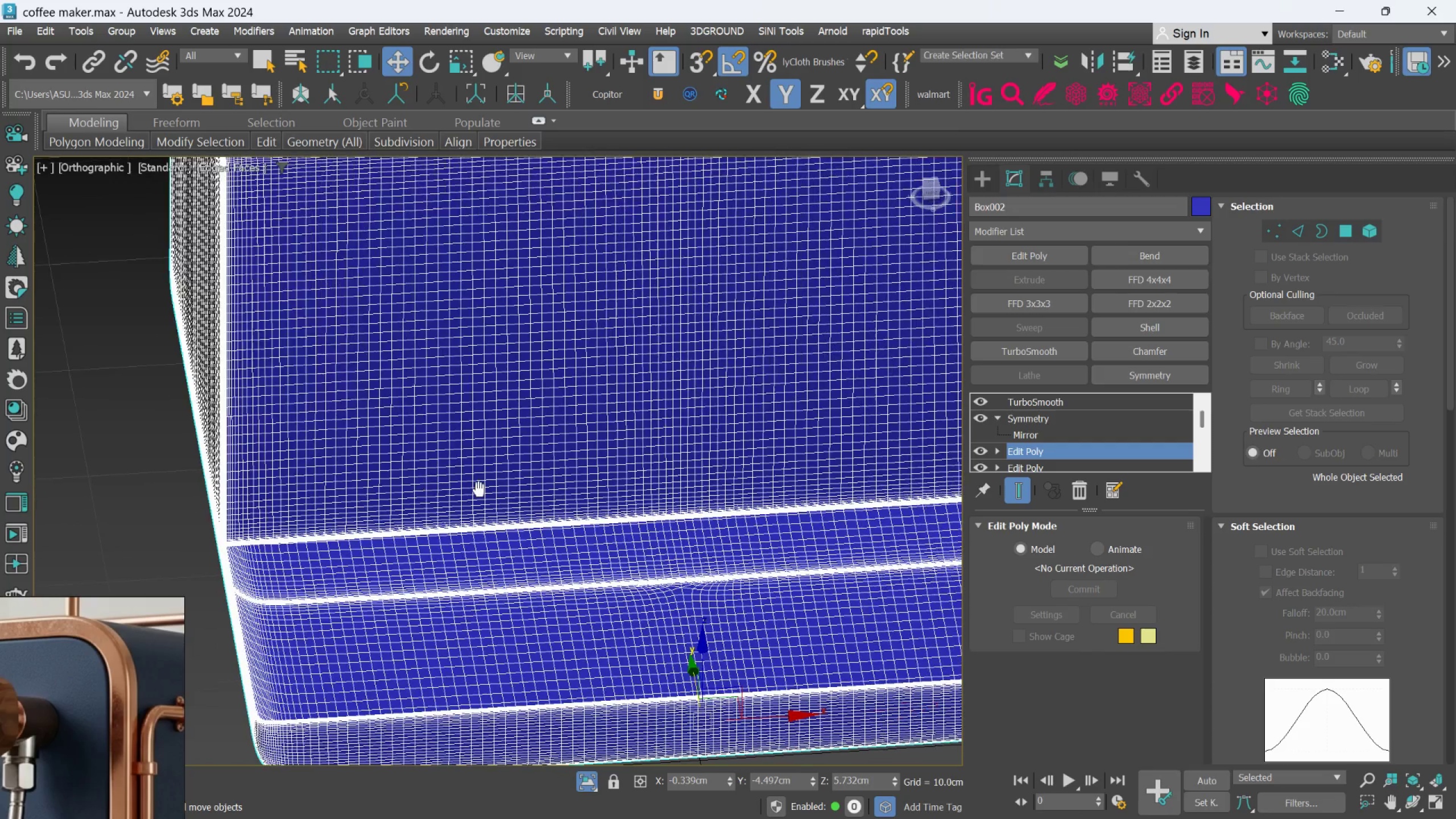 
hold_key(key=AltLeft, duration=0.62)
 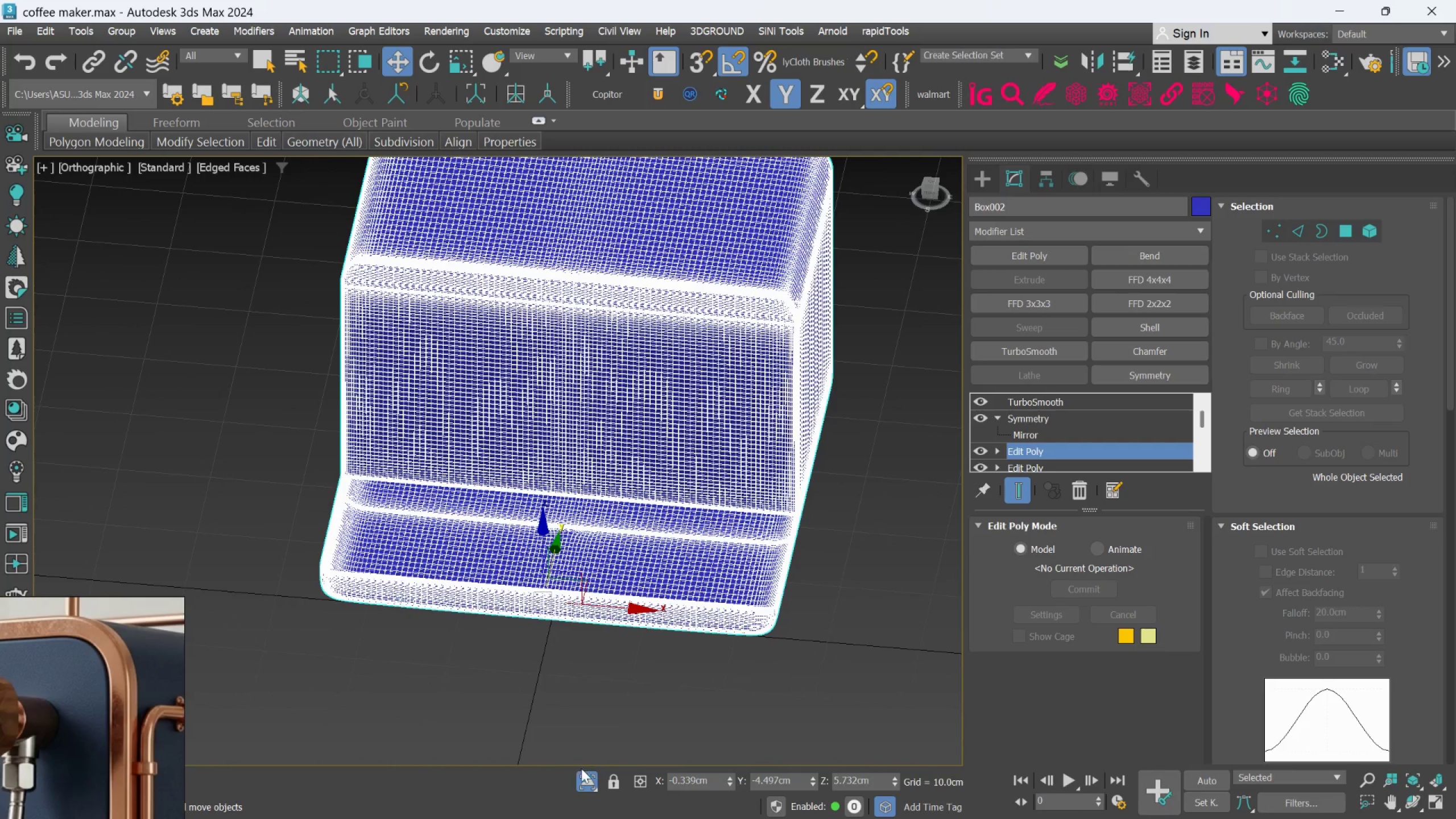 
scroll: coordinate [483, 477], scroll_direction: down, amount: 2.0
 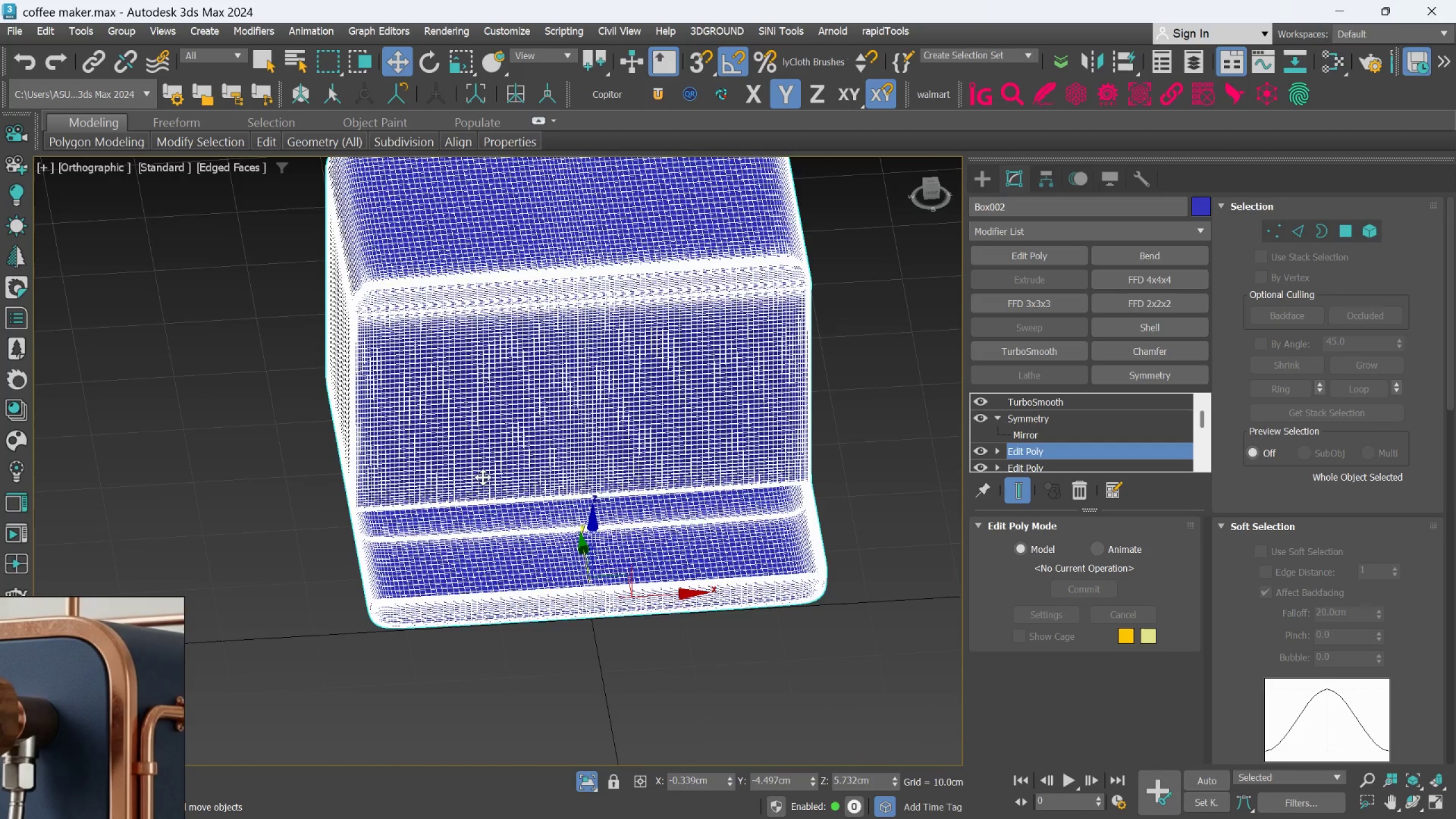 
left_click([583, 773])
 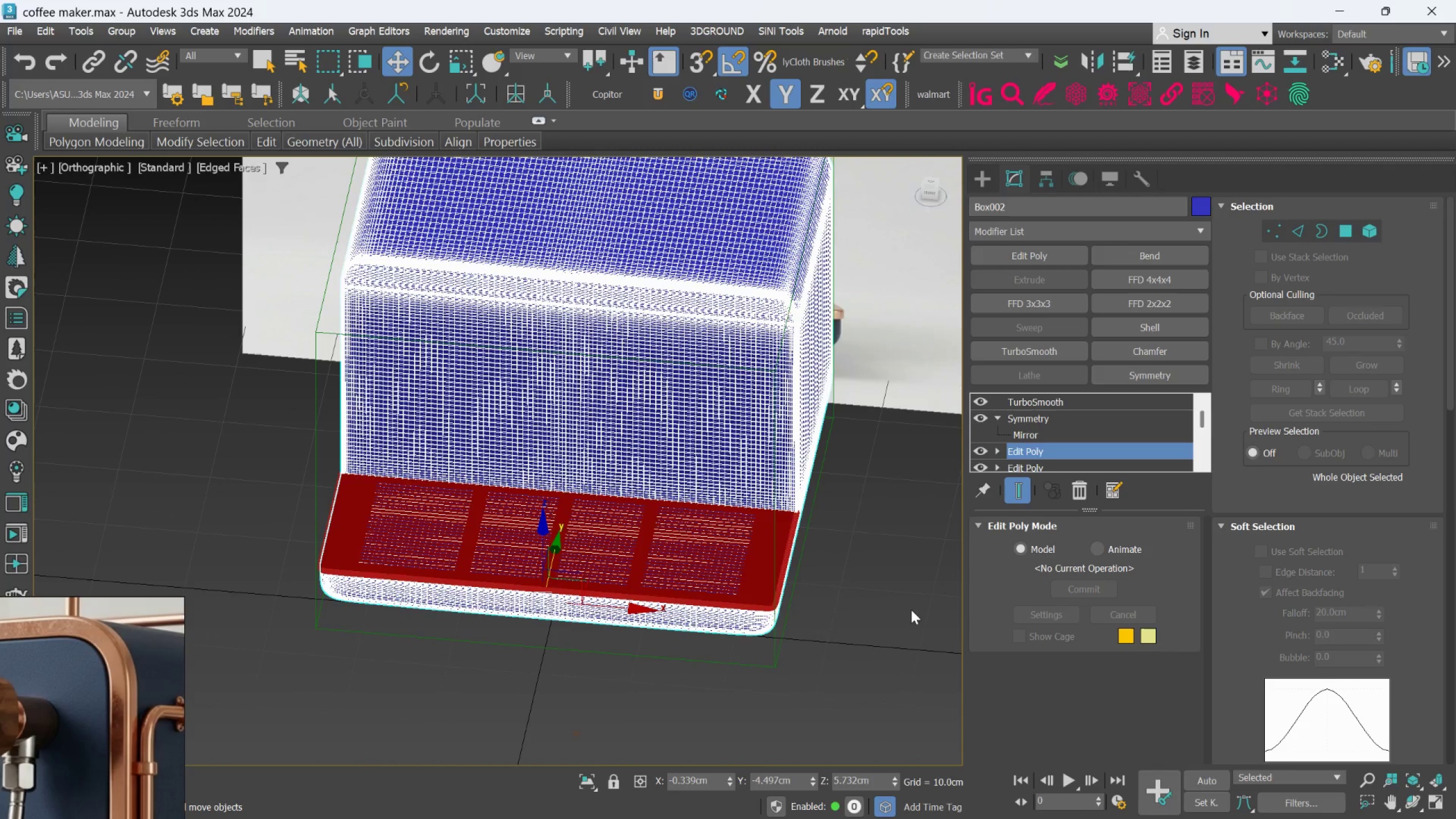 
left_click([892, 589])
 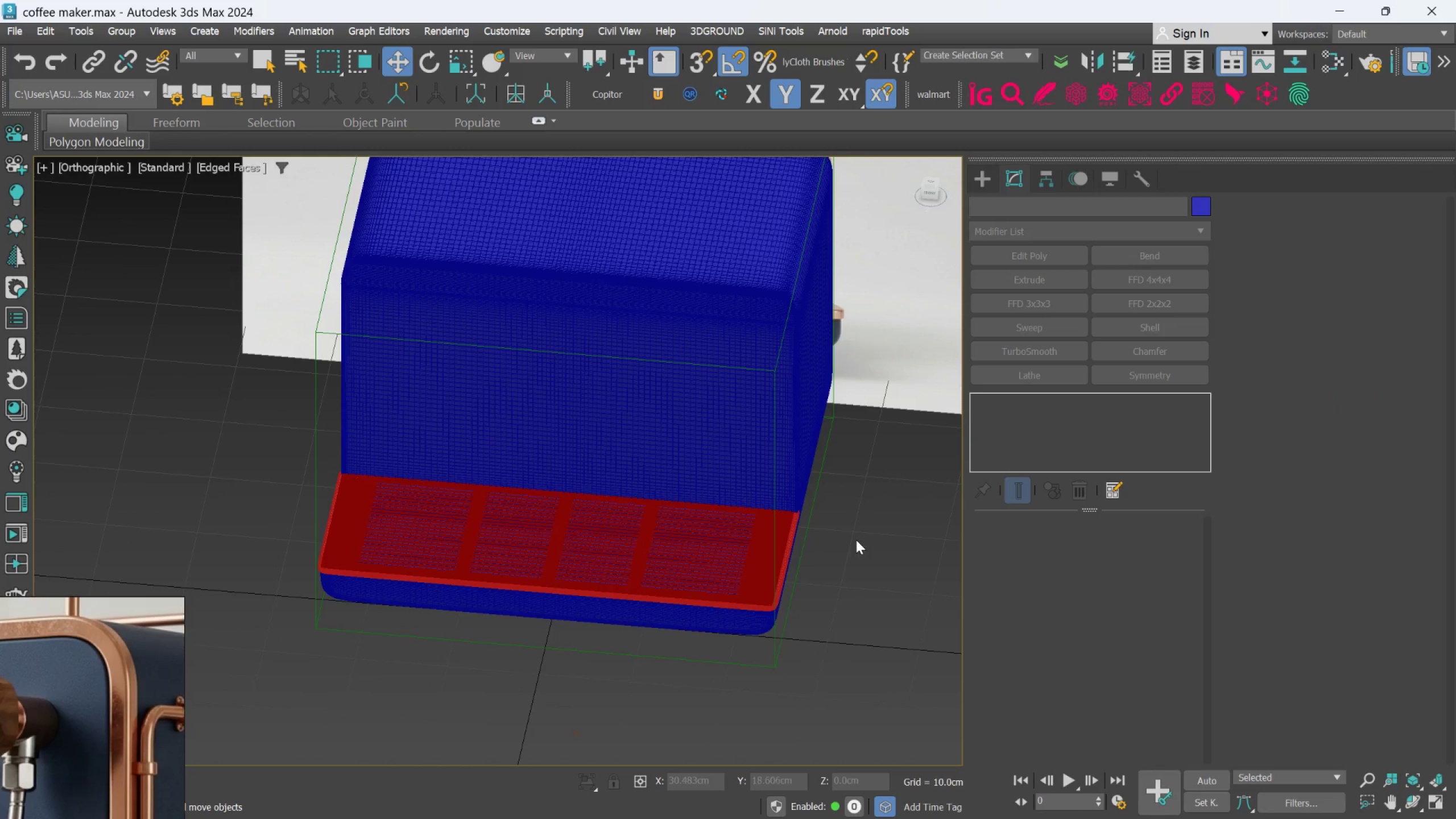 
key(F4)
 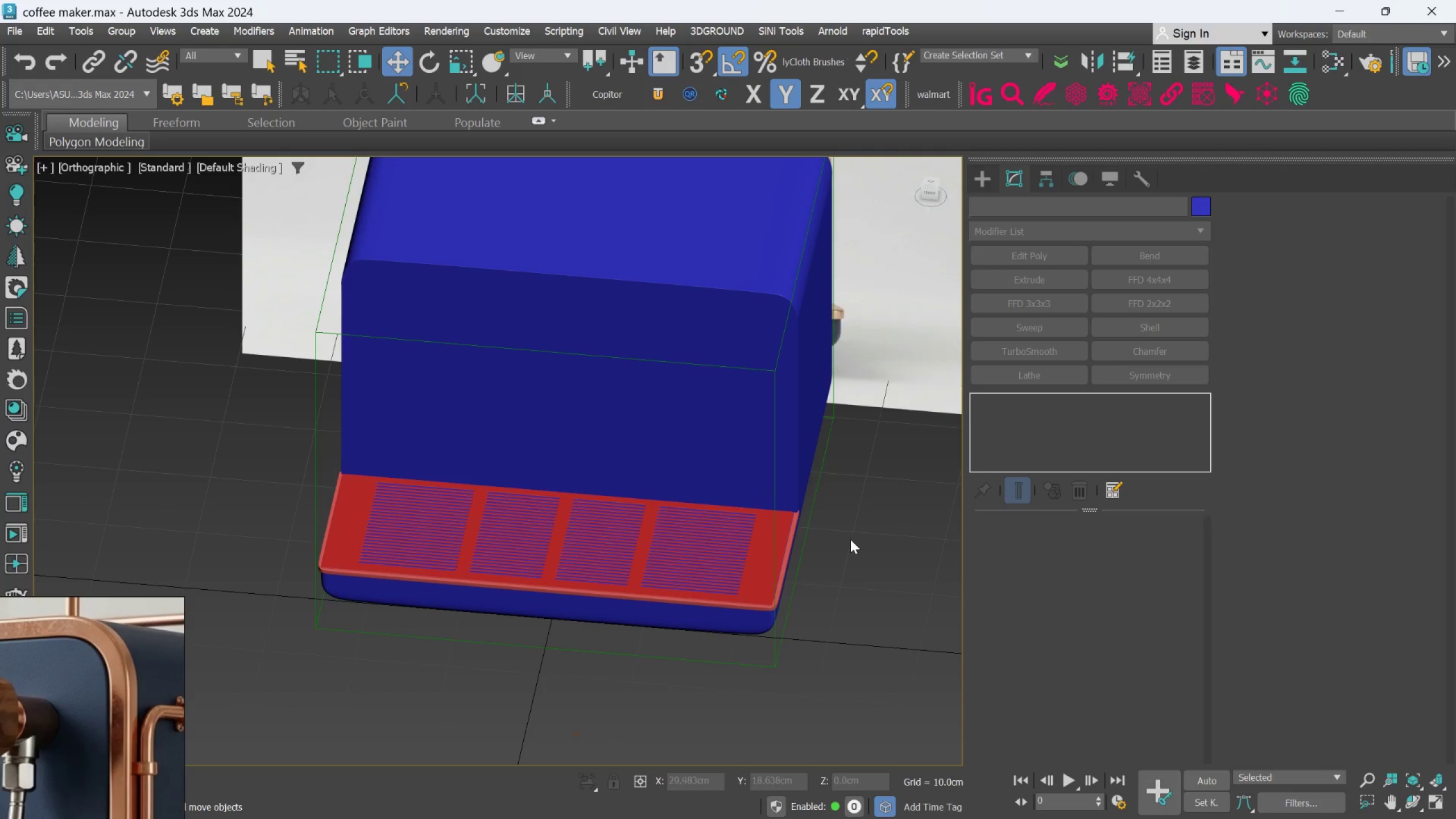 
hold_key(key=AltLeft, duration=0.62)
 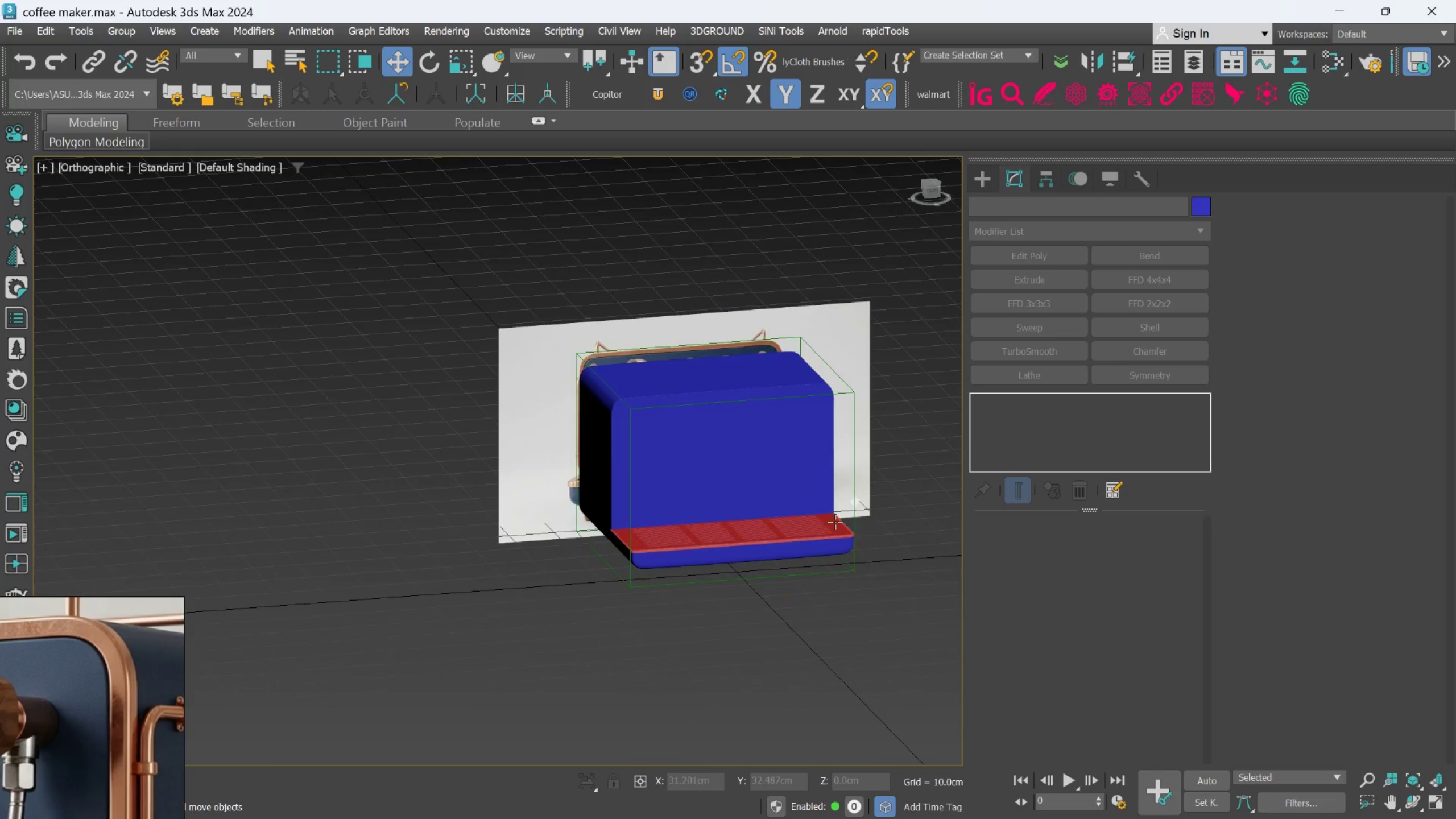 
scroll: coordinate [846, 539], scroll_direction: down, amount: 2.0
 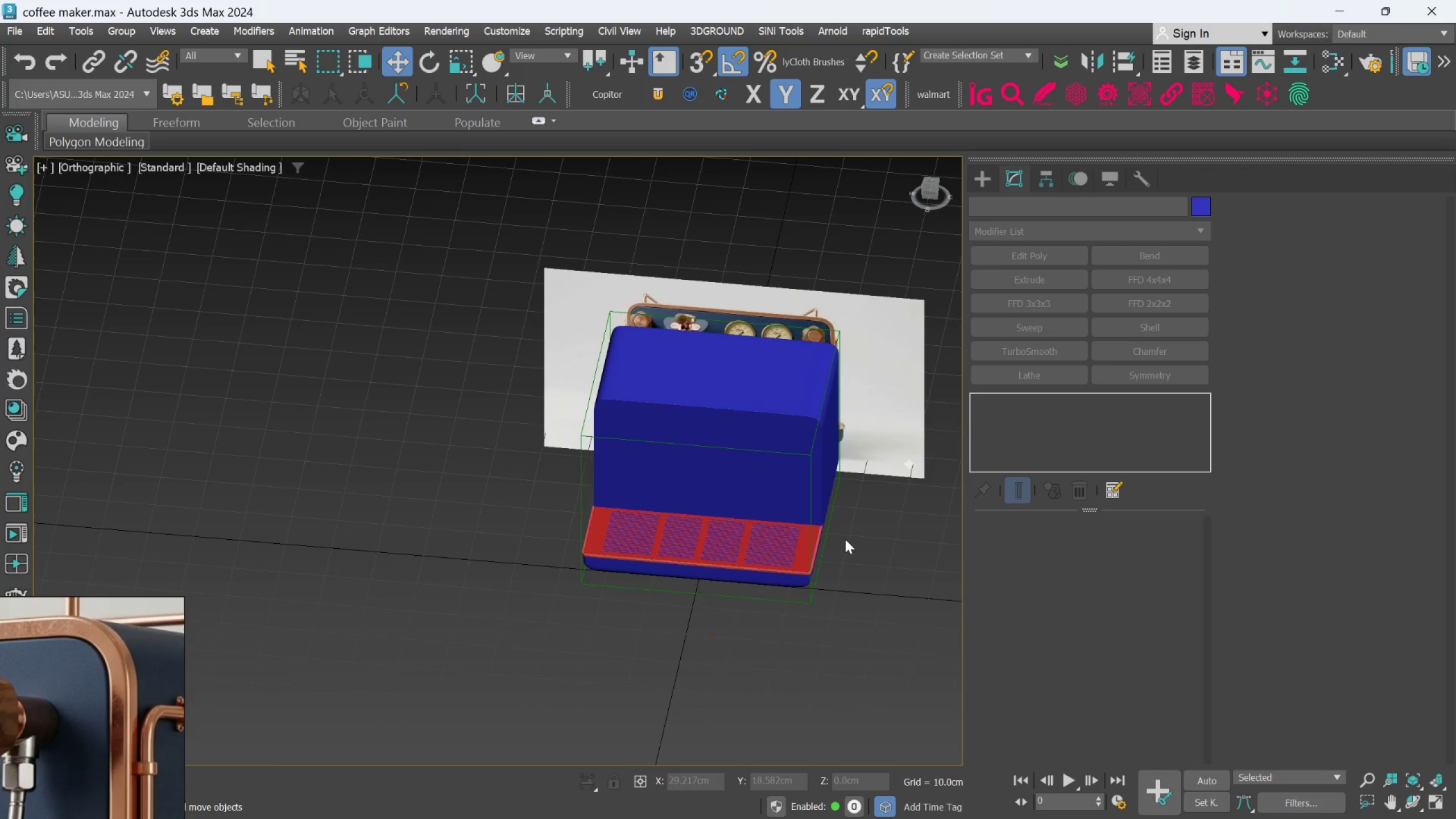 
hold_key(key=AltLeft, duration=0.47)
 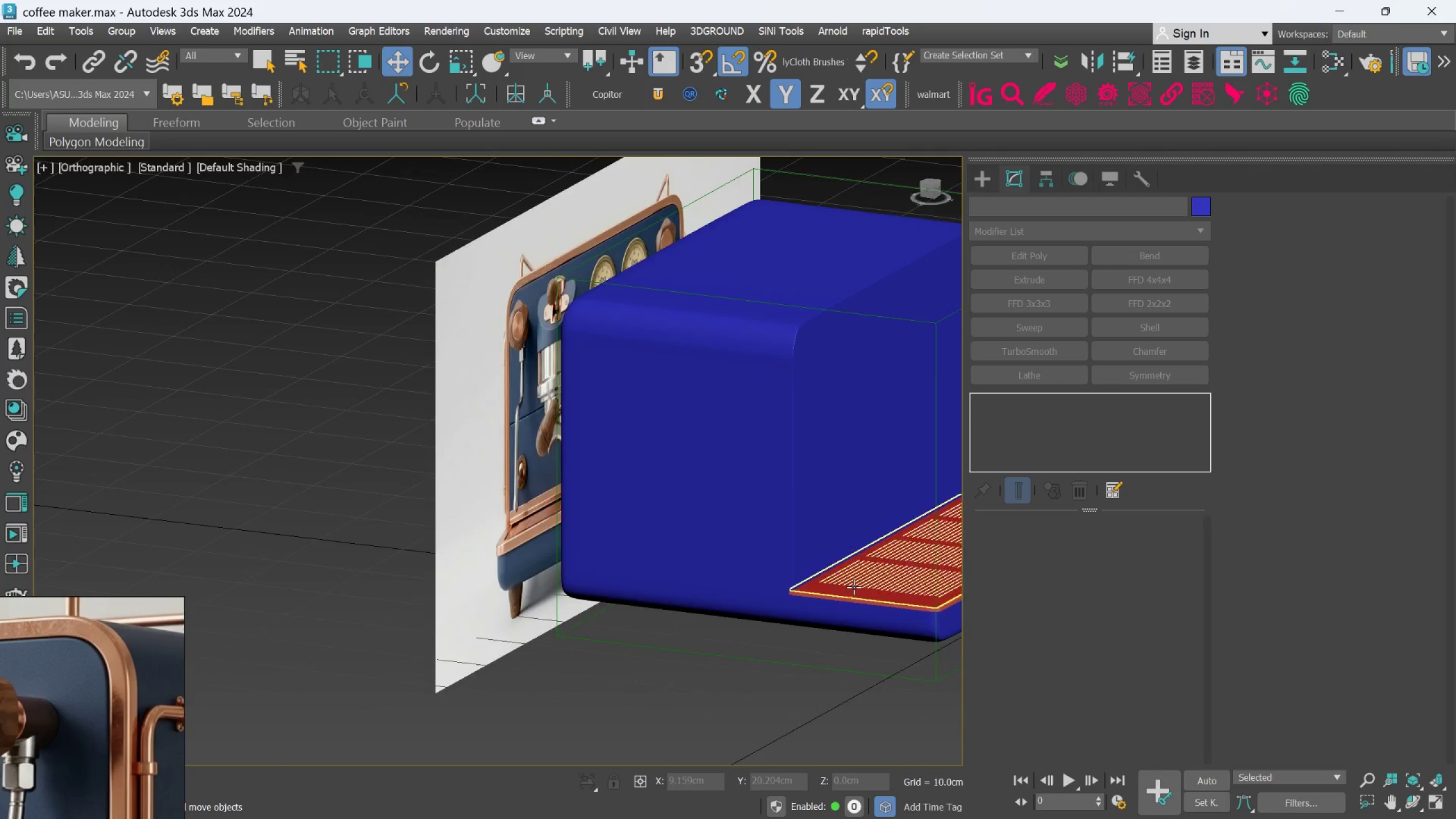 
scroll: coordinate [843, 582], scroll_direction: up, amount: 8.0
 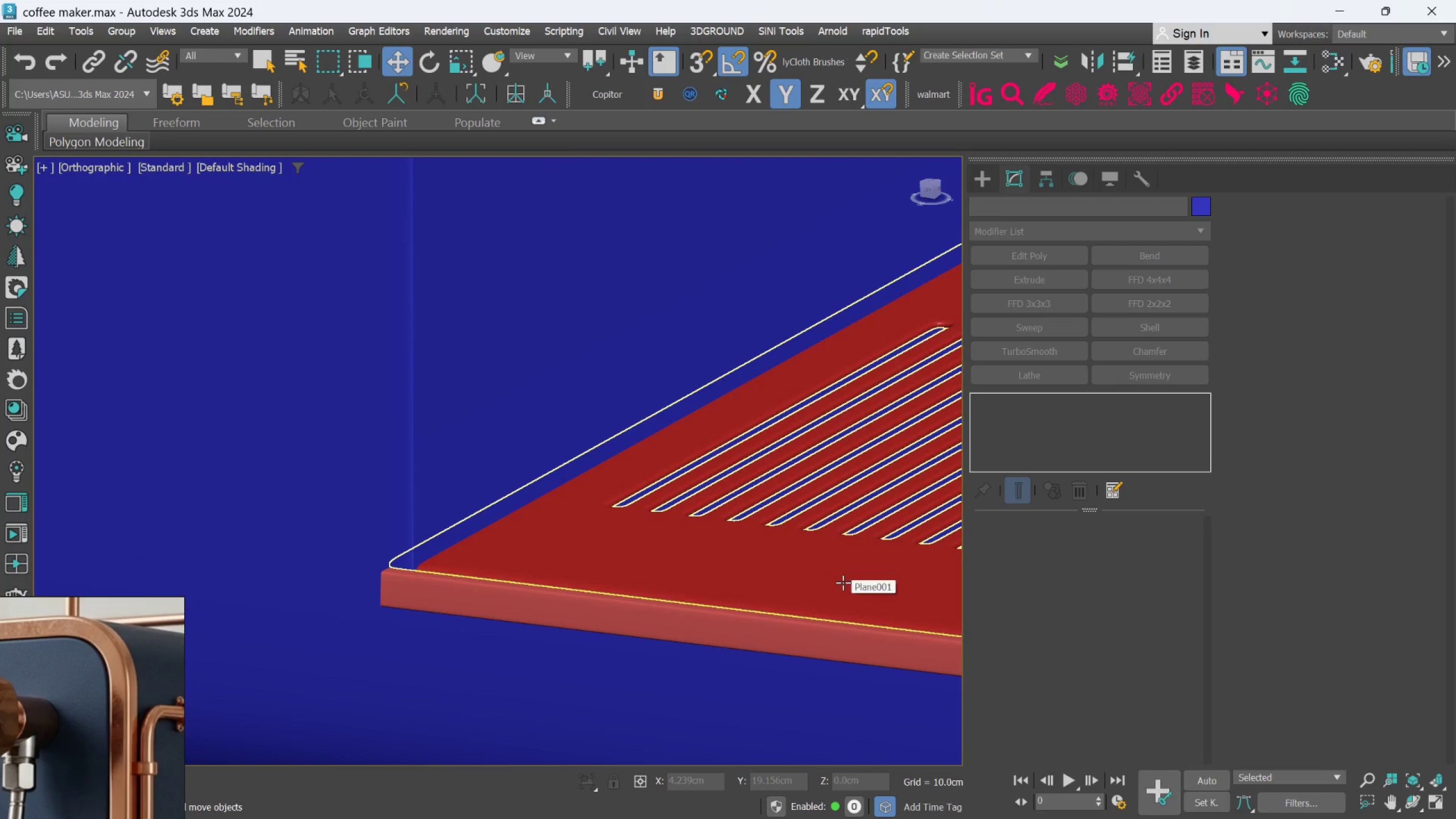 
hold_key(key=AltLeft, duration=0.41)
 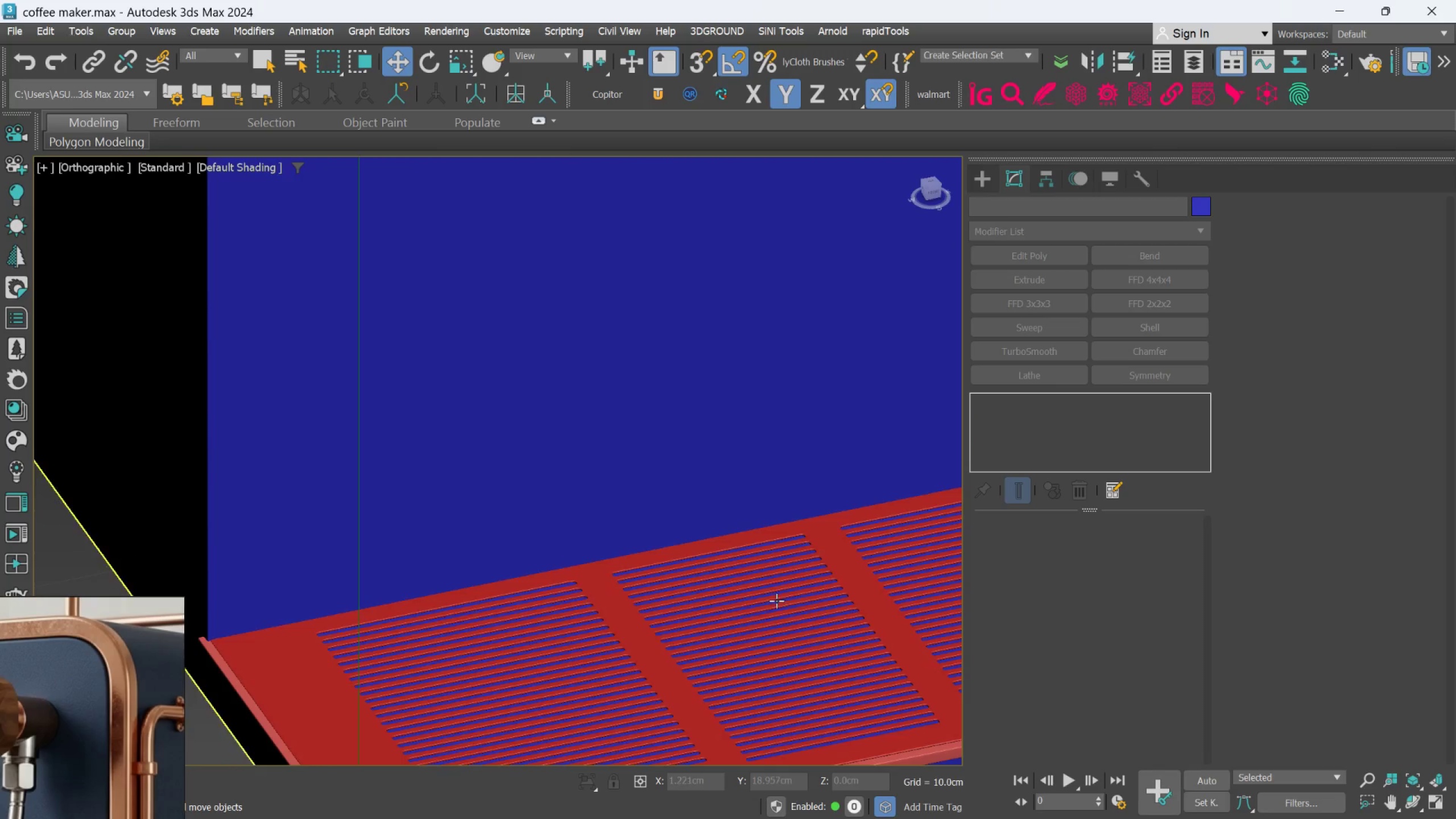 
scroll: coordinate [843, 582], scroll_direction: down, amount: 3.0
 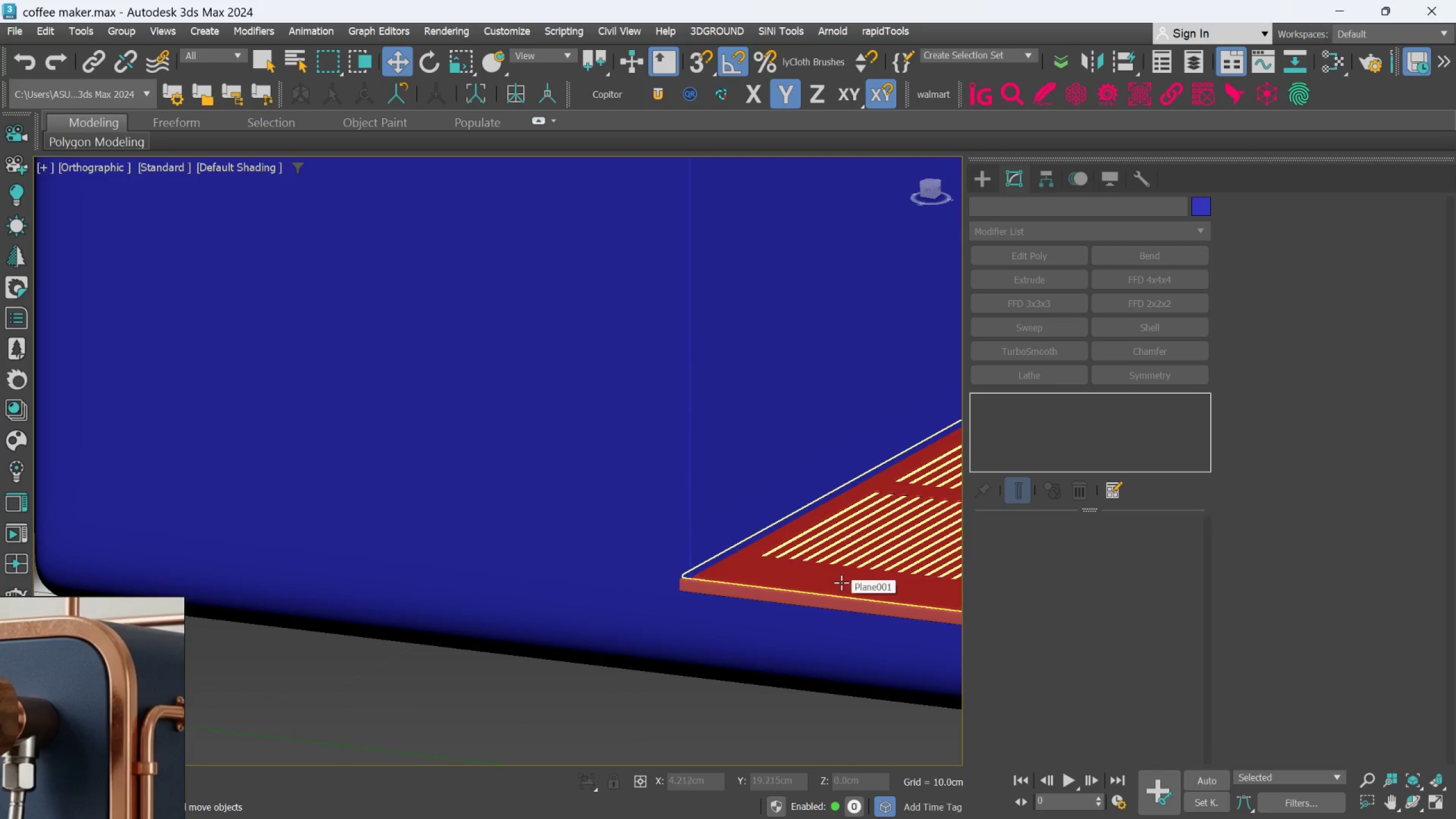 
hold_key(key=AltLeft, duration=0.44)
 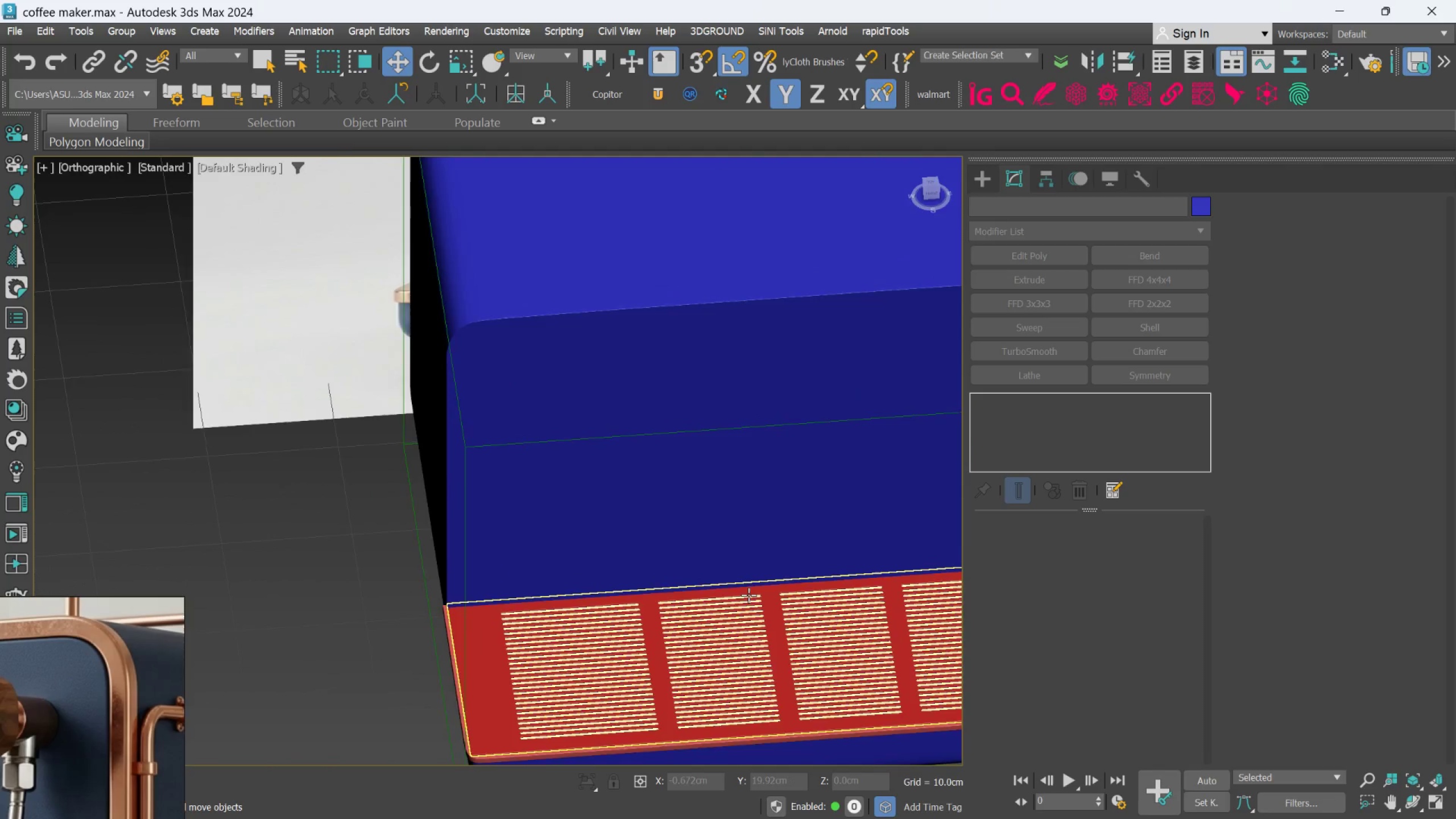 
scroll: coordinate [776, 601], scroll_direction: down, amount: 2.0
 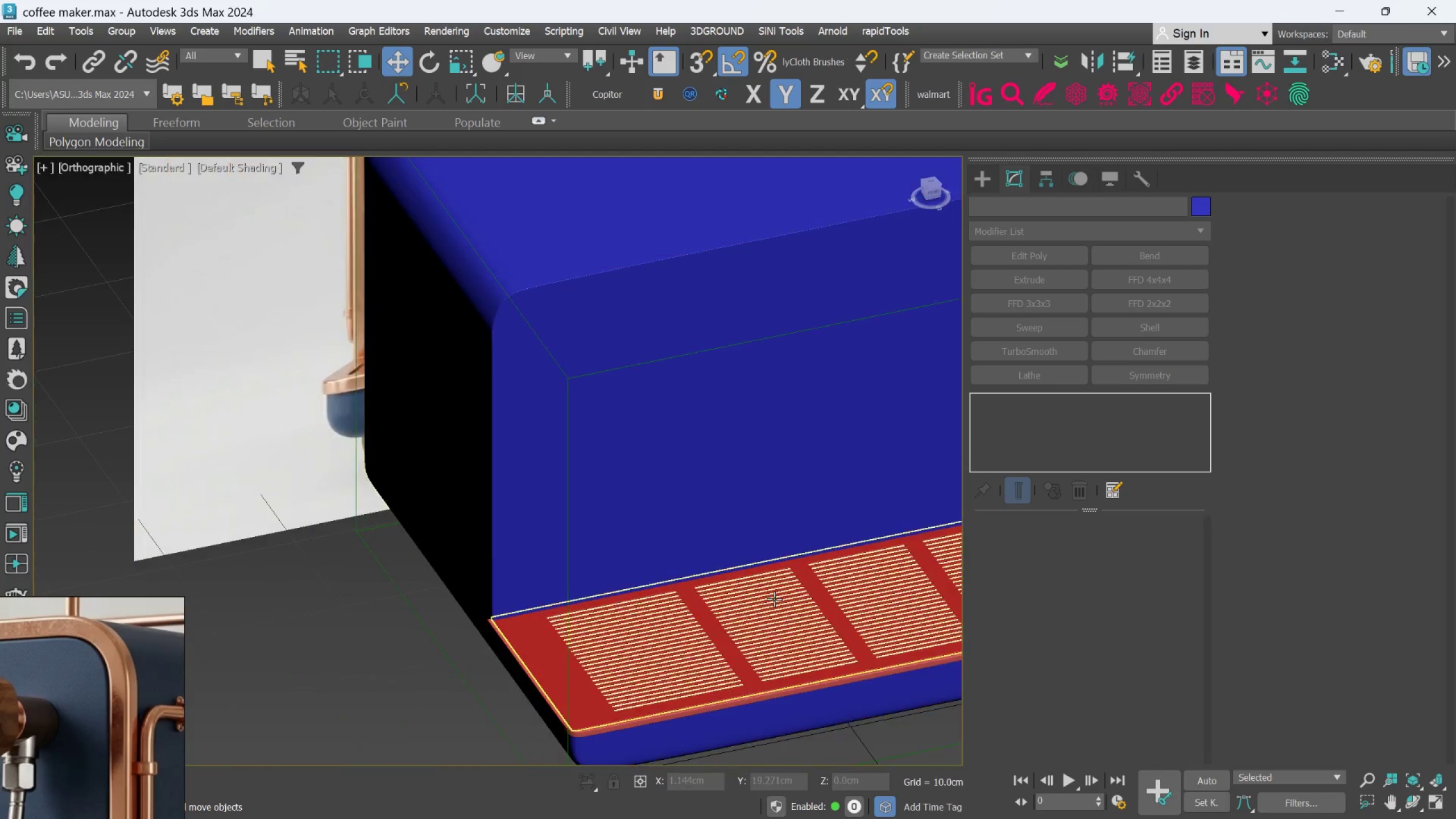 
key(Alt+AltLeft)
 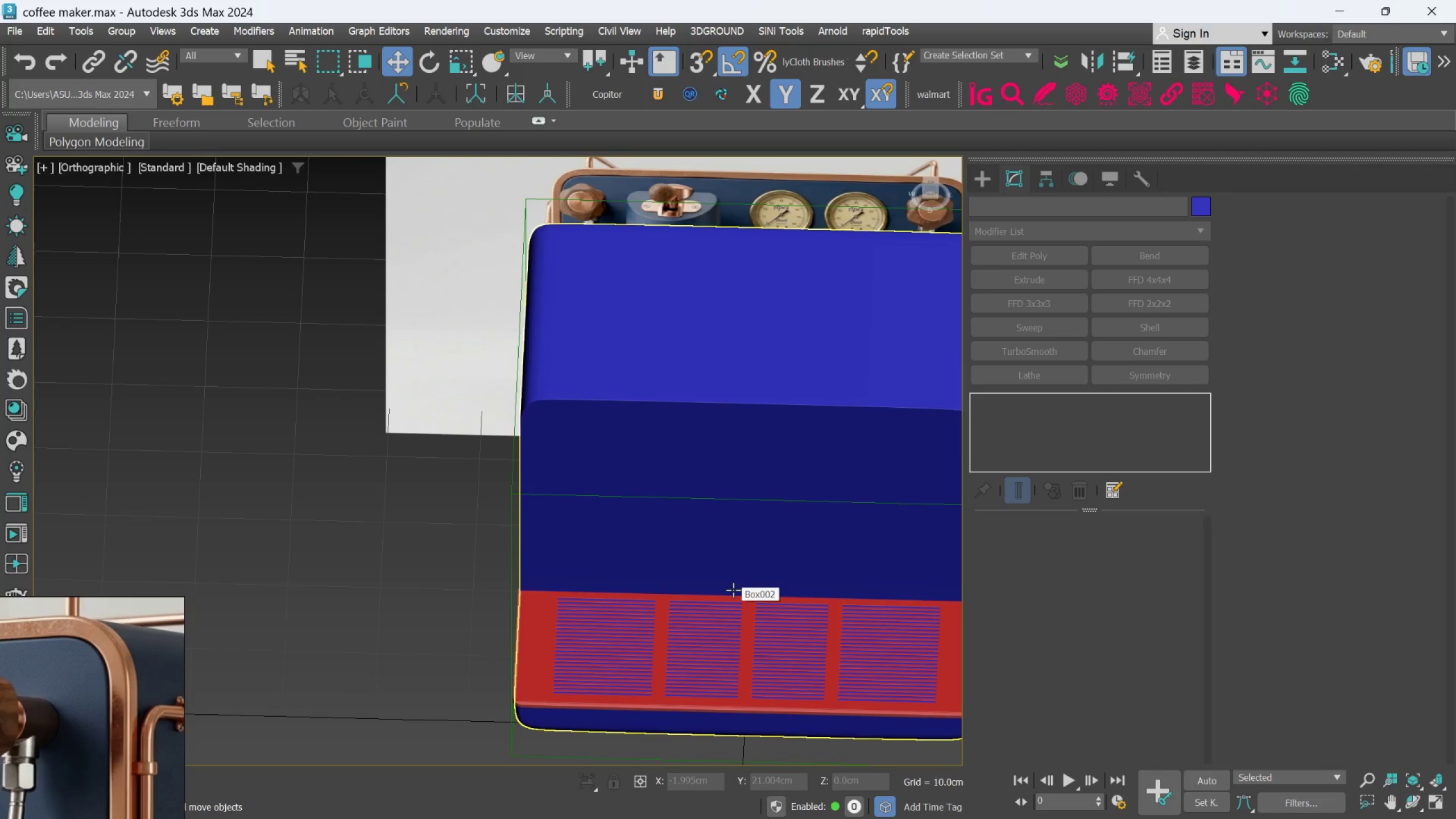 
scroll: coordinate [748, 589], scroll_direction: down, amount: 1.0
 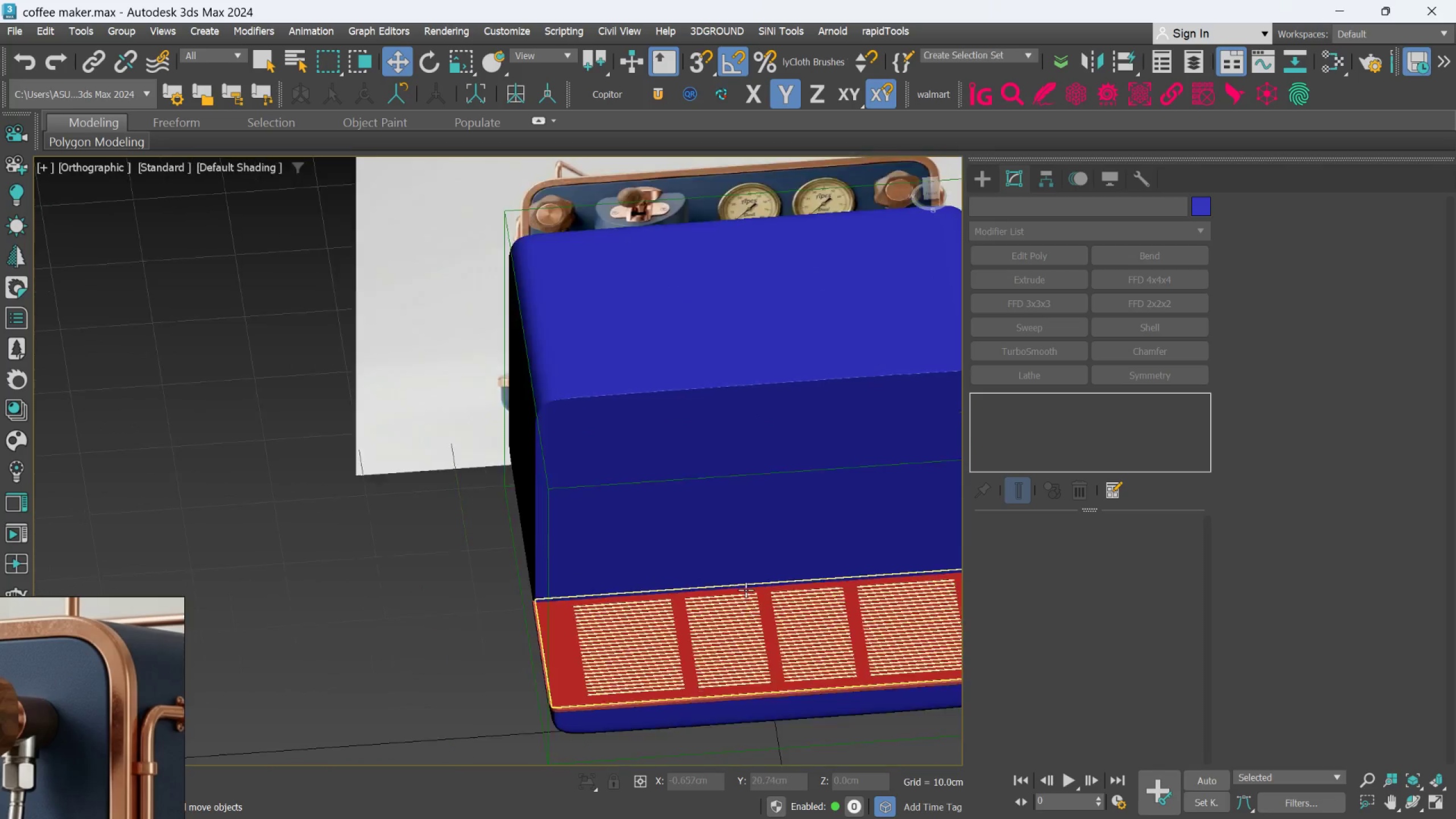 
wait(6.78)
 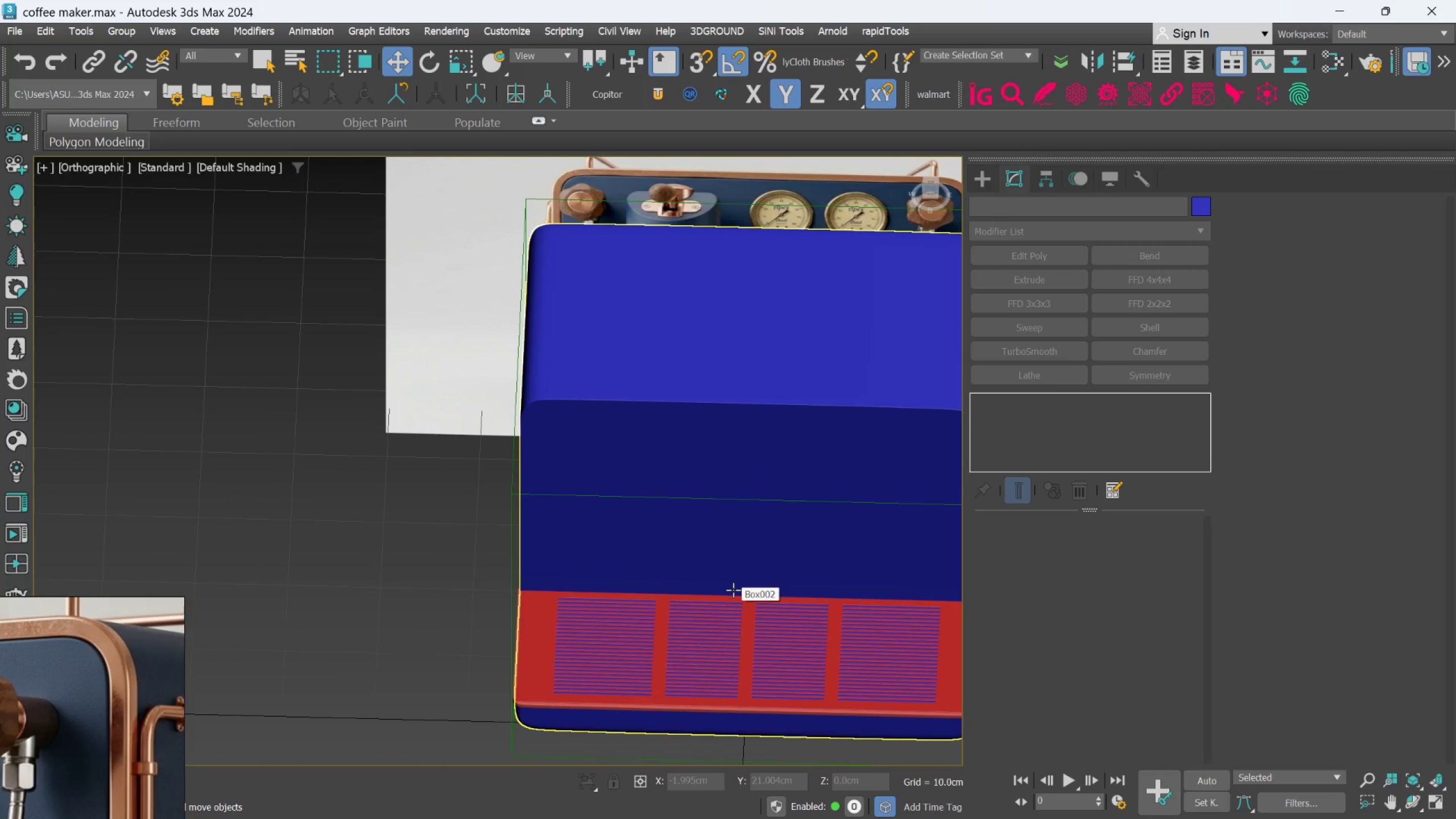 
scroll: coordinate [735, 589], scroll_direction: down, amount: 3.0
 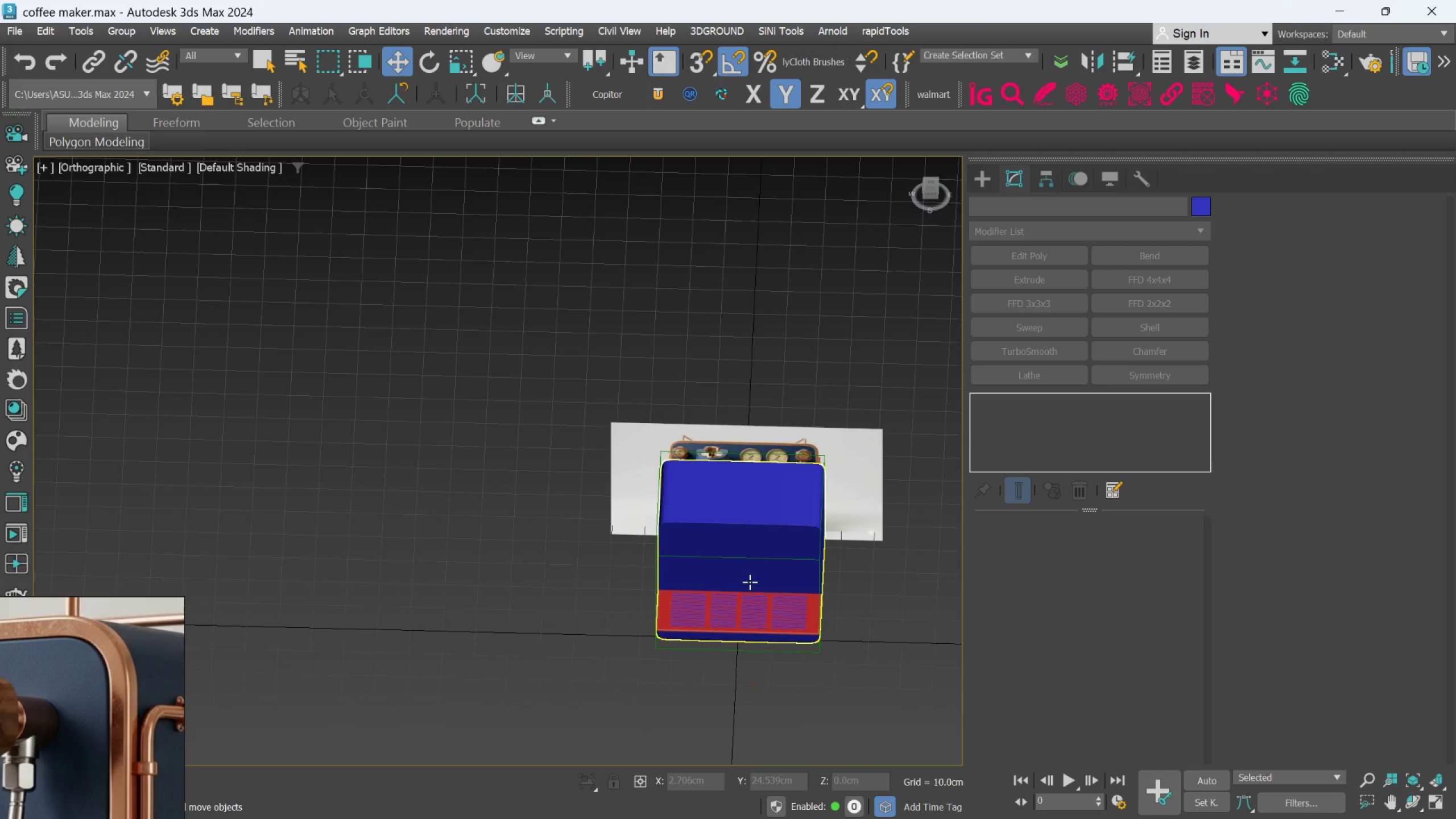 
key(F4)
 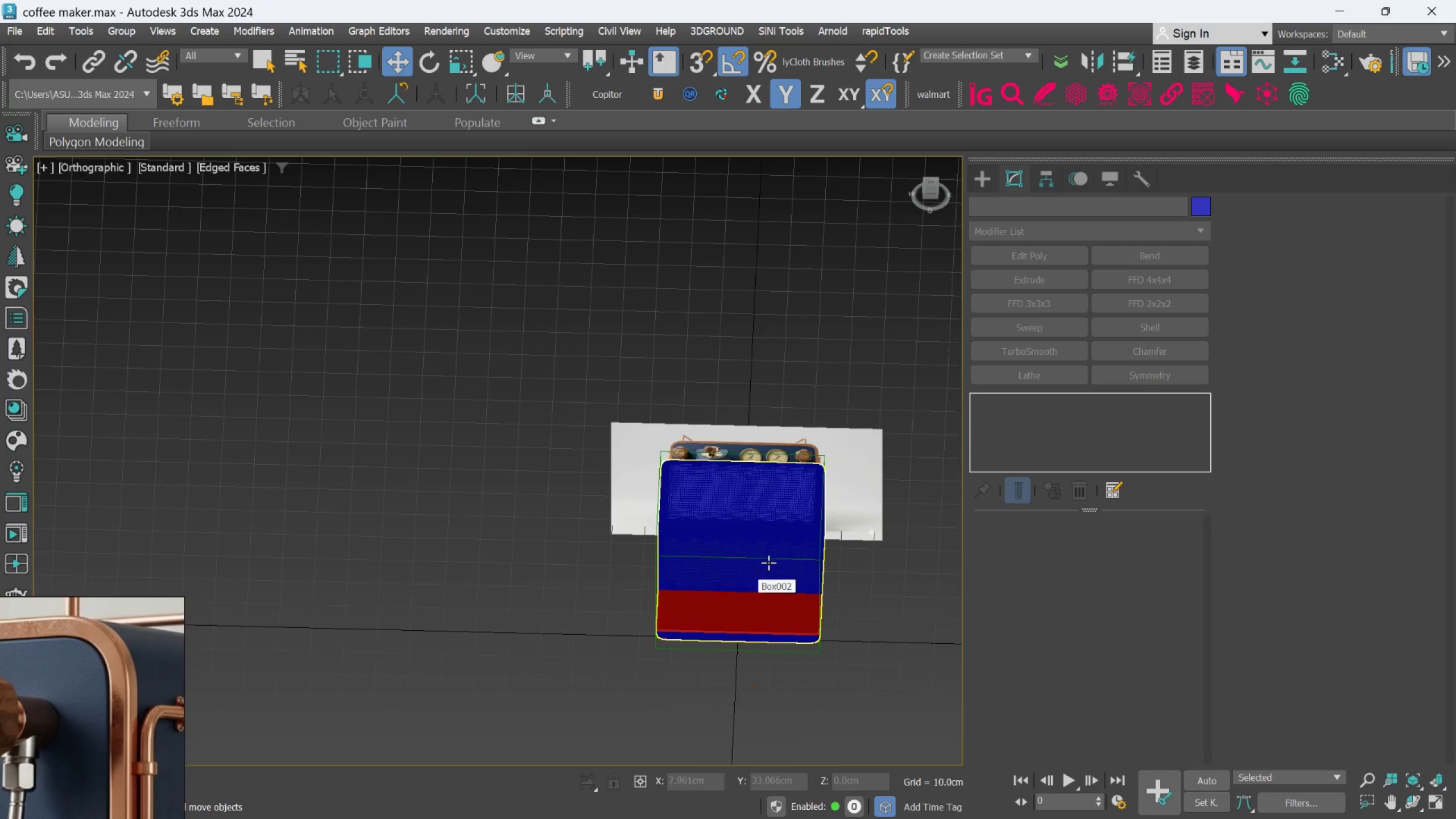 
hold_key(key=AltLeft, duration=0.47)
 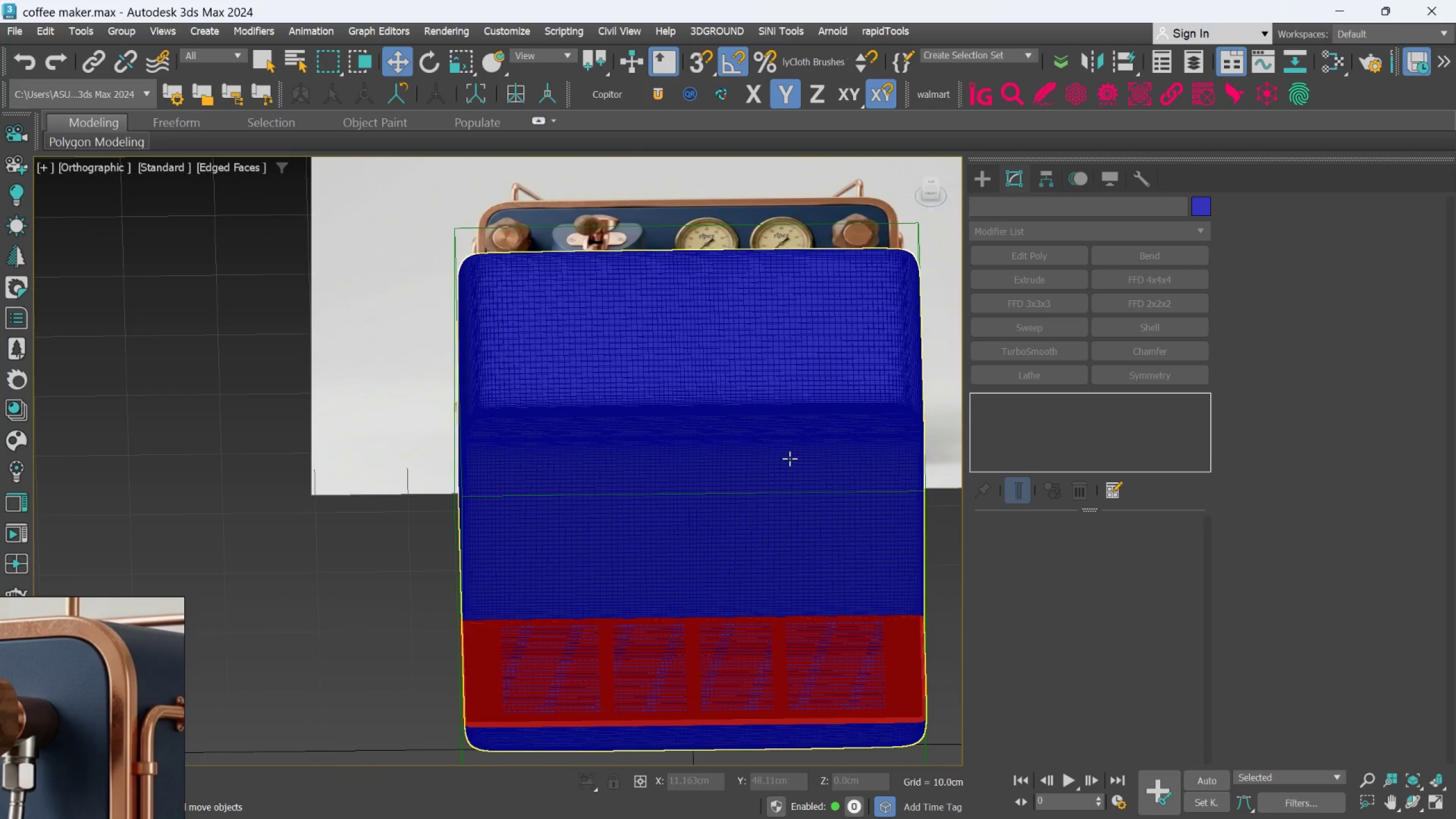 
scroll: coordinate [785, 507], scroll_direction: up, amount: 3.0
 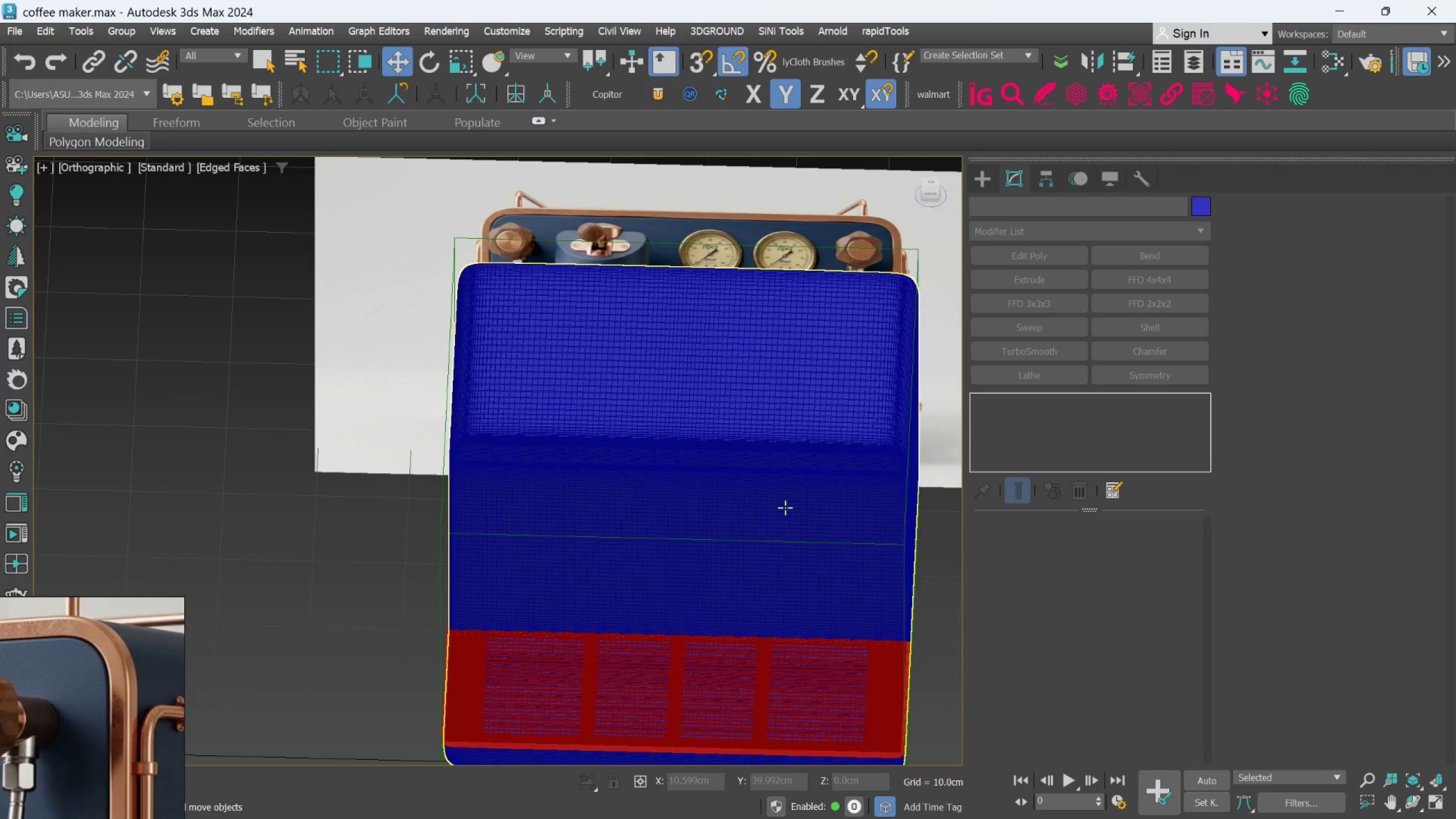 
left_click([789, 458])
 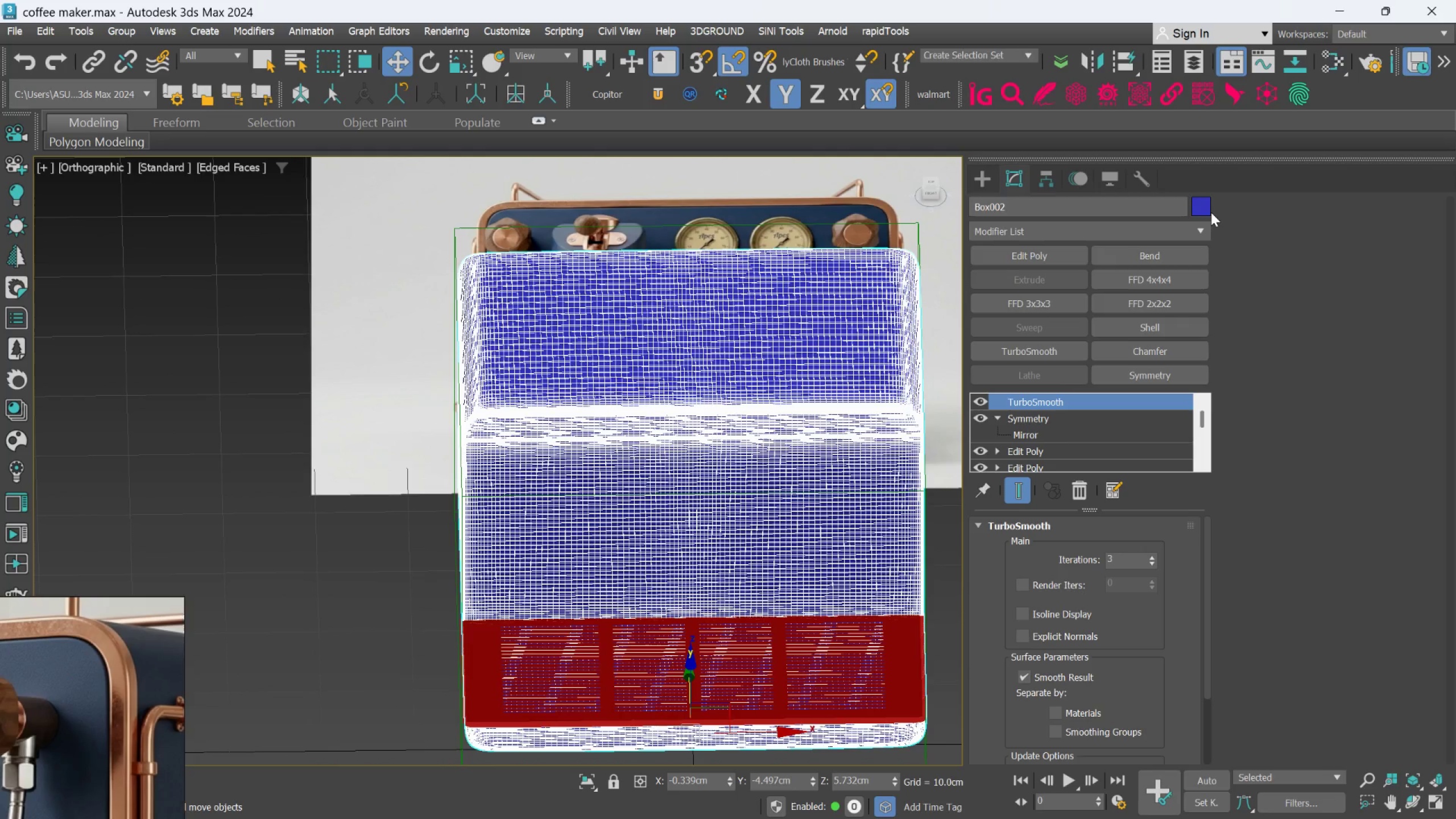 
left_click([1211, 212])
 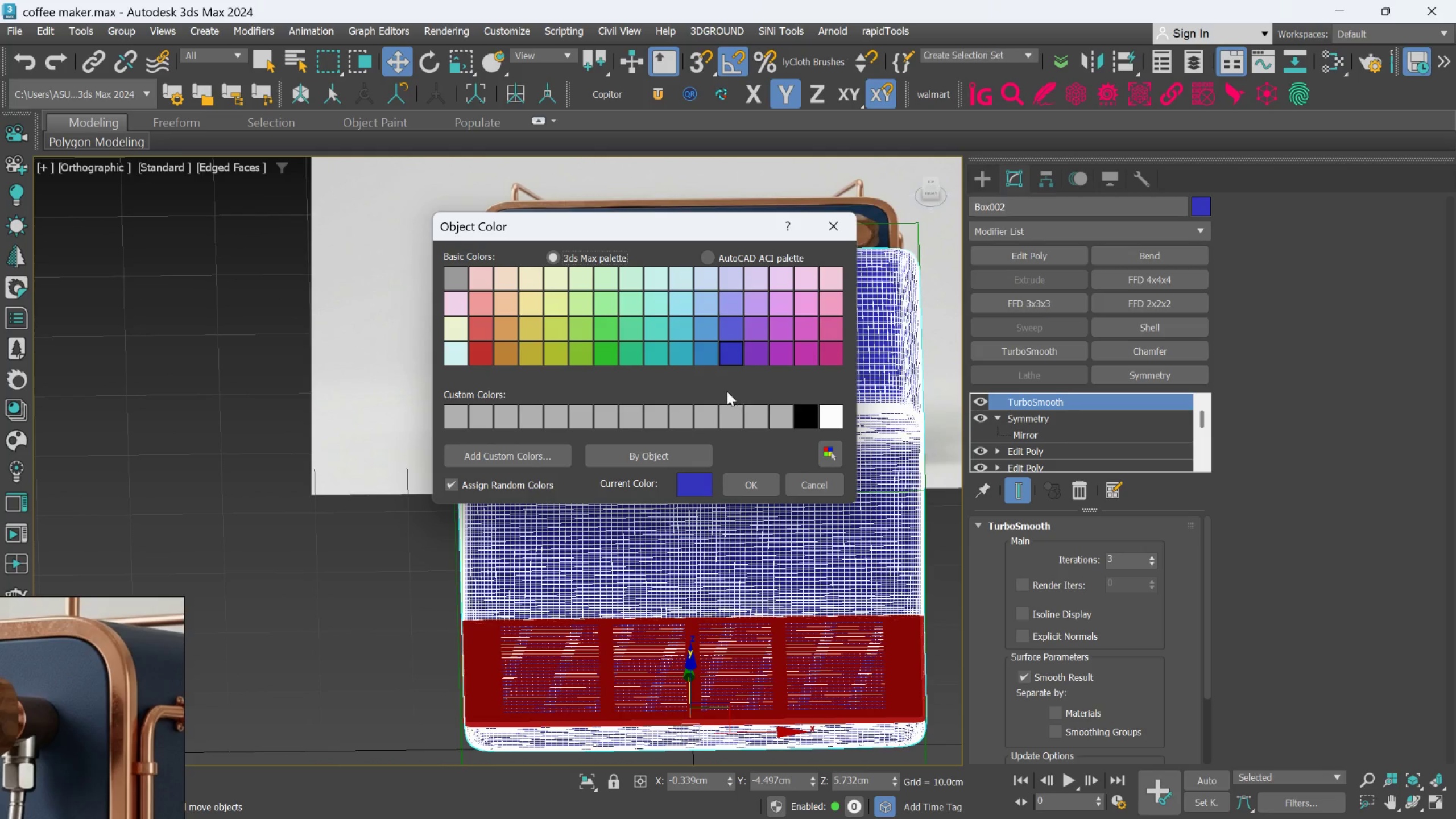 
left_click_drag(start_coordinate=[710, 354], to_coordinate=[709, 357])
 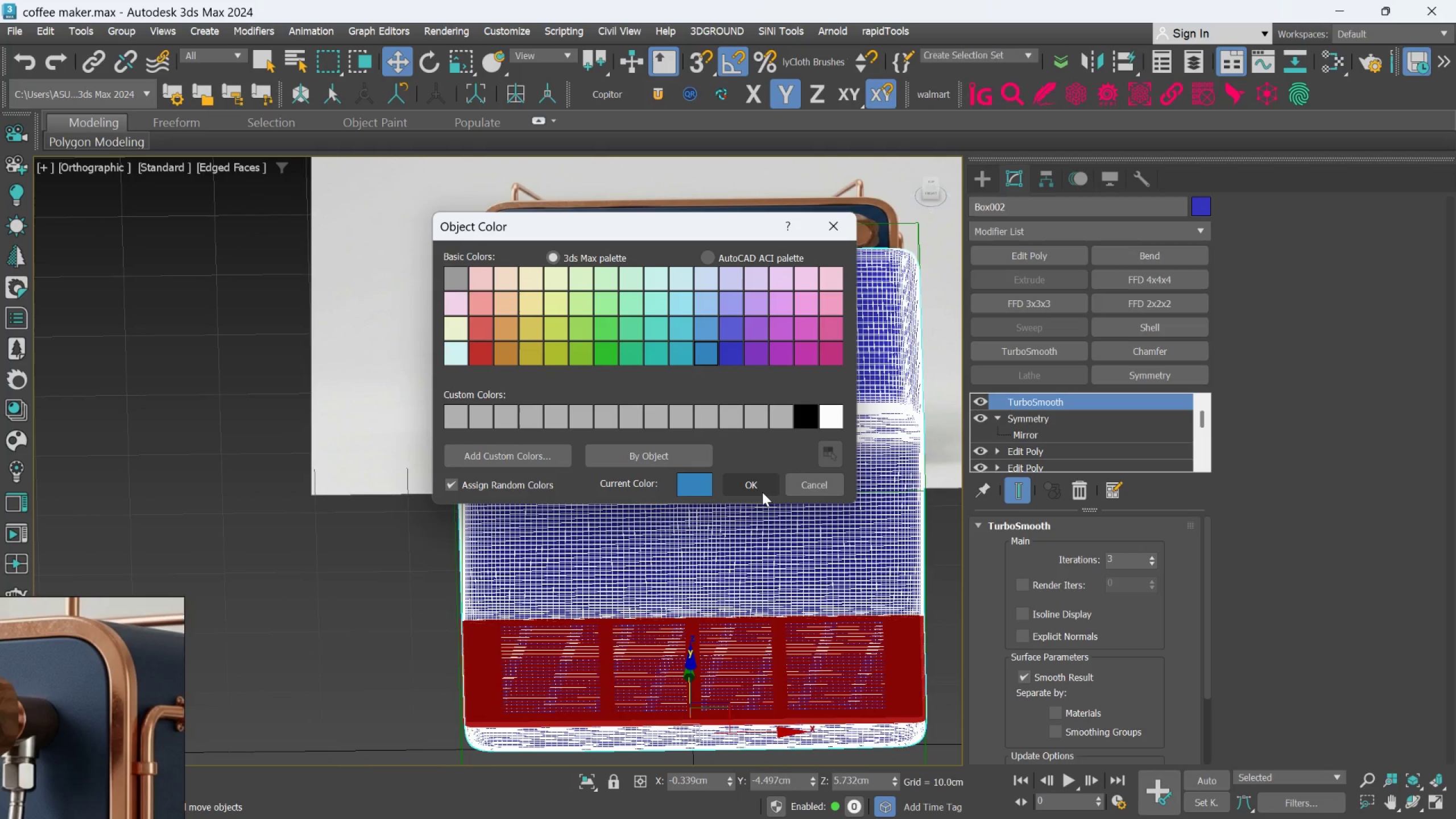 
triple_click([762, 481])
 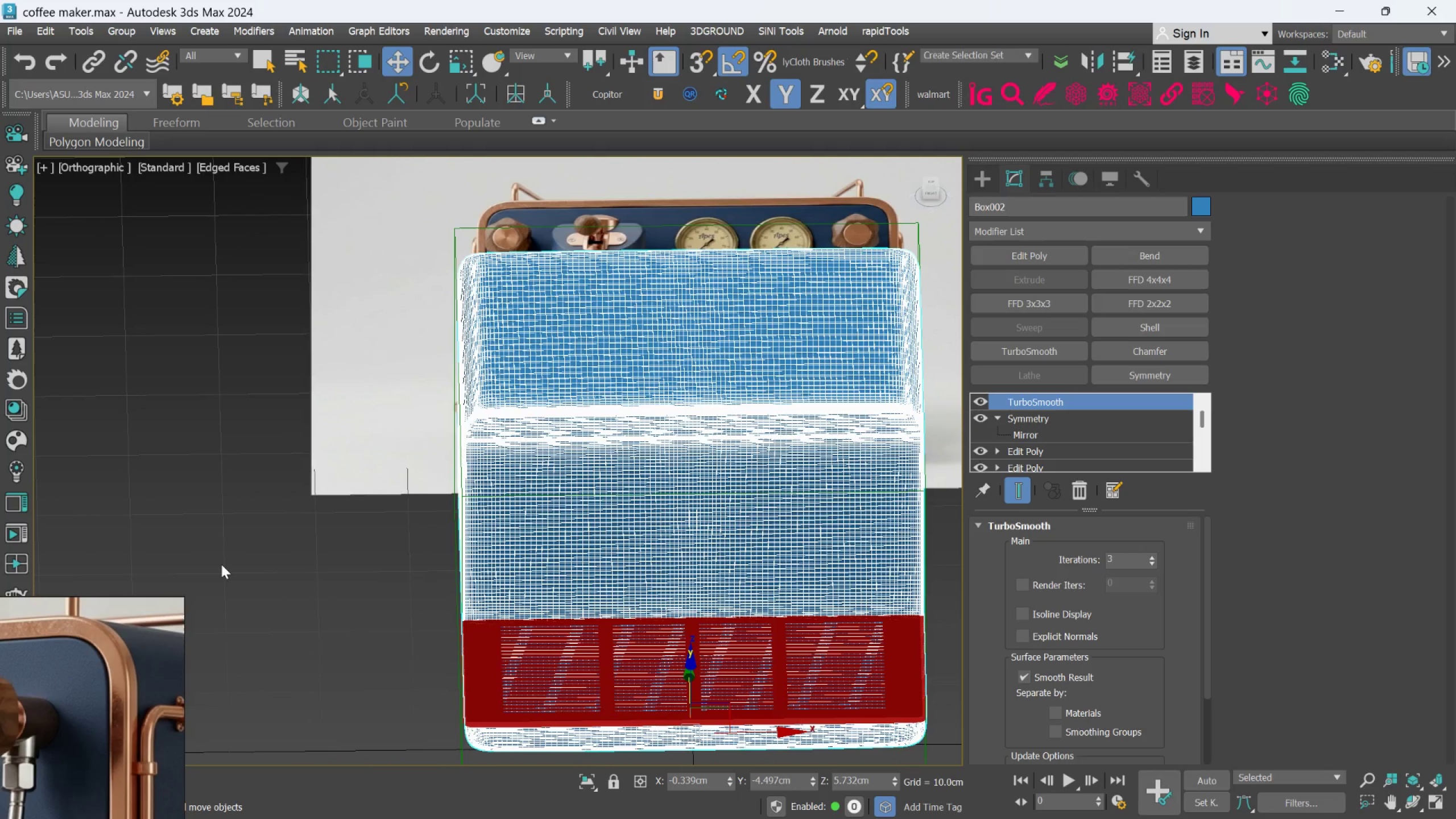 
left_click([218, 568])
 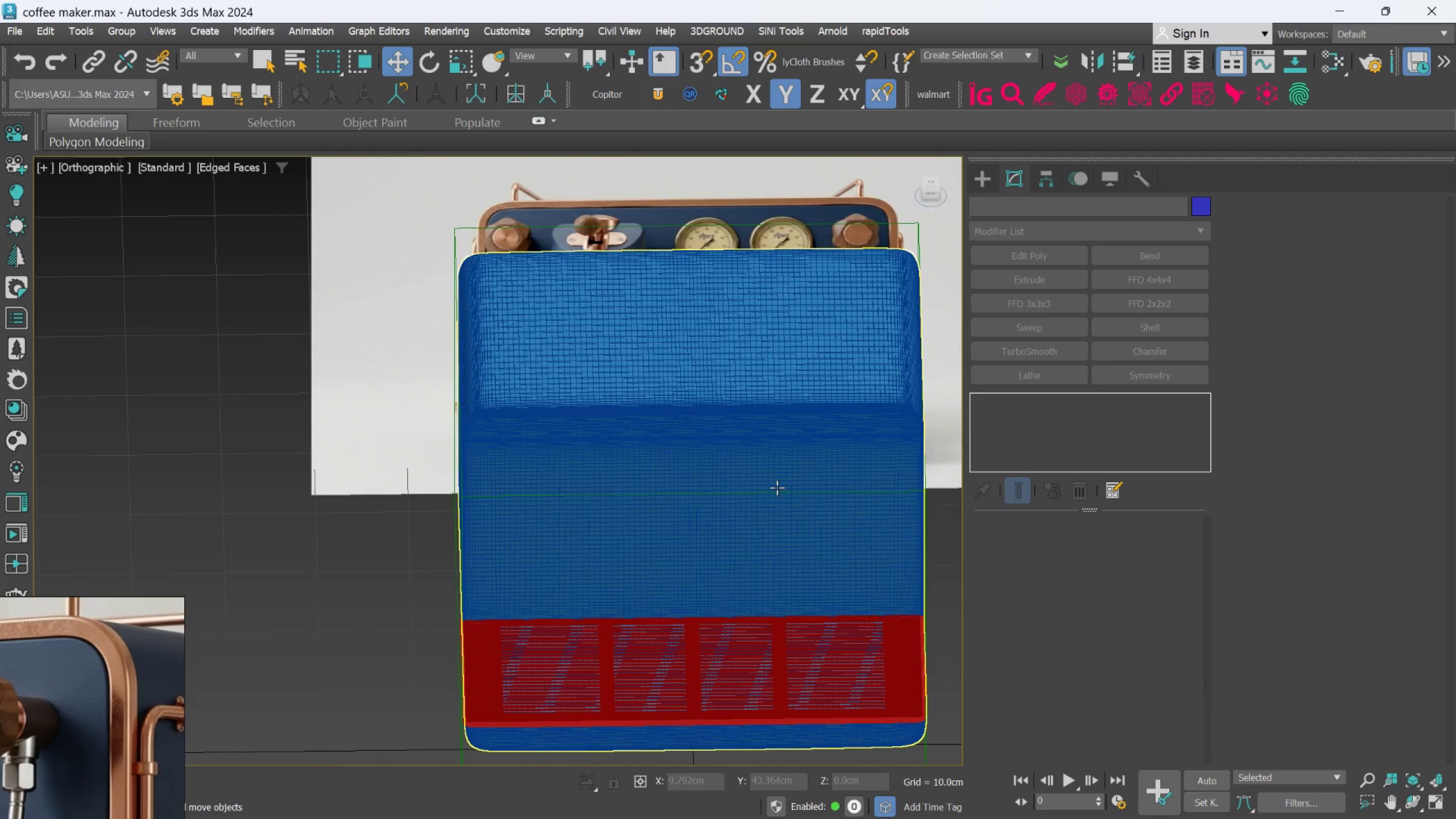 
scroll: coordinate [734, 475], scroll_direction: up, amount: 2.0
 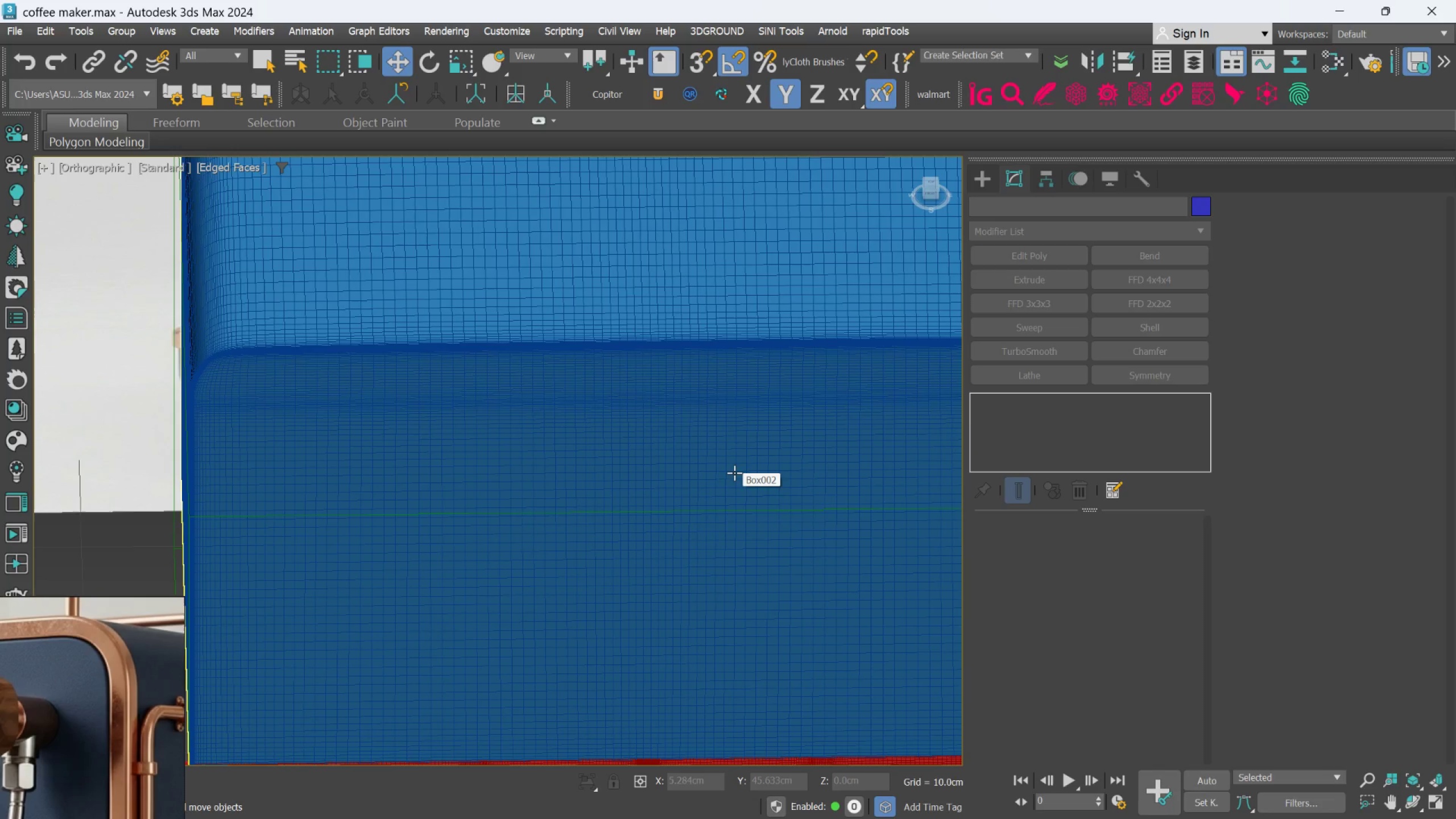 
key(F)
 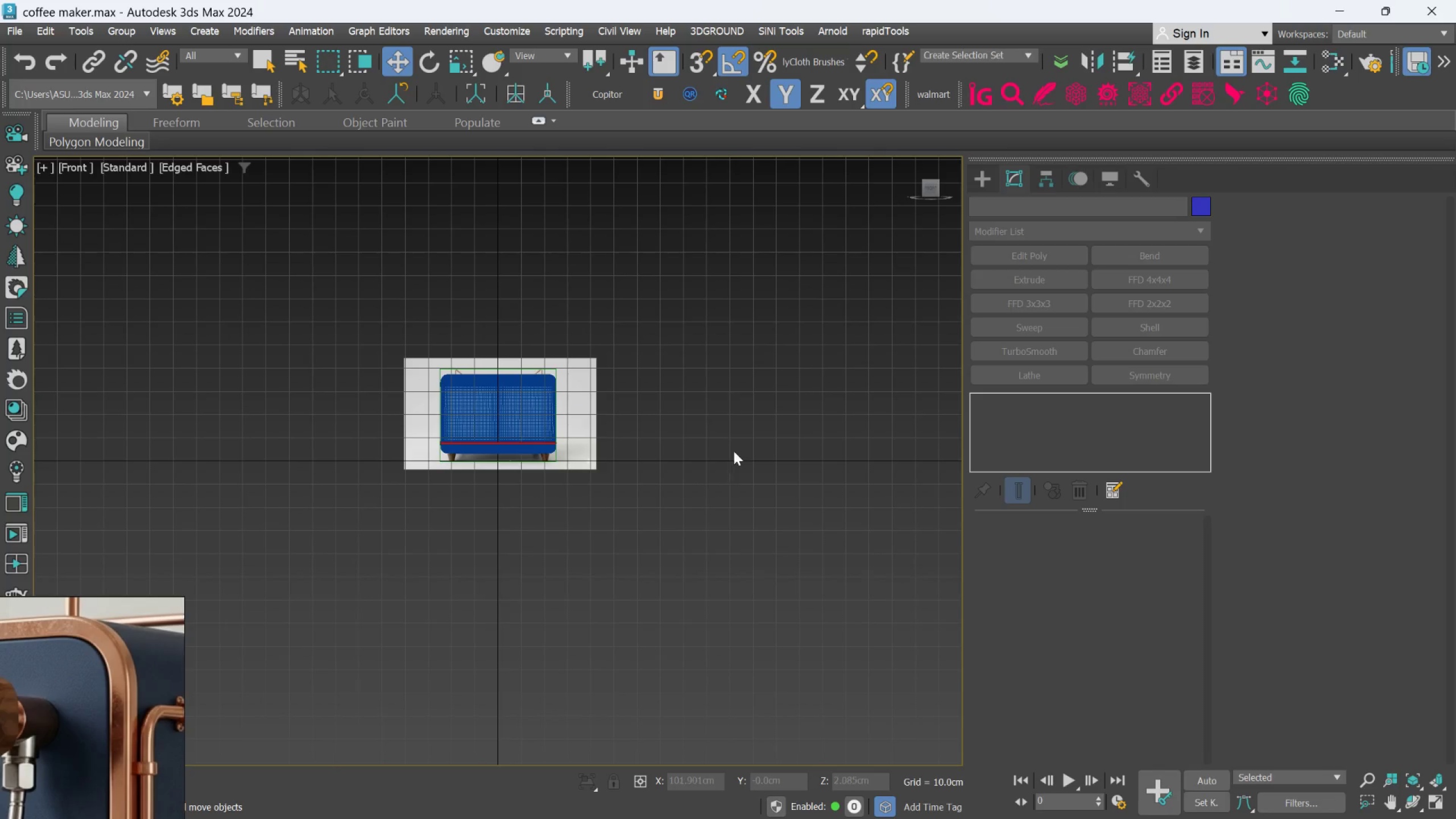 
scroll: coordinate [626, 436], scroll_direction: up, amount: 11.0
 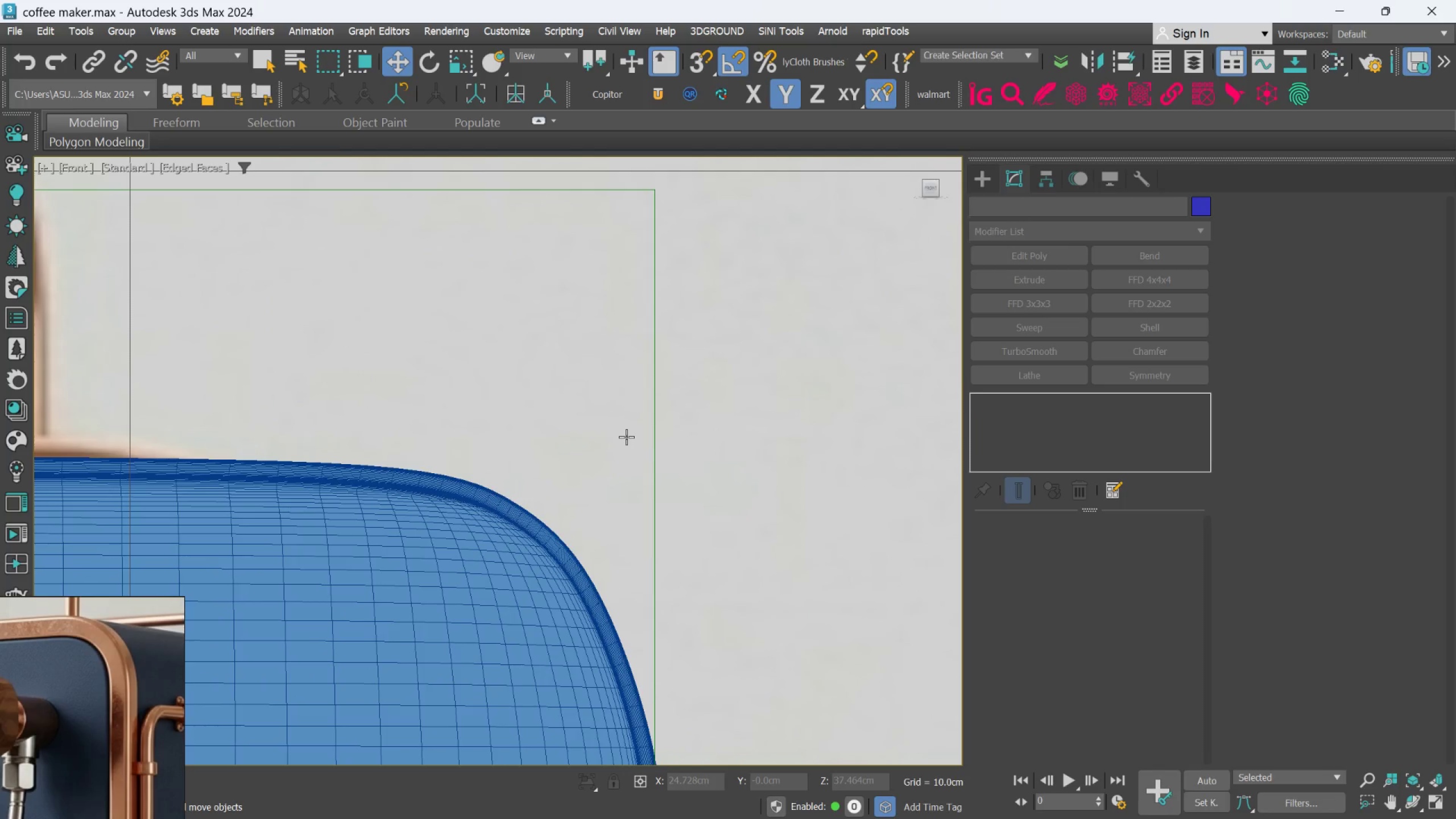 
scroll: coordinate [626, 439], scroll_direction: down, amount: 2.0
 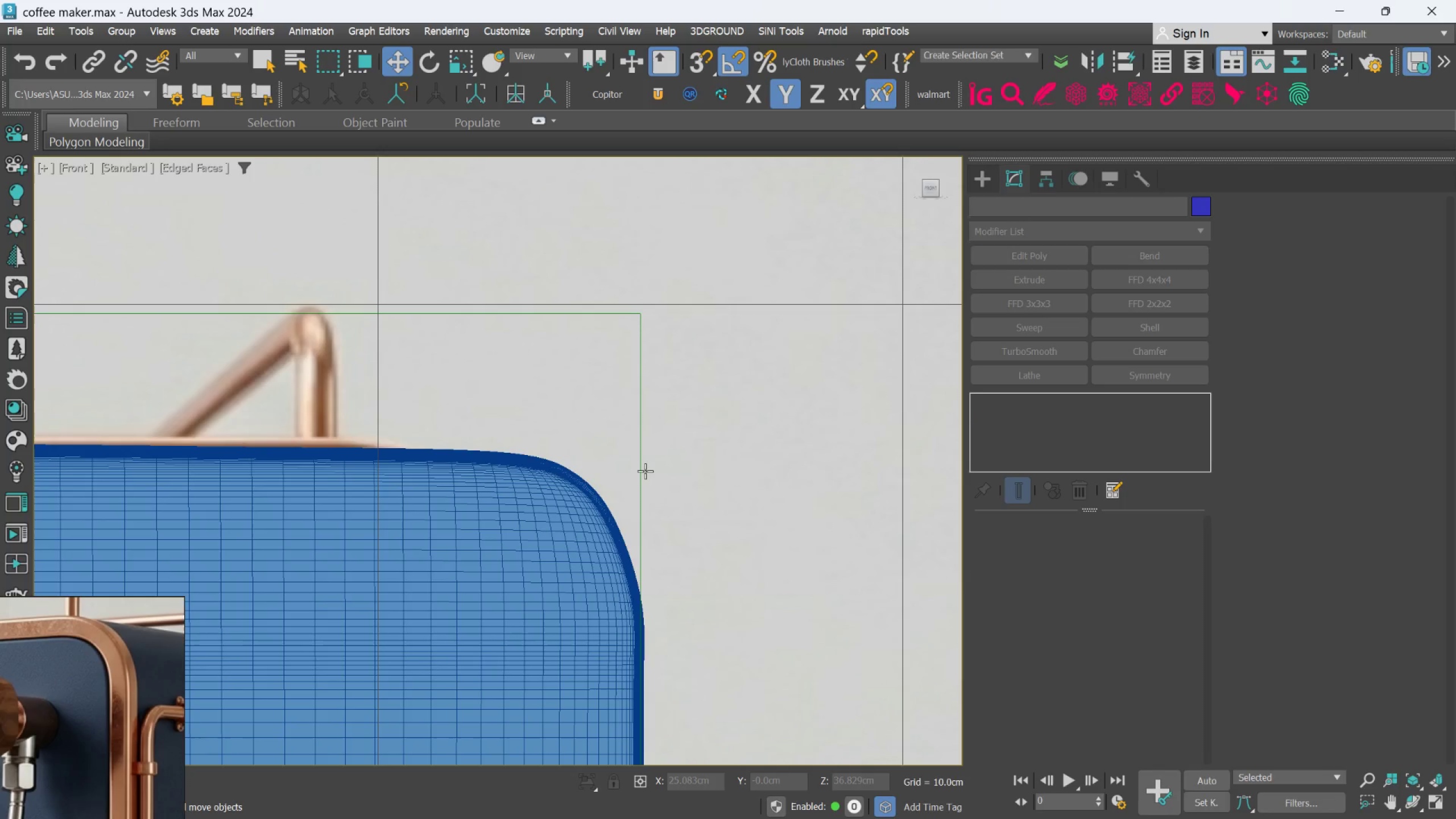 
hold_key(key=AltLeft, duration=0.48)
 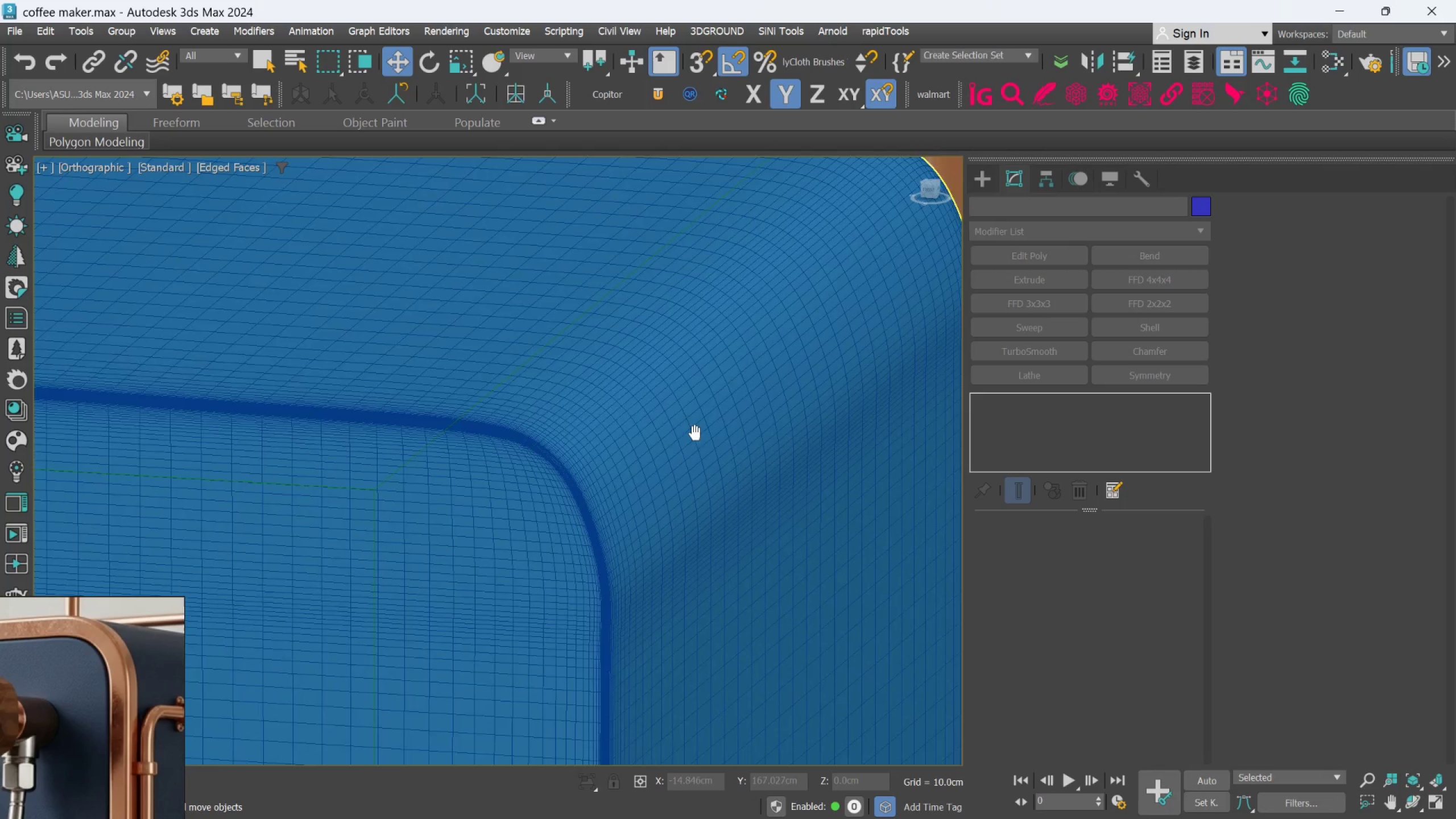 
hold_key(key=AltLeft, duration=0.31)
 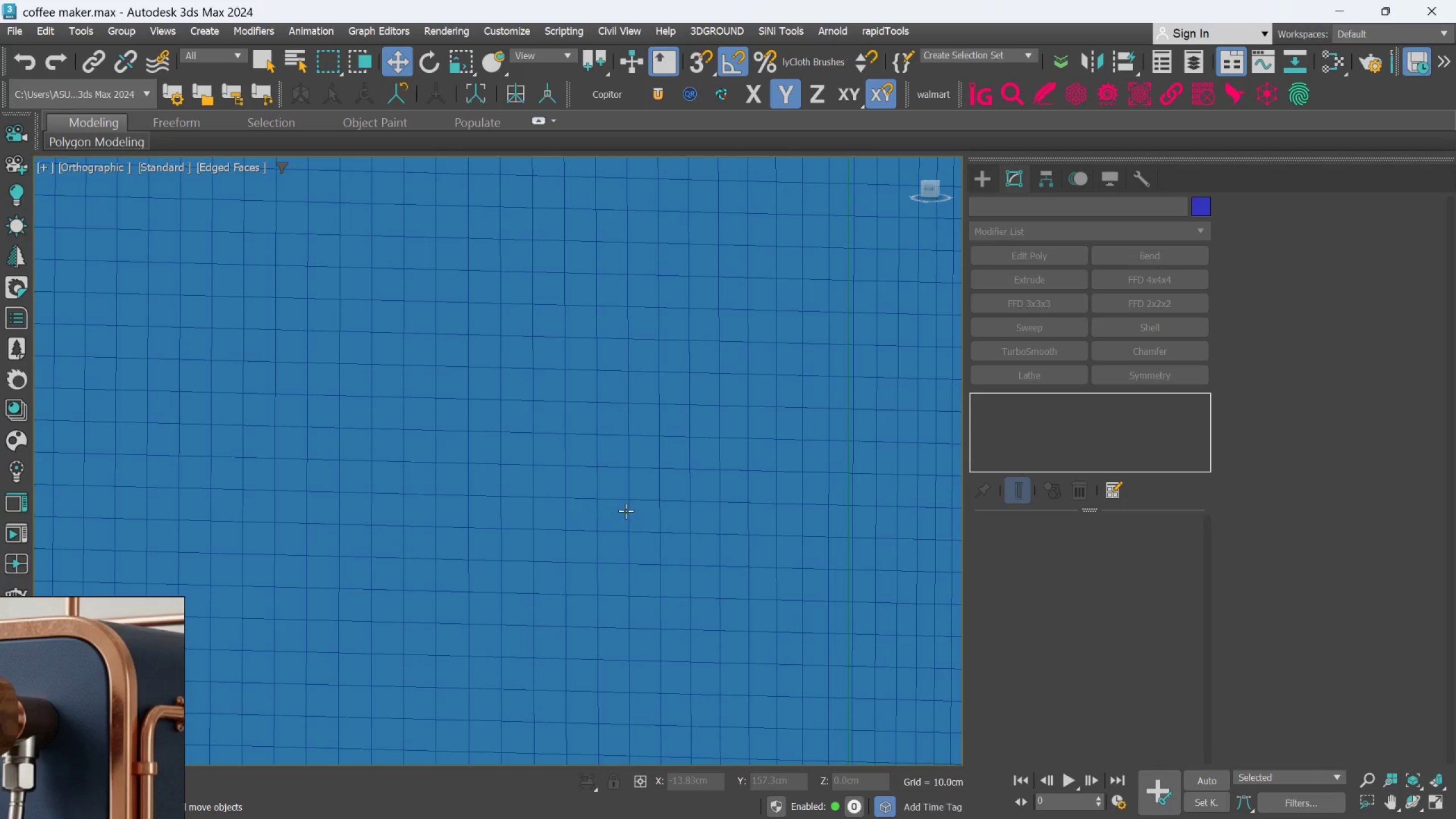 
scroll: coordinate [615, 519], scroll_direction: none, amount: 0.0
 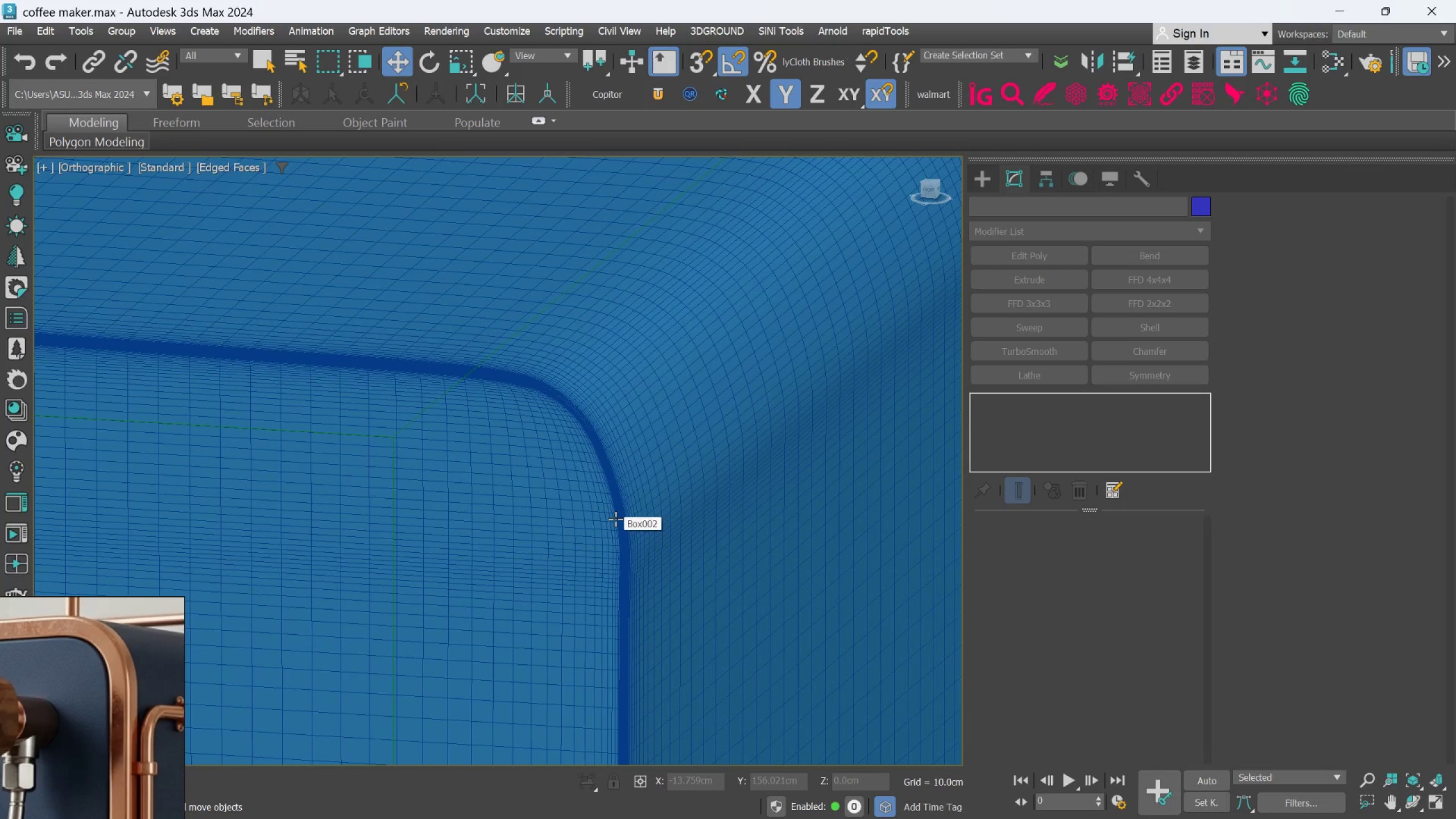 
key(Alt+AltLeft)
 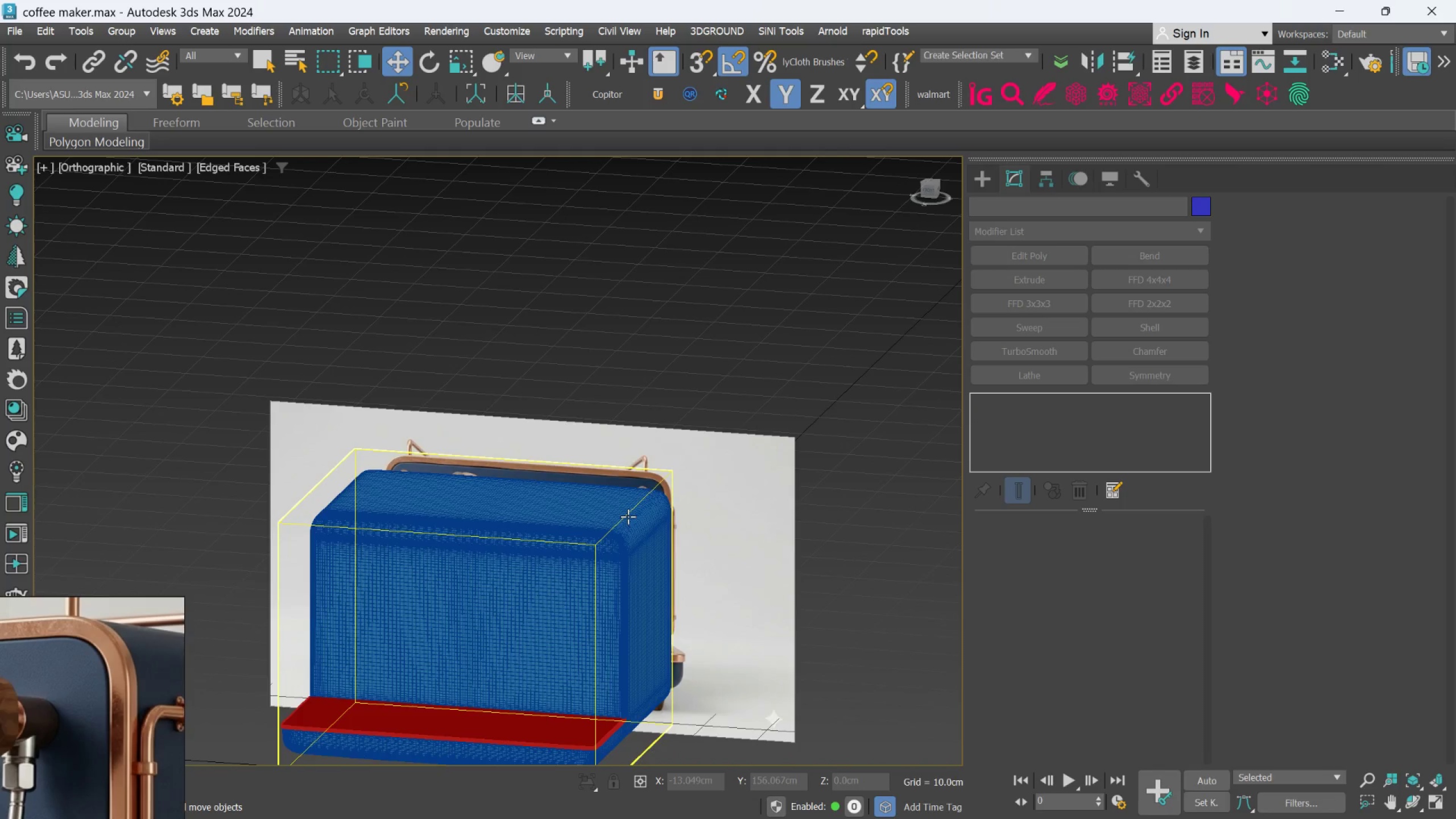 
scroll: coordinate [626, 511], scroll_direction: down, amount: 6.0
 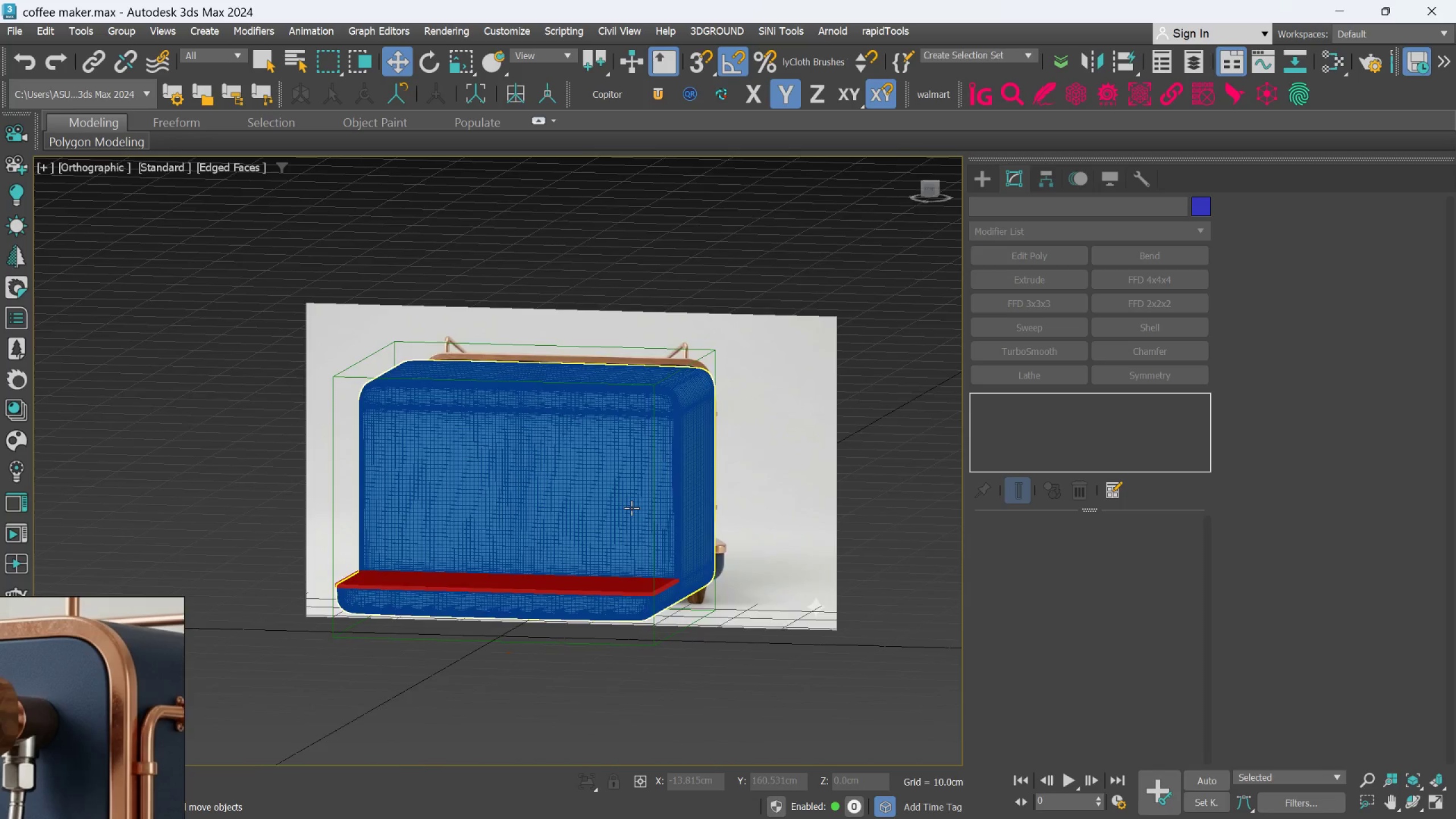 
scroll: coordinate [671, 573], scroll_direction: up, amount: 4.0
 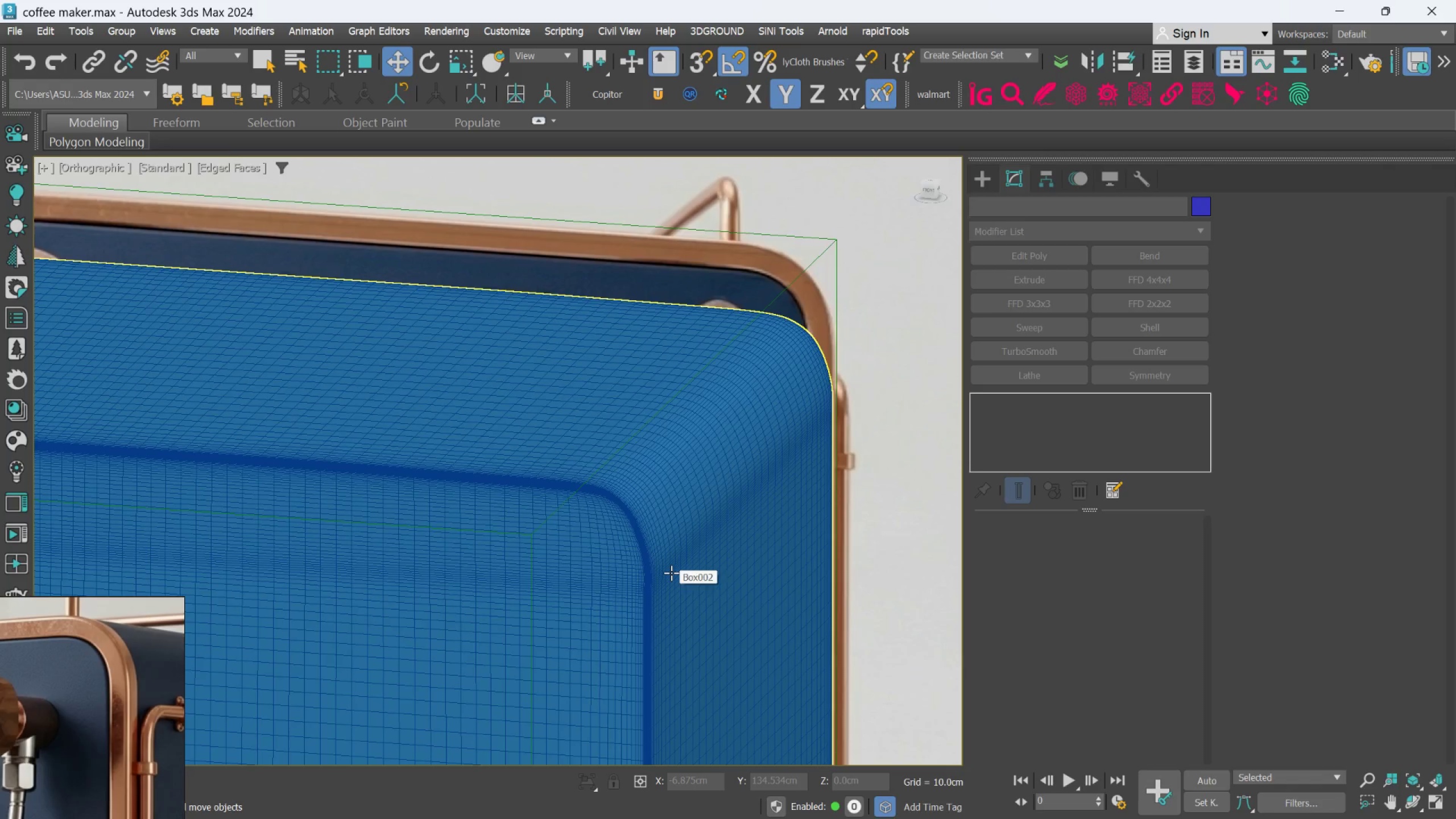 
key(Alt+AltLeft)
 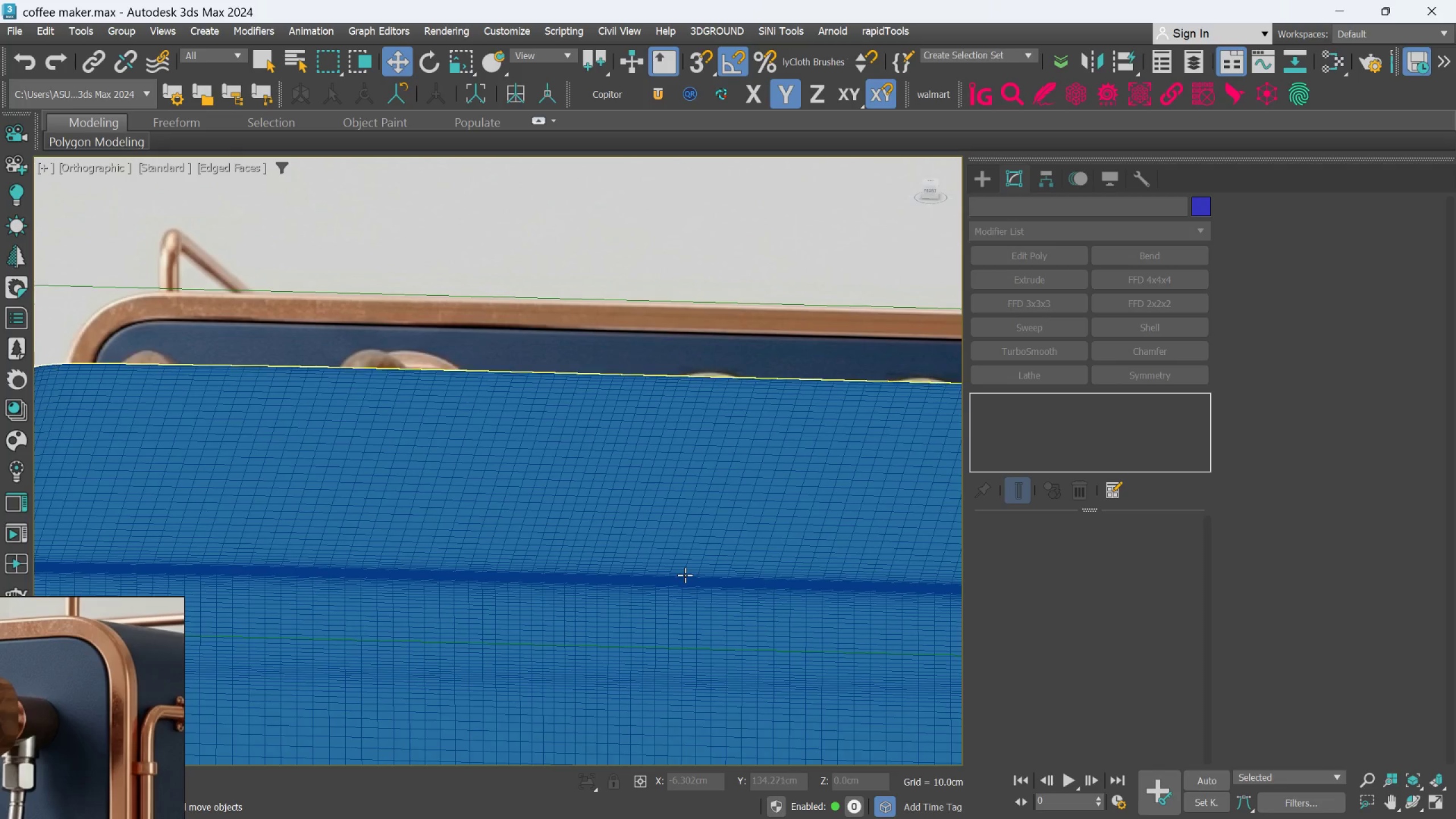 
scroll: coordinate [688, 574], scroll_direction: down, amount: 2.0
 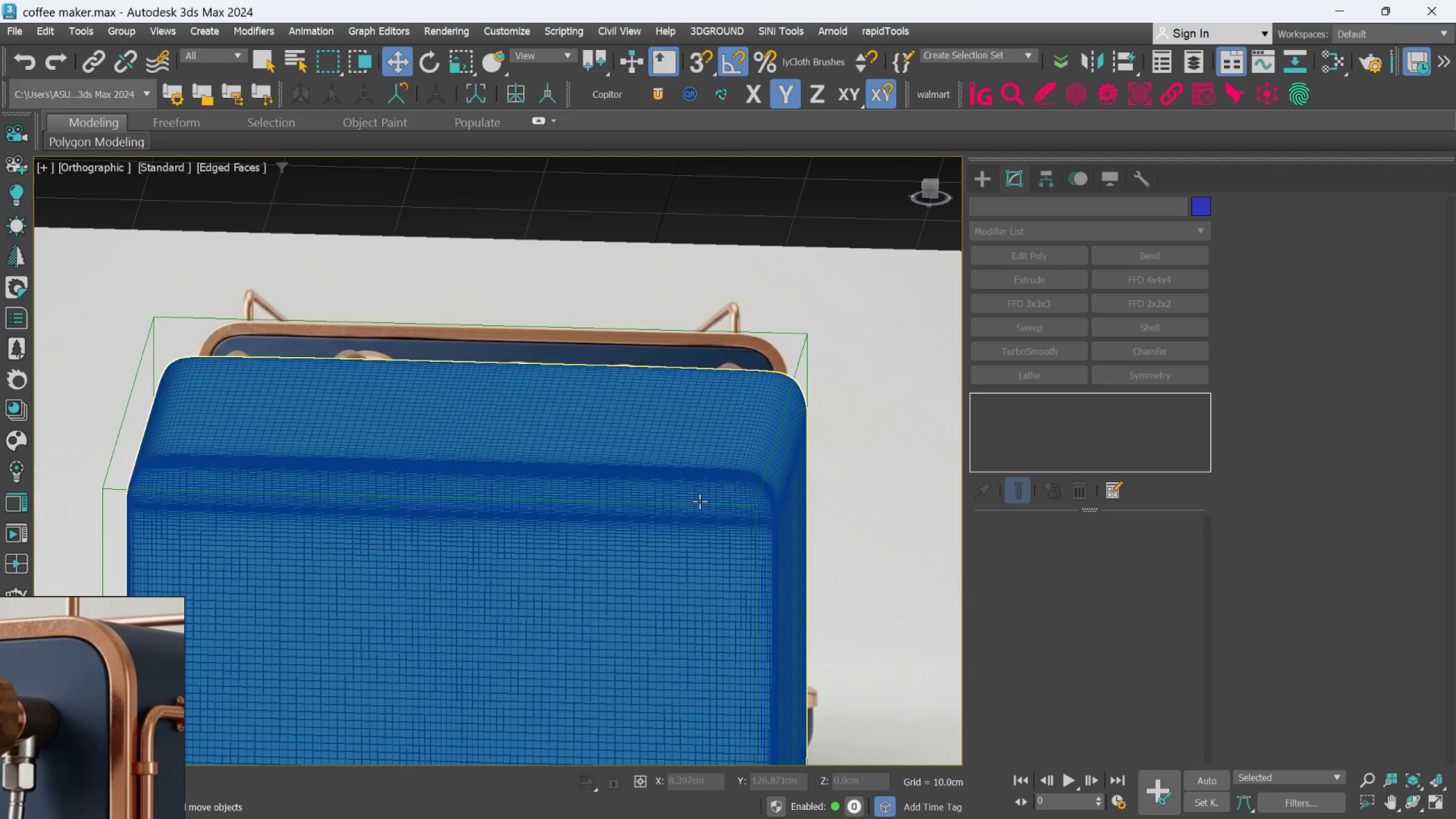 
scroll: coordinate [646, 475], scroll_direction: up, amount: 3.0
 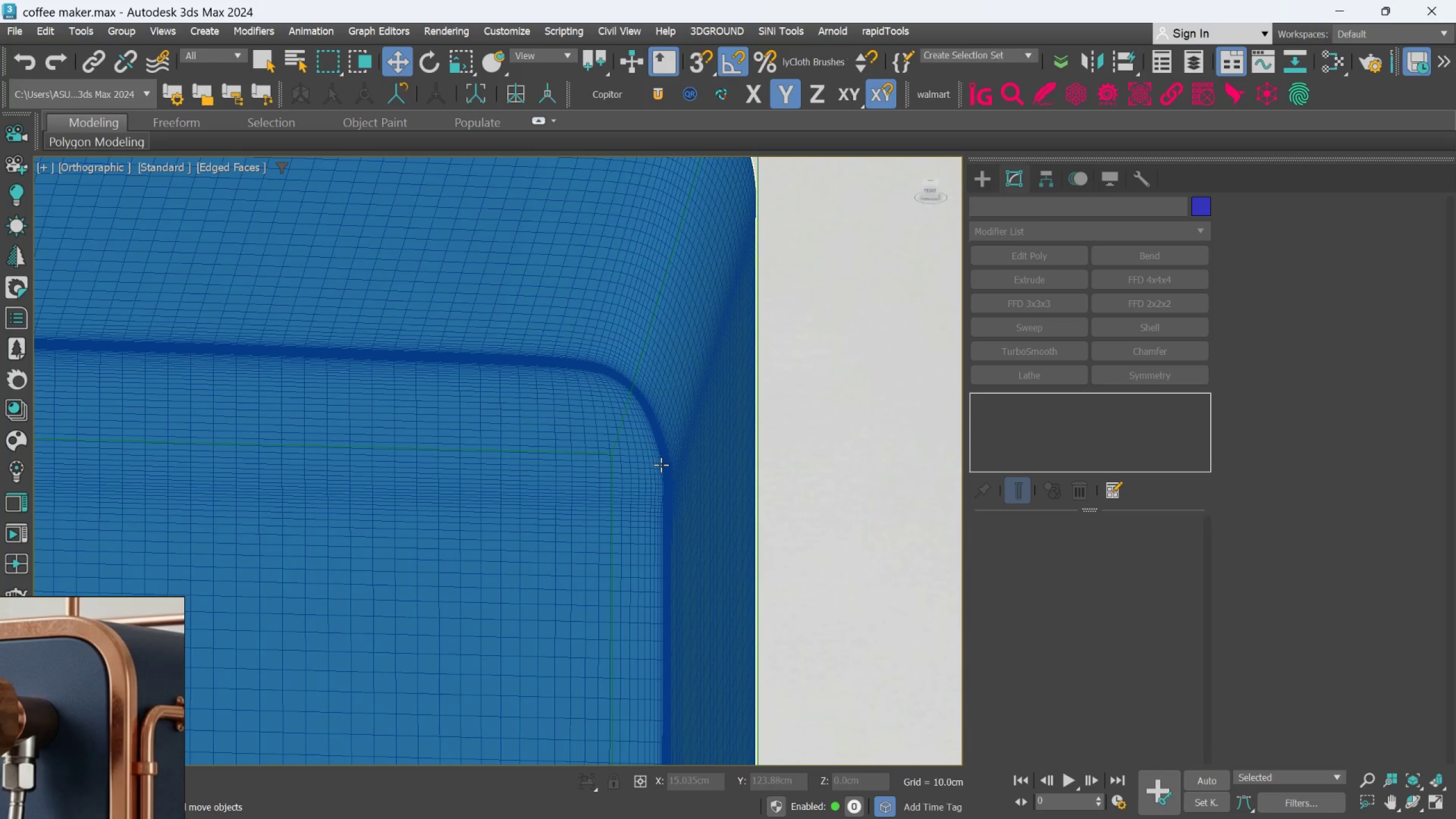 
scroll: coordinate [706, 391], scroll_direction: down, amount: 1.0
 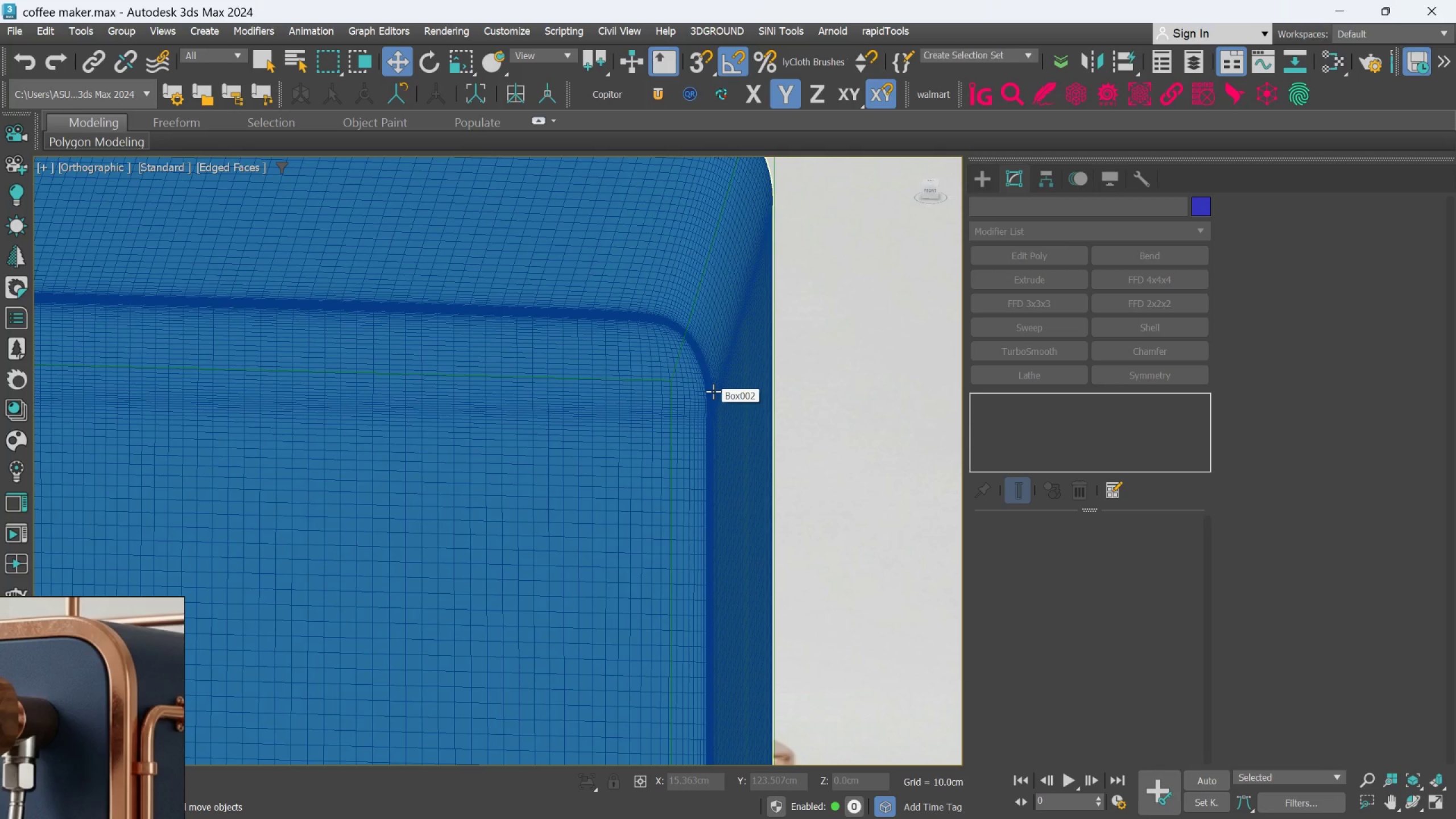 
scroll: coordinate [713, 391], scroll_direction: up, amount: 2.0
 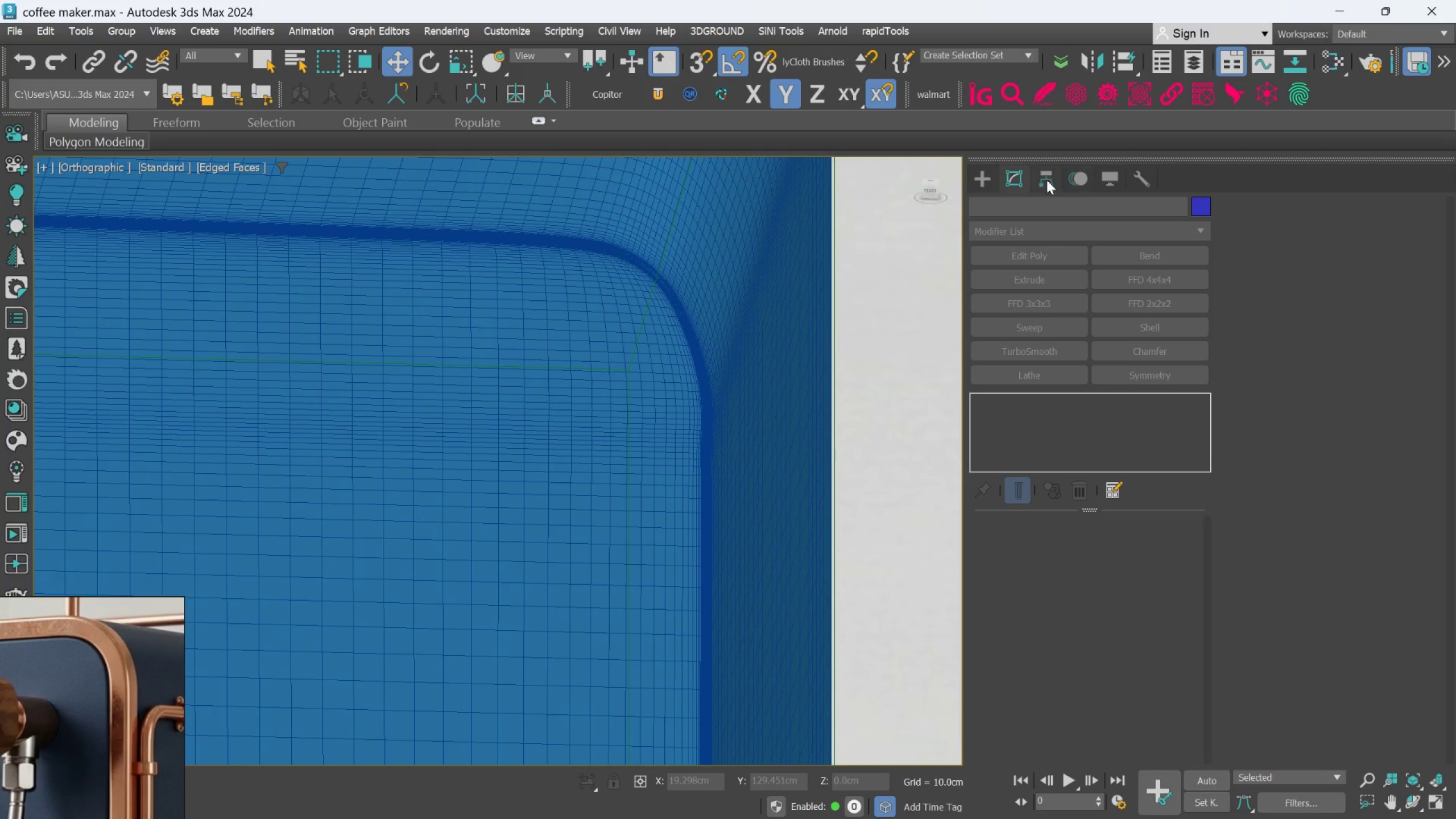 
left_click([707, 352])
 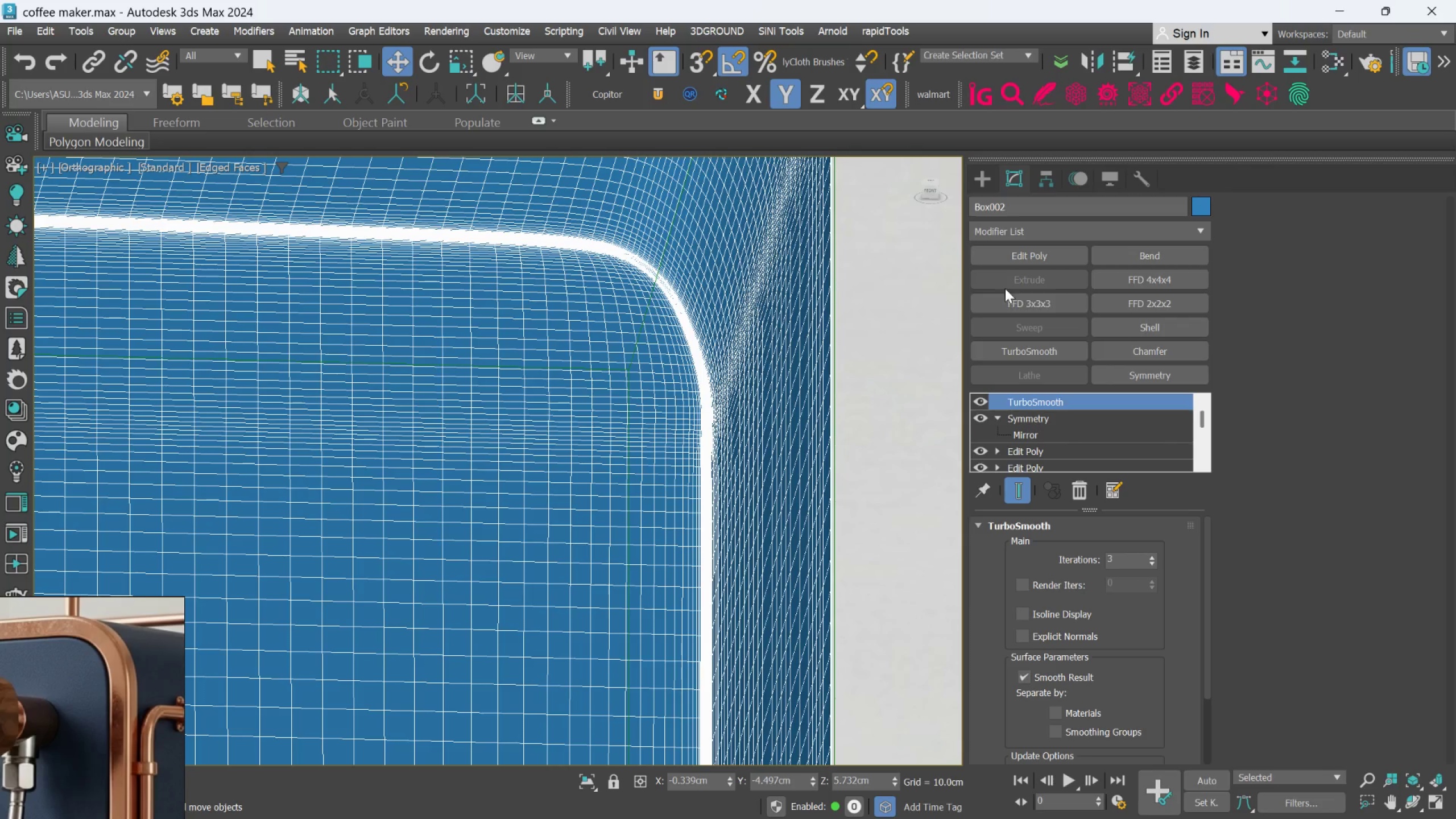 
left_click([1016, 259])
 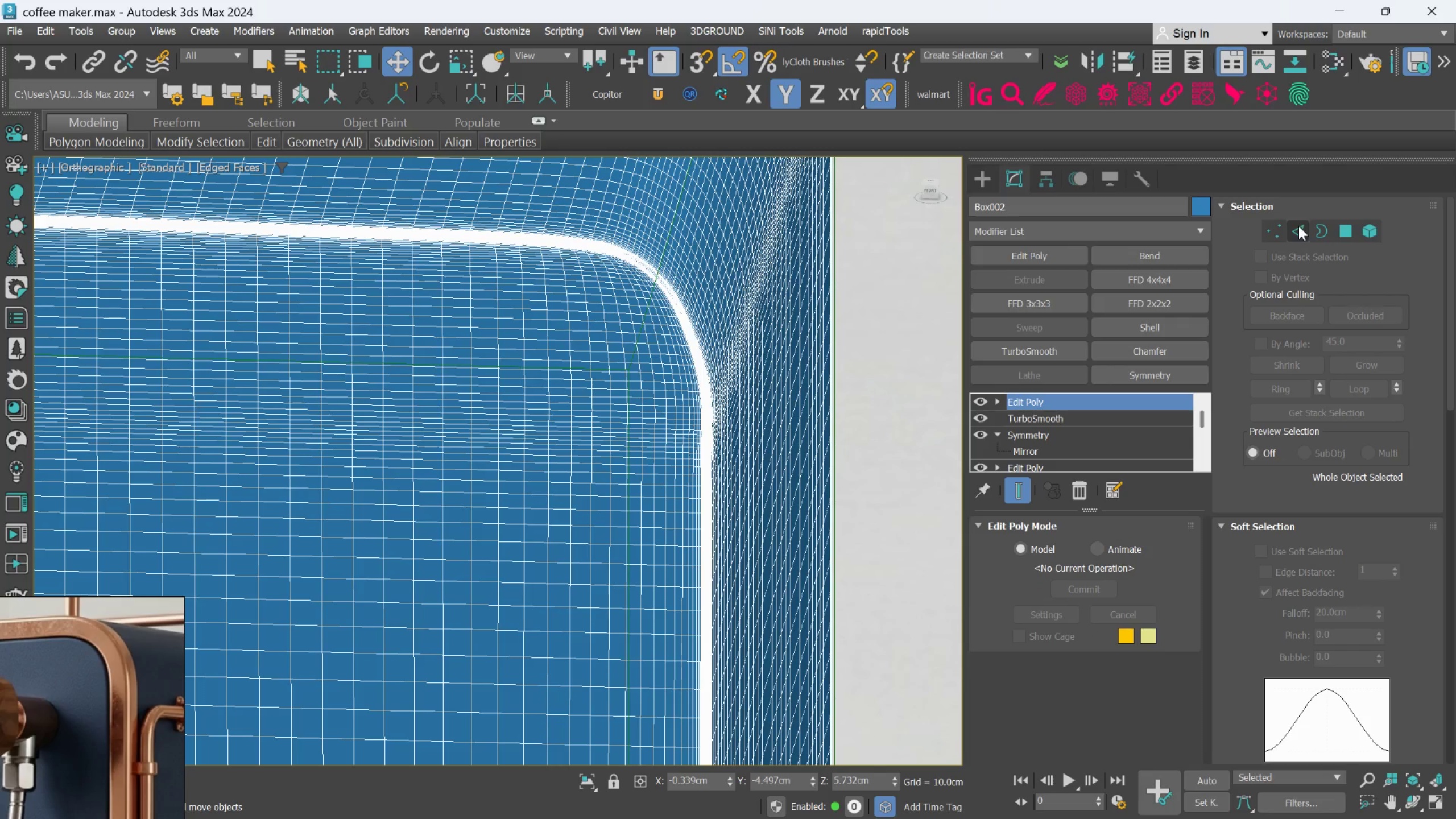 
scroll: coordinate [687, 325], scroll_direction: up, amount: 6.0
 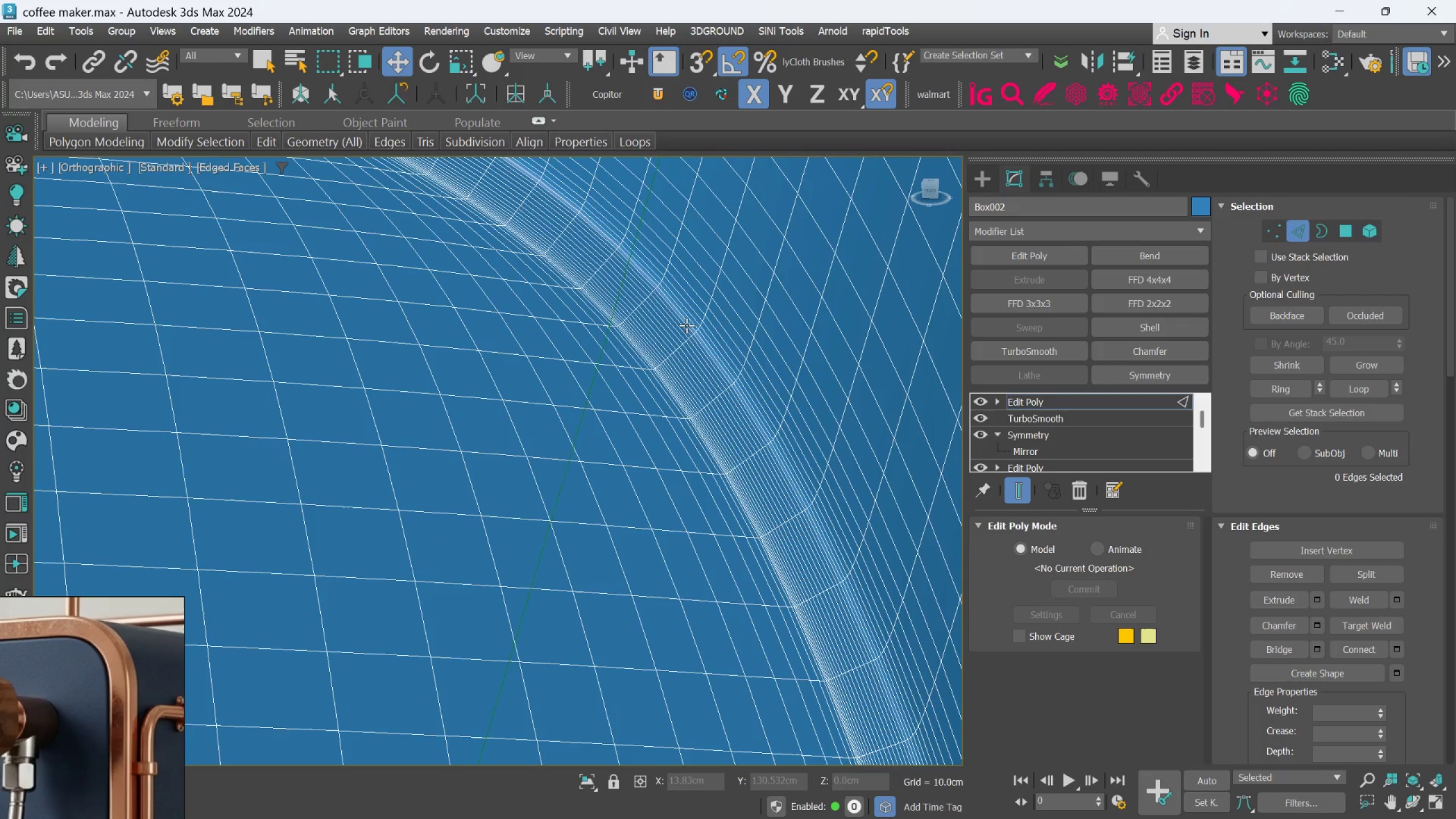 
scroll: coordinate [862, 378], scroll_direction: down, amount: 9.0
 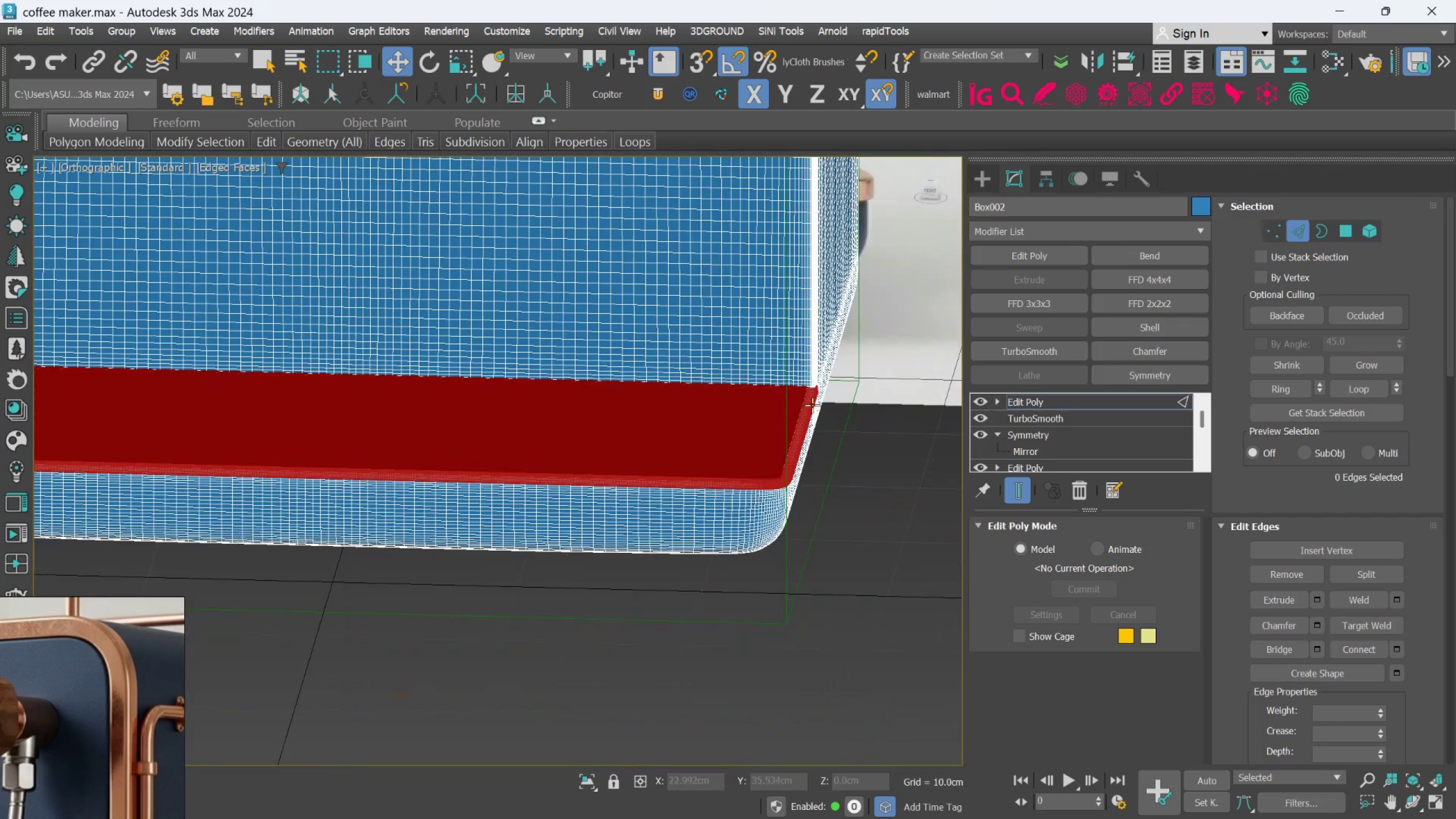 
scroll: coordinate [804, 349], scroll_direction: up, amount: 10.0
 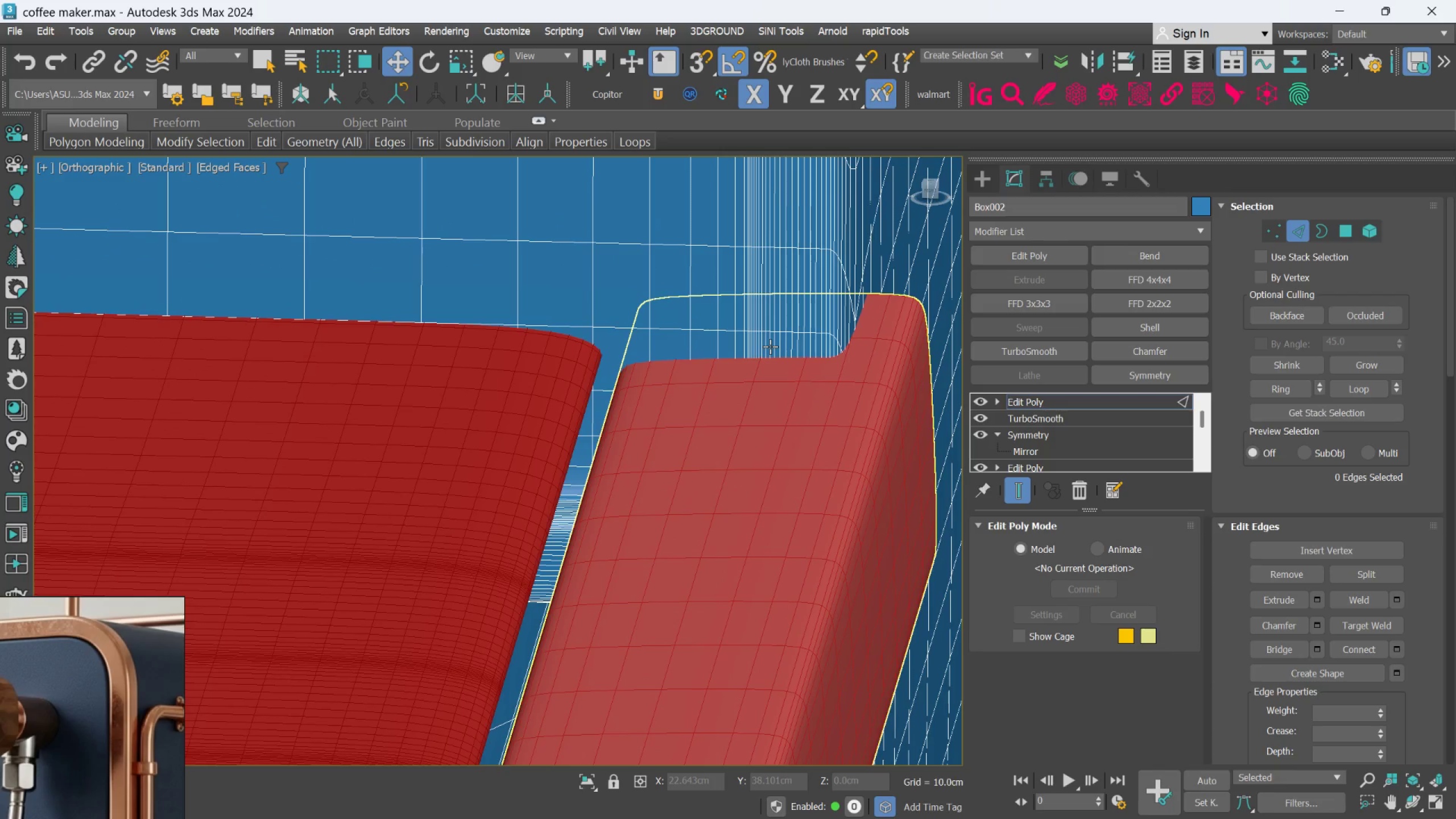 
double_click([770, 346])
 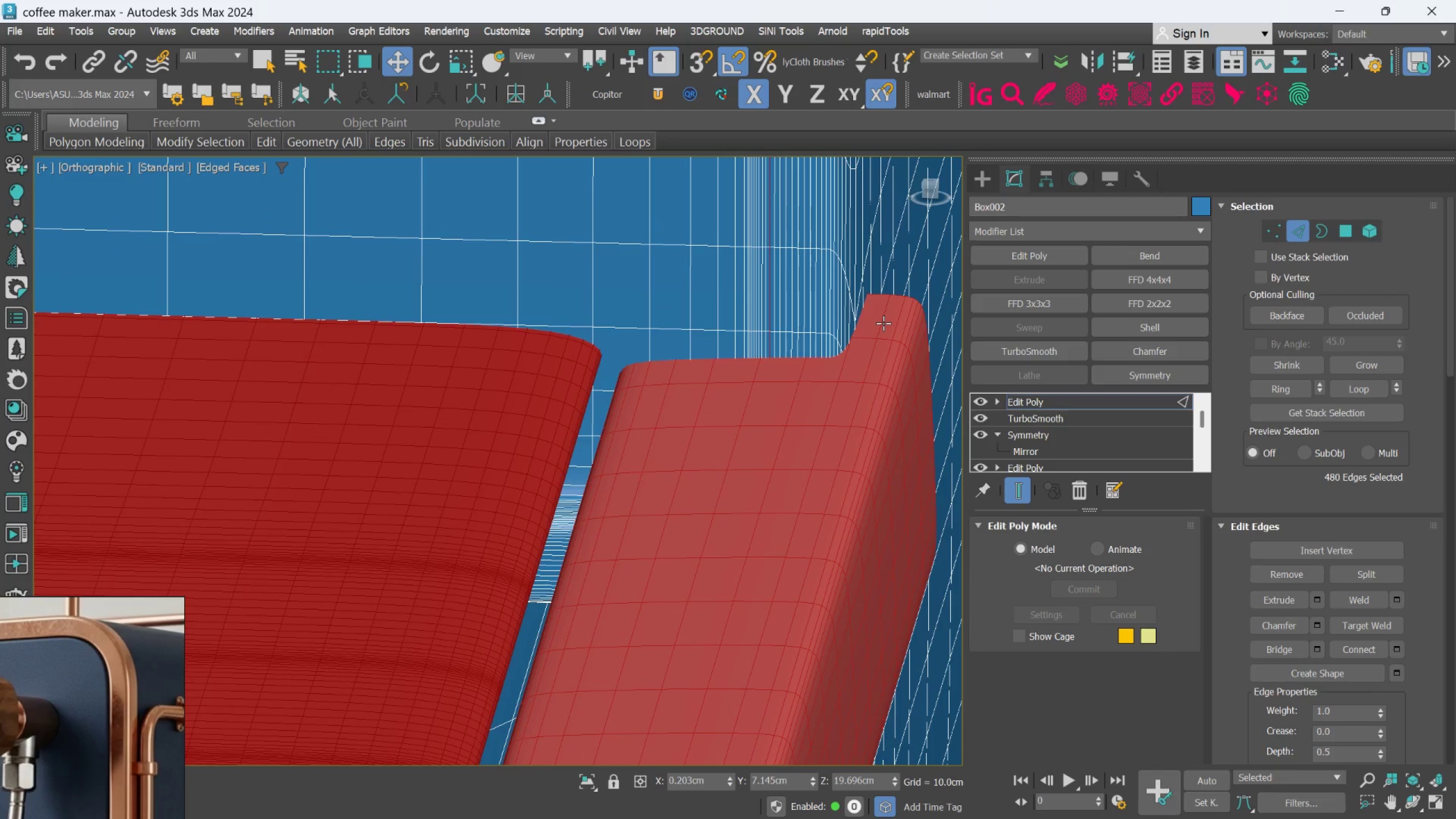 
scroll: coordinate [854, 367], scroll_direction: down, amount: 12.0
 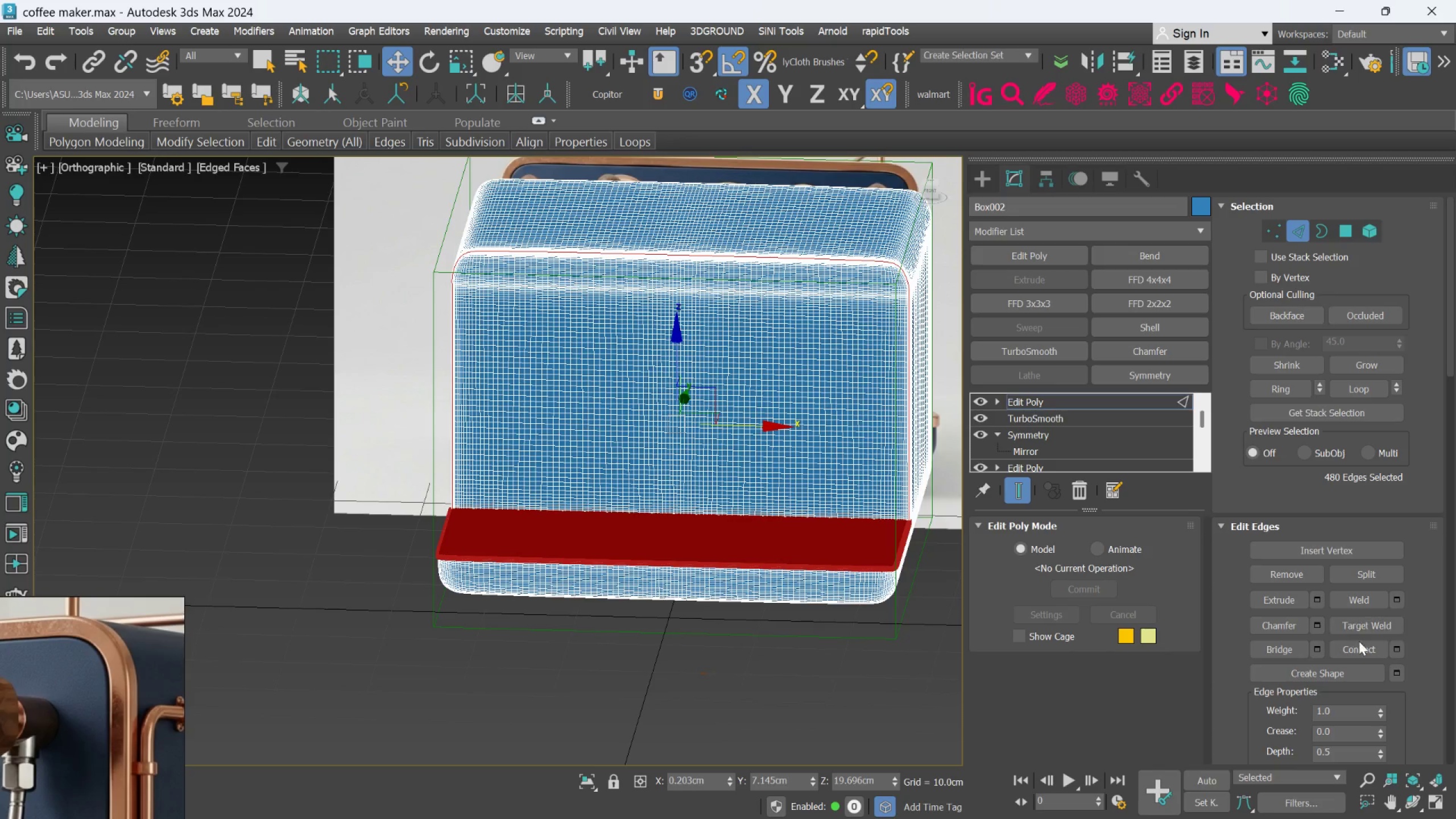 
left_click([1339, 672])
 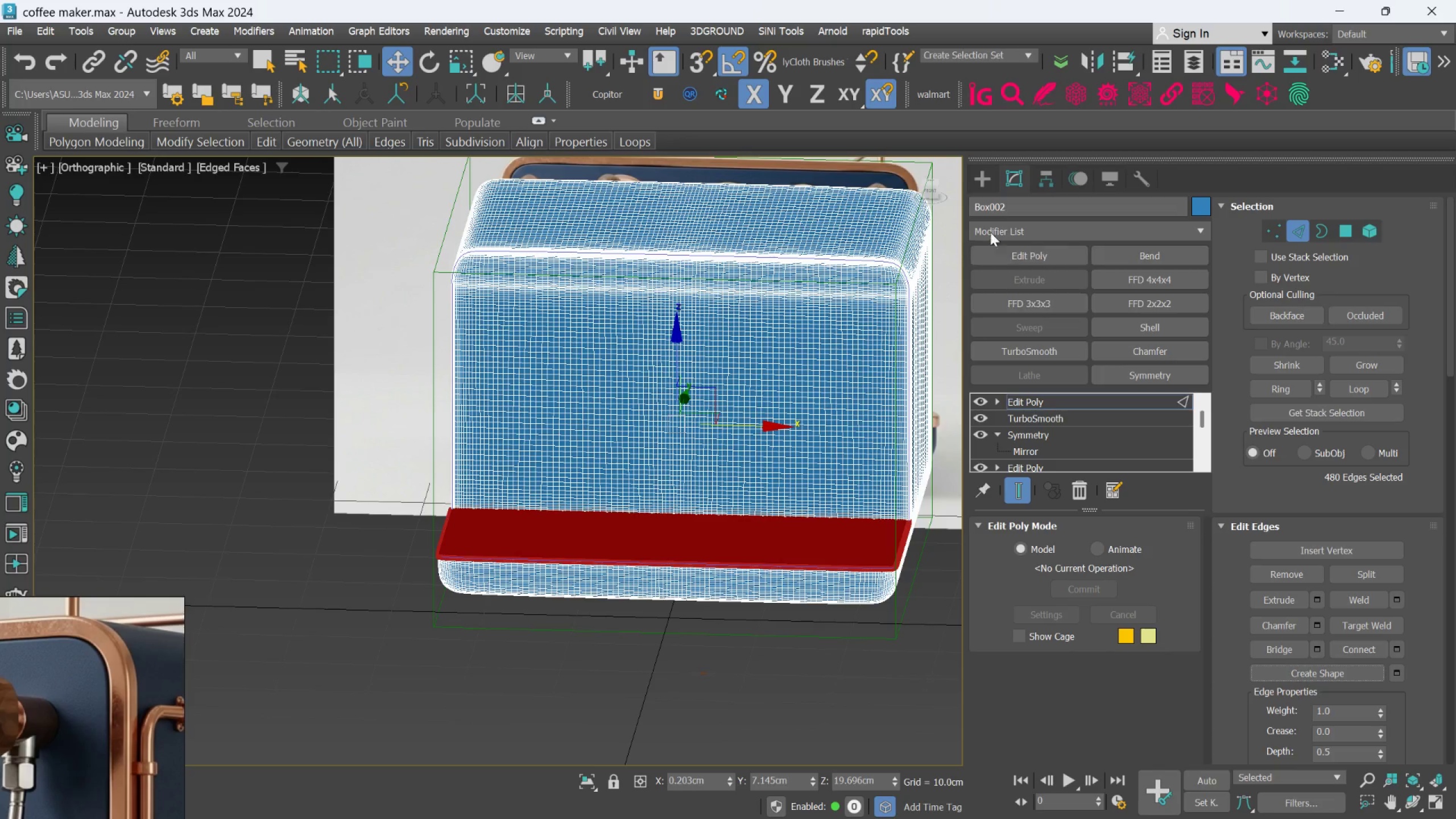 
left_click([985, 177])
 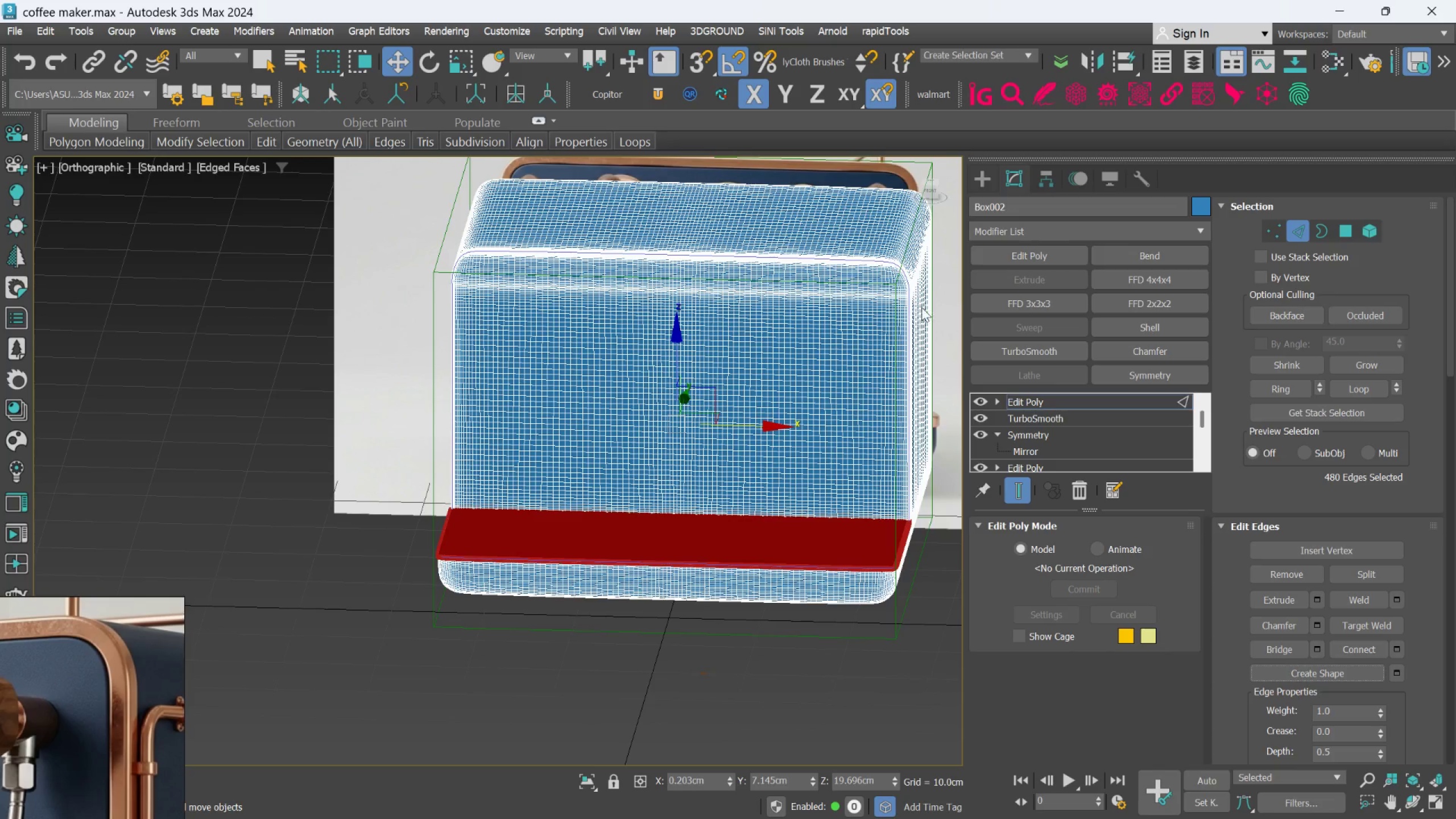 
scroll: coordinate [920, 305], scroll_direction: up, amount: 2.0
 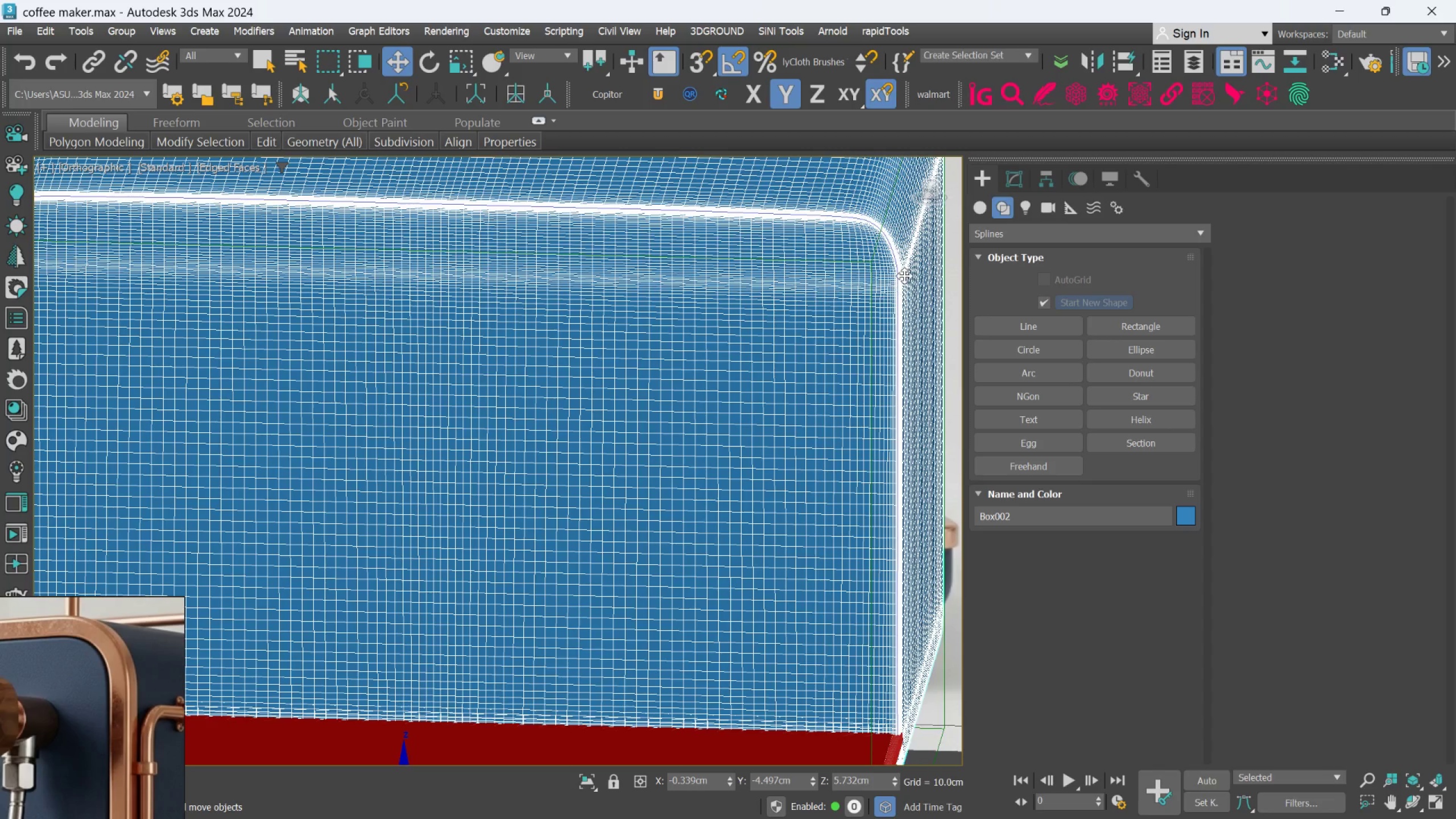 
left_click([899, 277])
 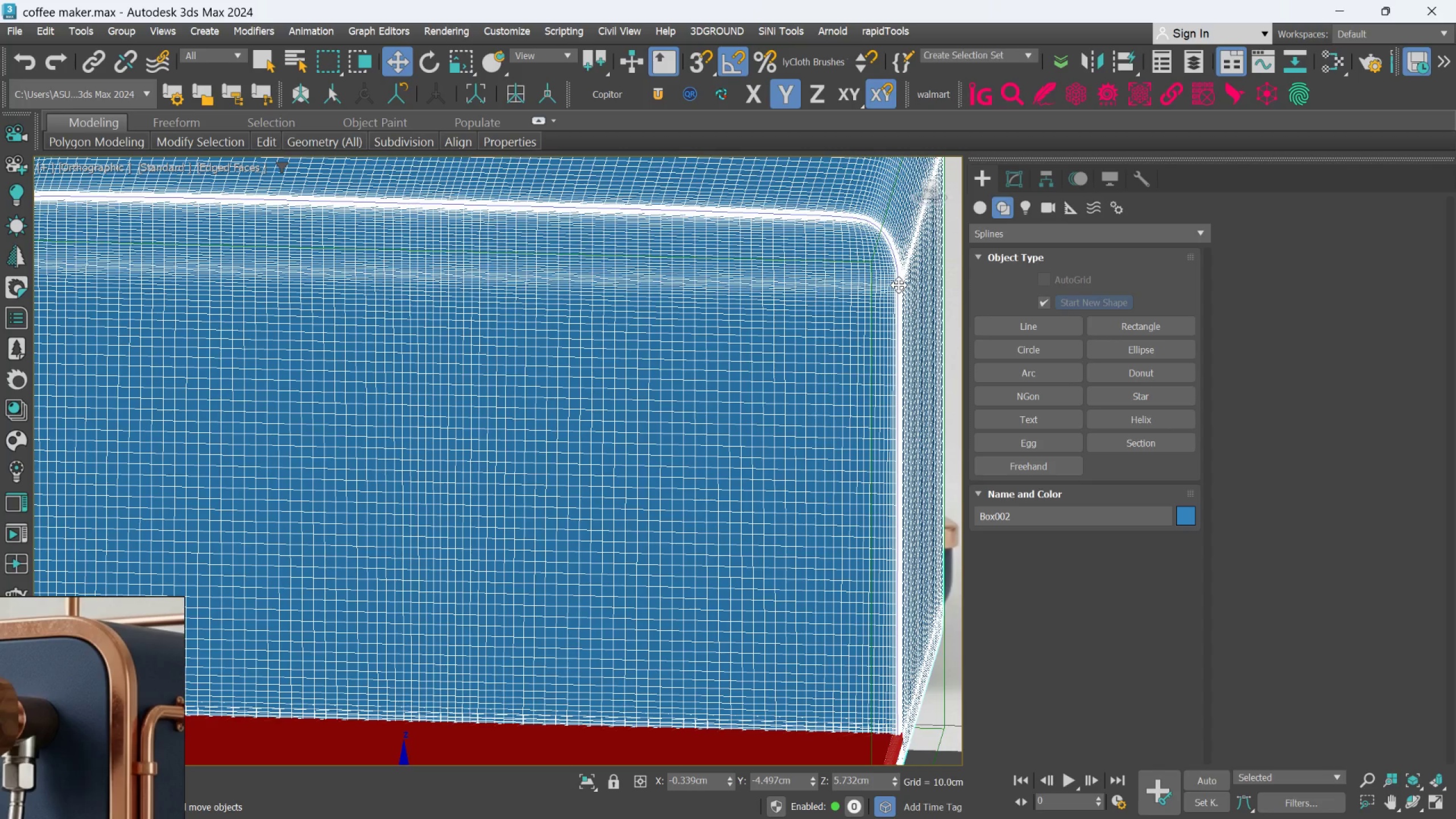 
scroll: coordinate [897, 292], scroll_direction: down, amount: 3.0
 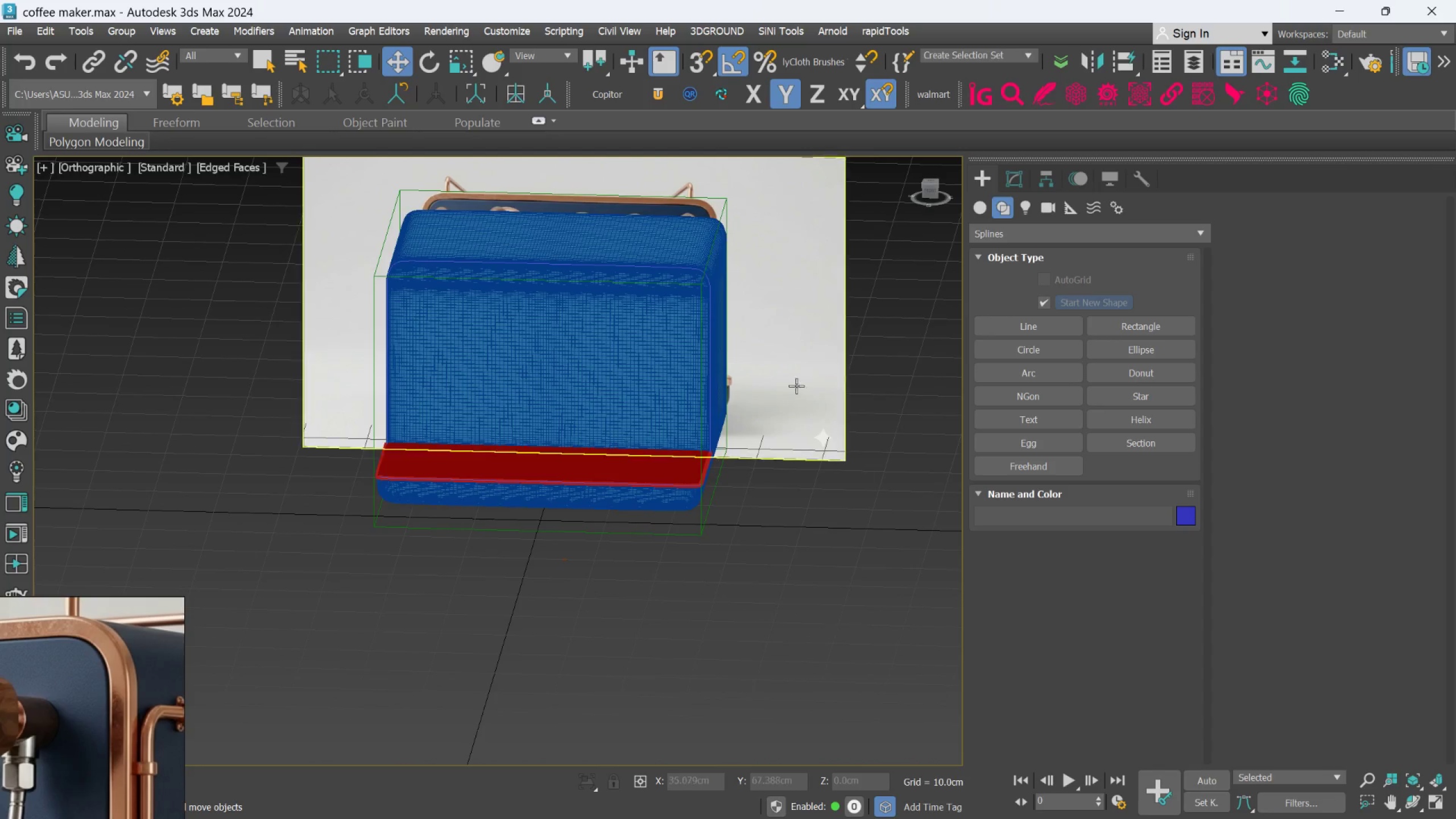 
scroll: coordinate [707, 289], scroll_direction: up, amount: 2.0
 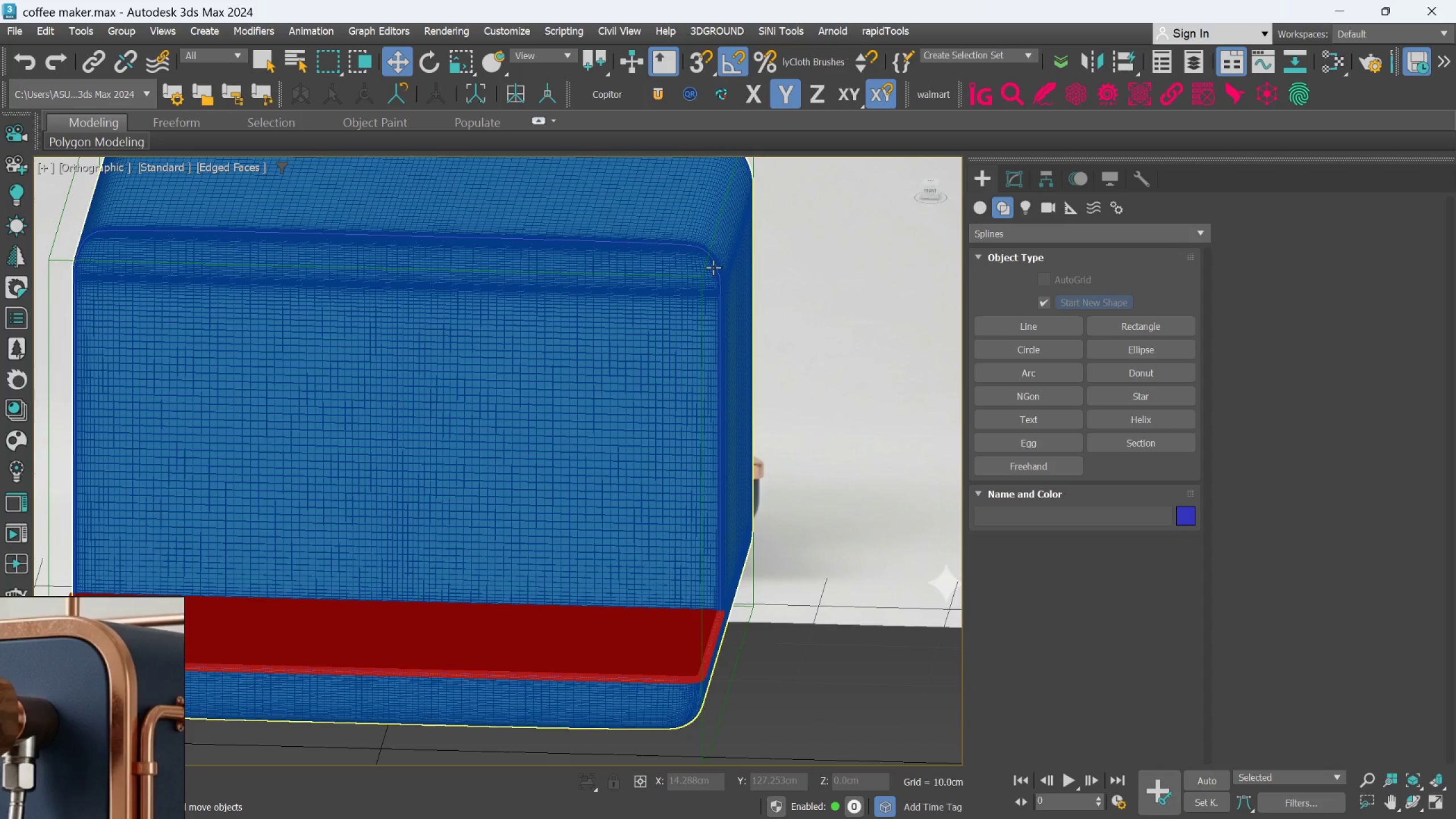 
left_click([714, 266])
 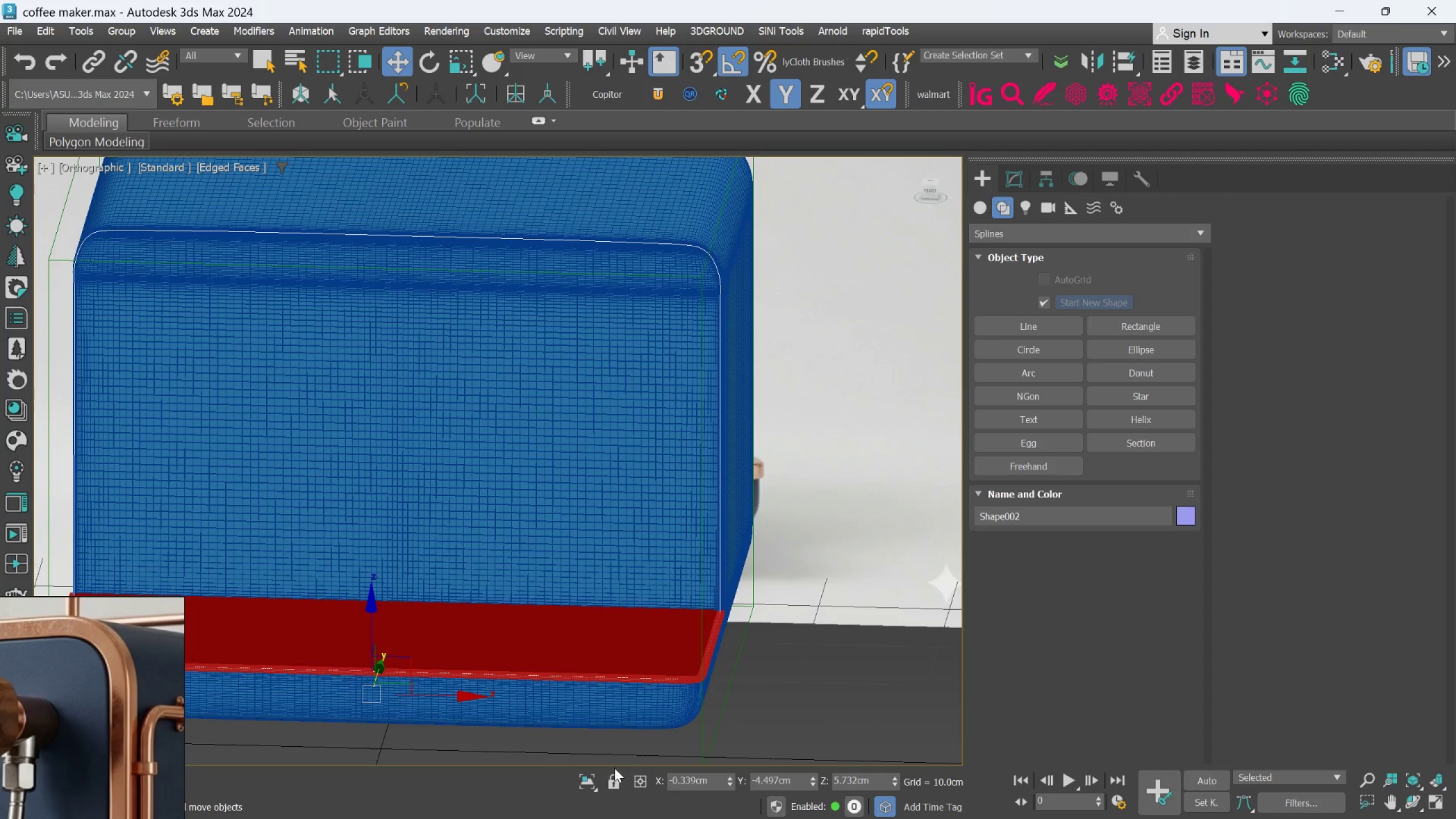 
left_click([584, 781])
 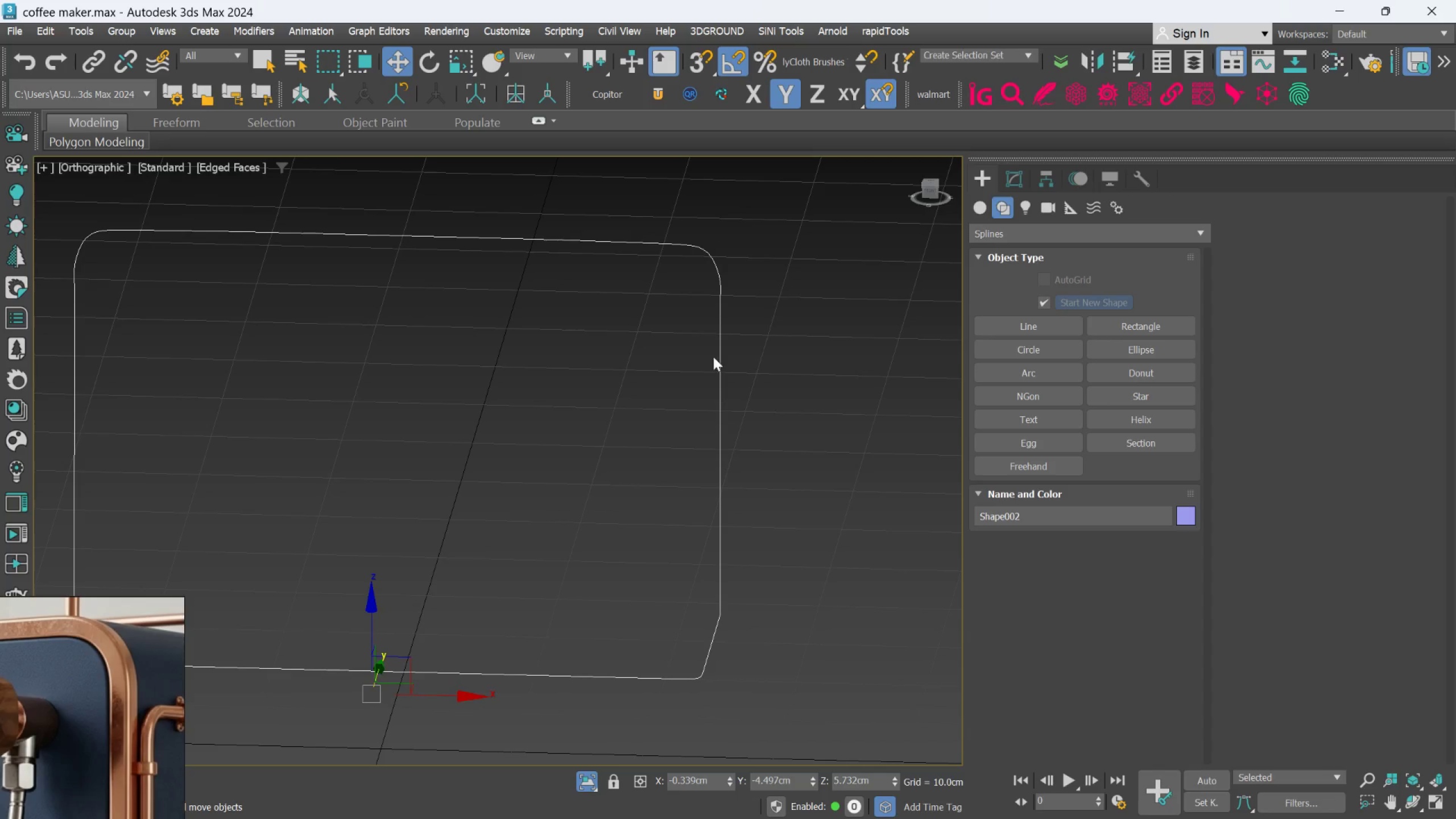 
scroll: coordinate [721, 296], scroll_direction: up, amount: 2.0
 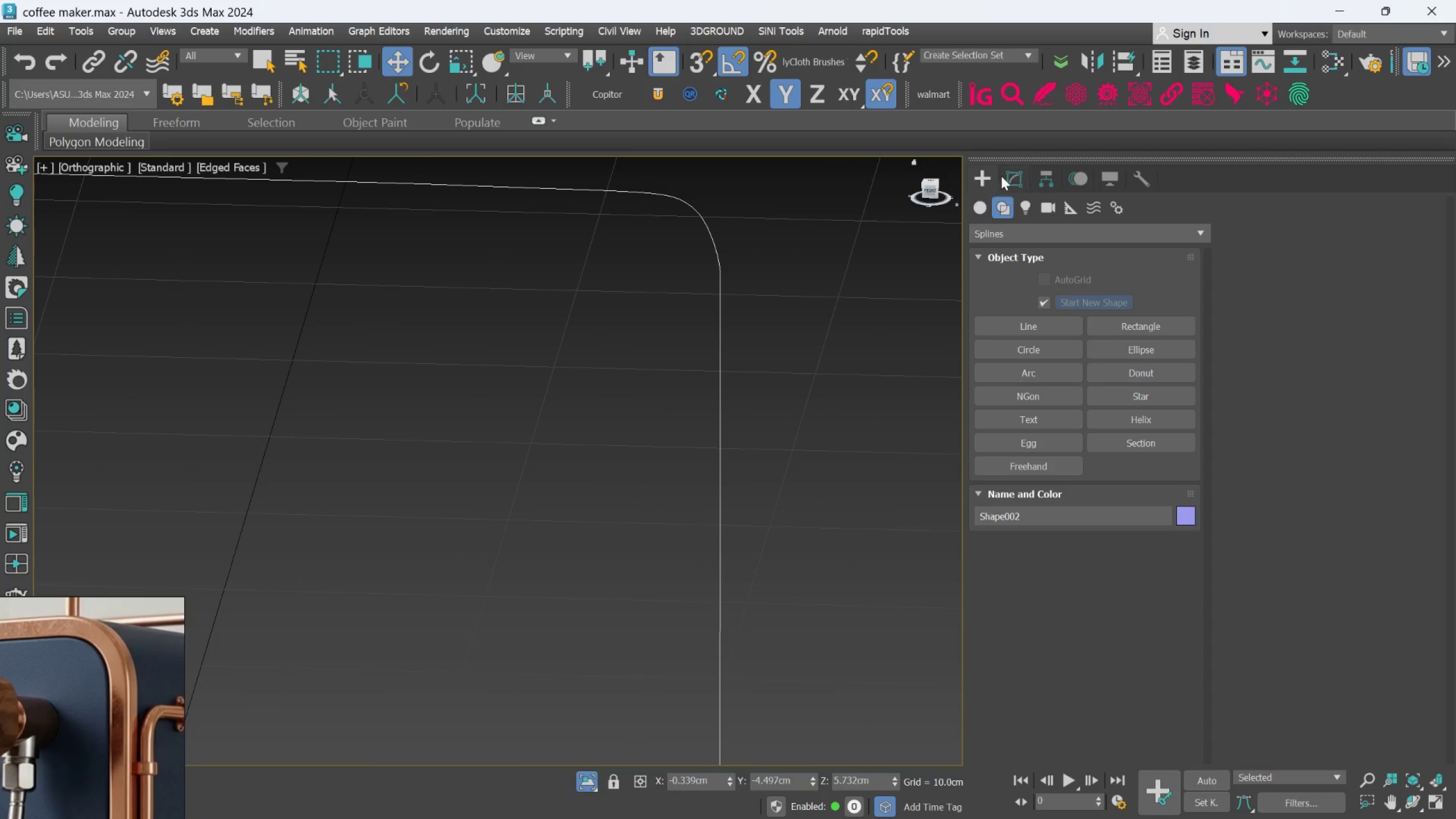 
left_click([1019, 169])
 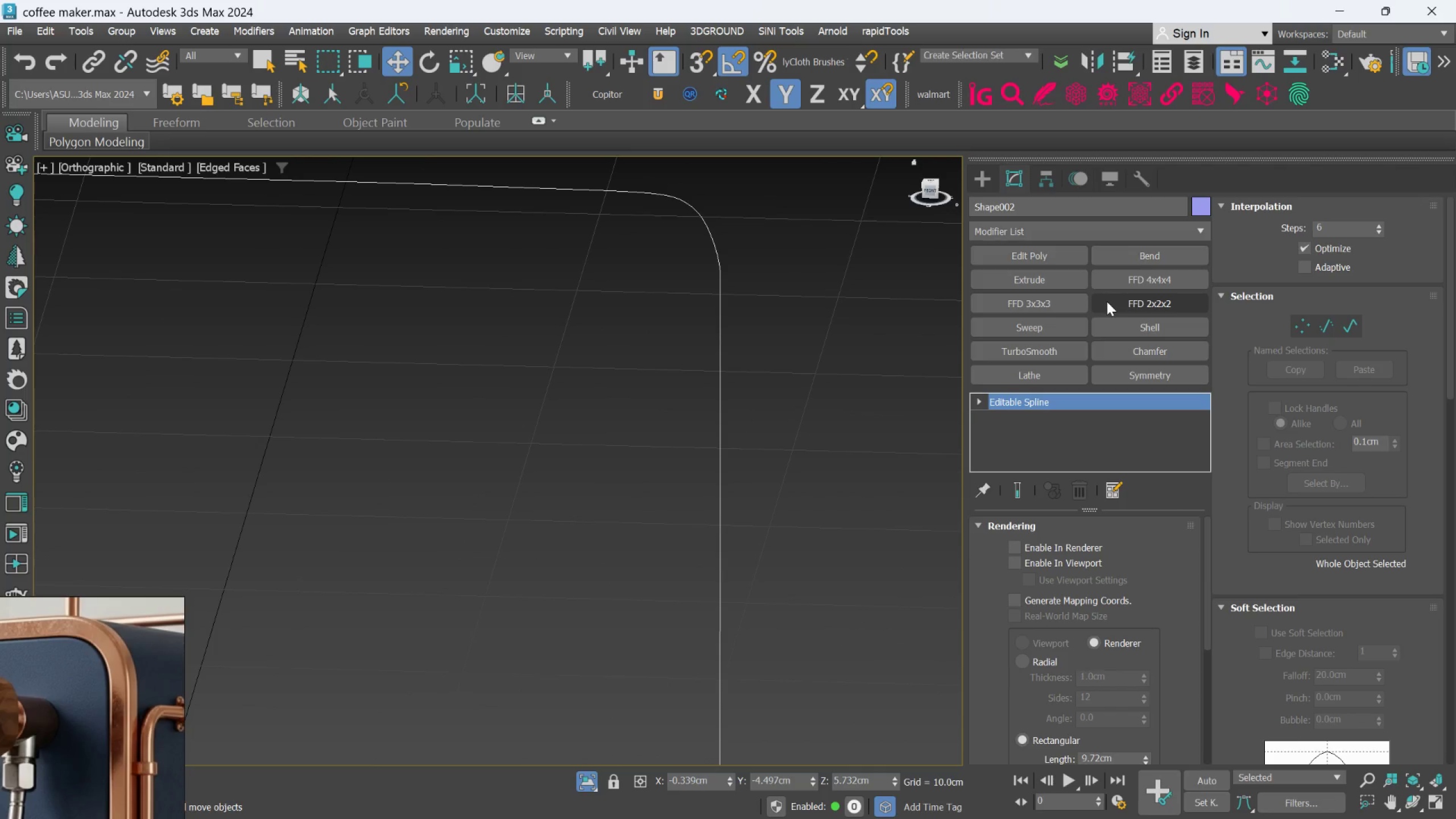 
type(ed)
 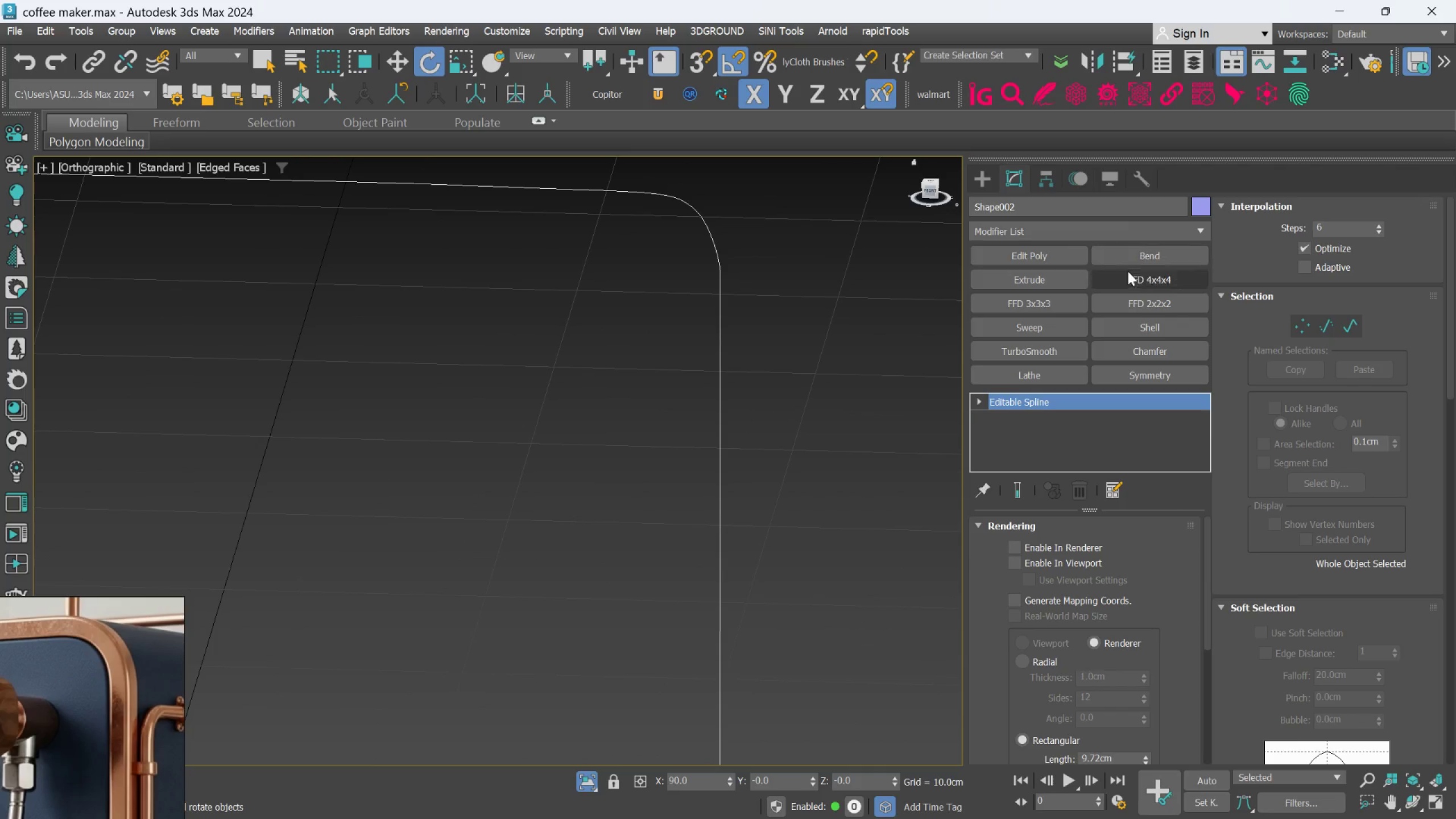 
left_click([1096, 235])
 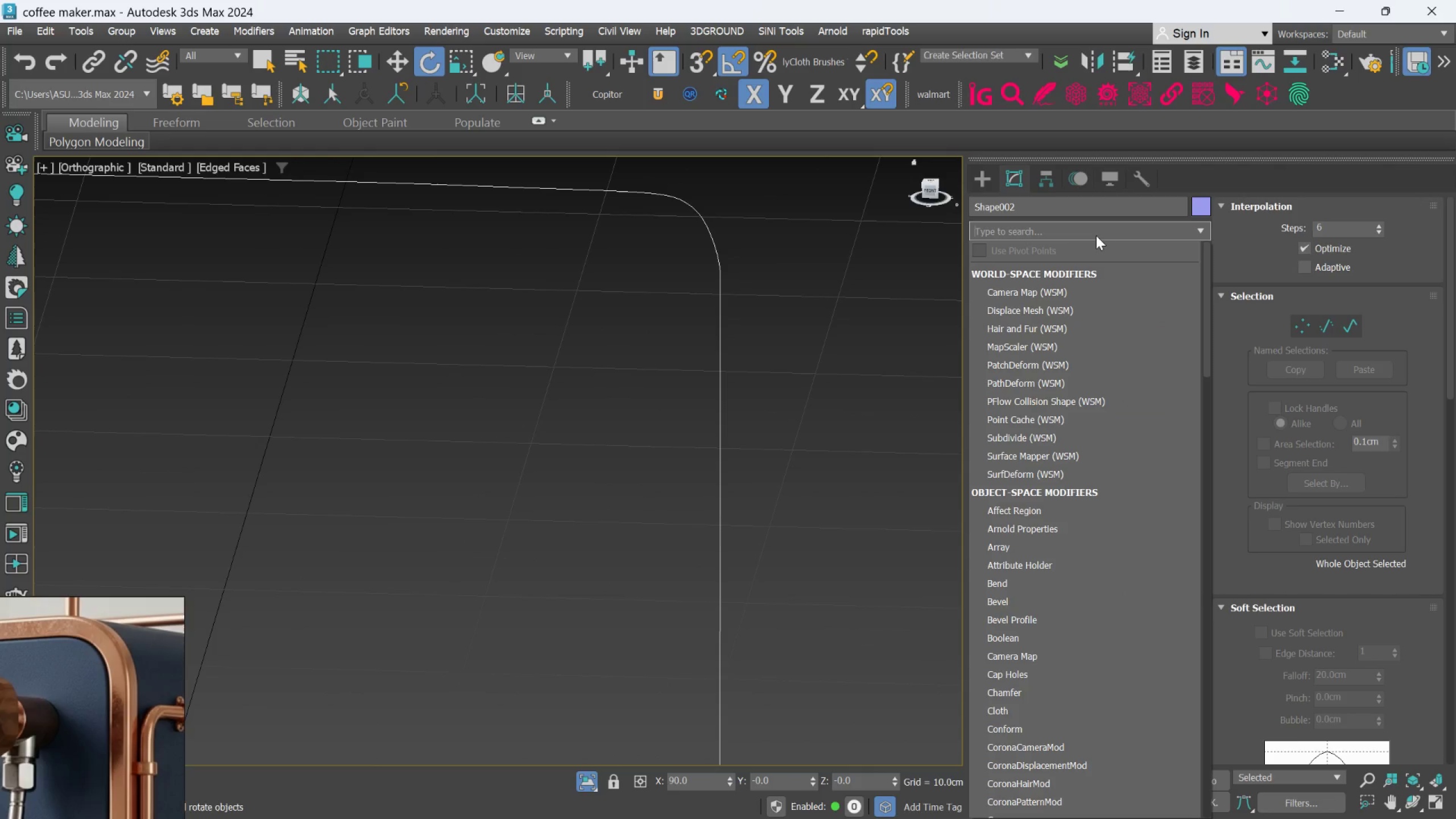 
type(ed)
 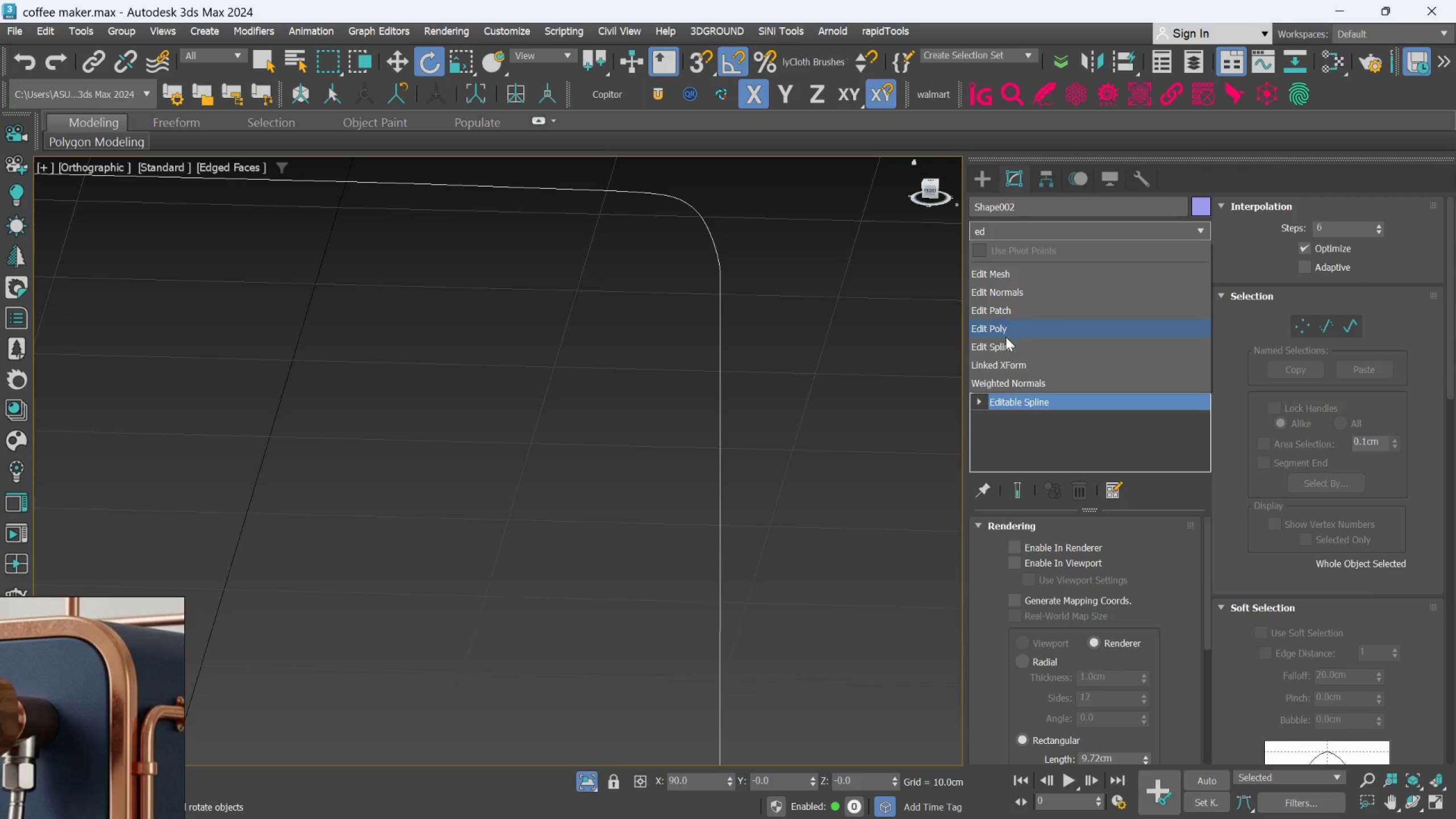 
left_click([1005, 348])
 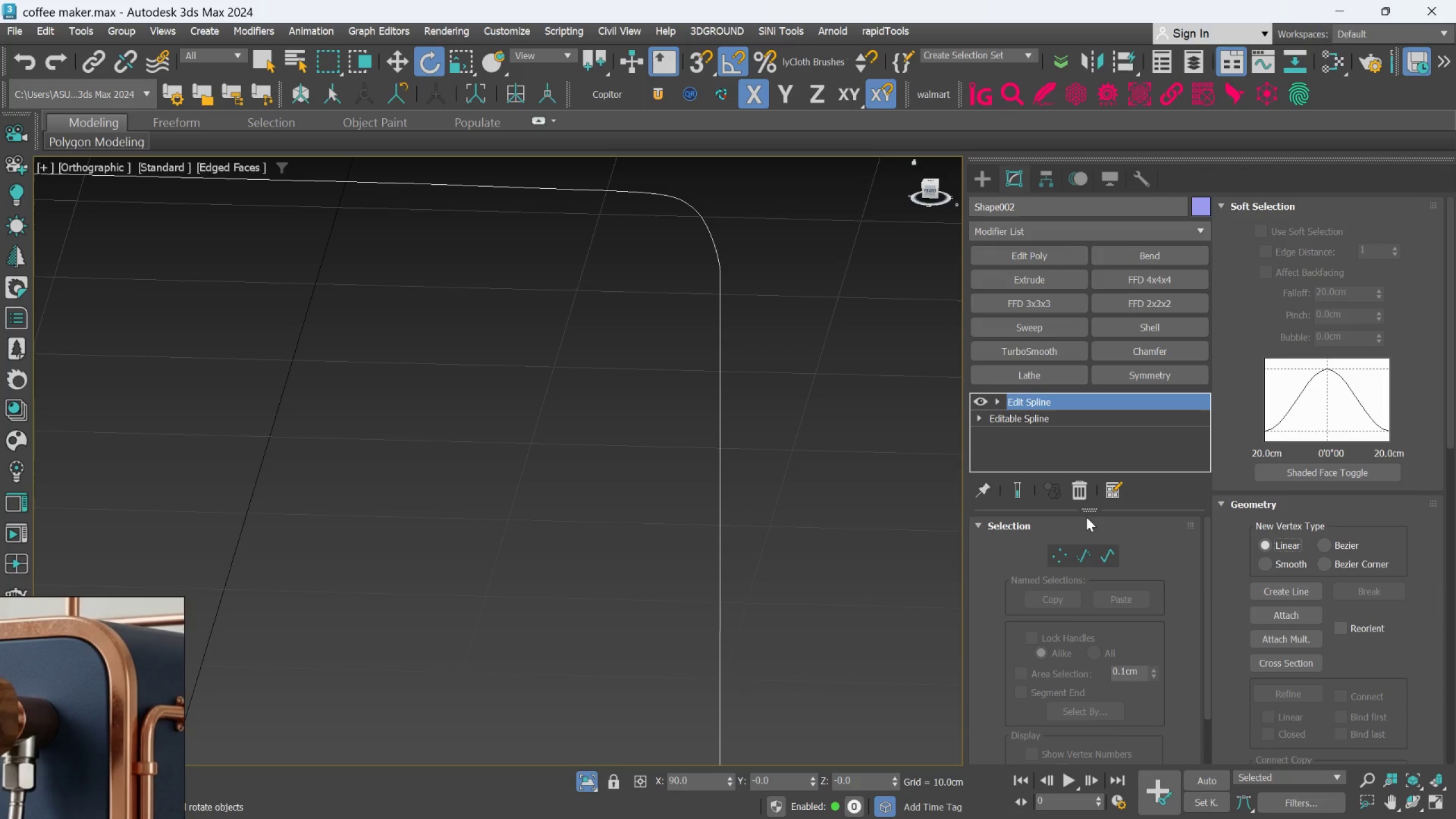 
left_click([1053, 548])
 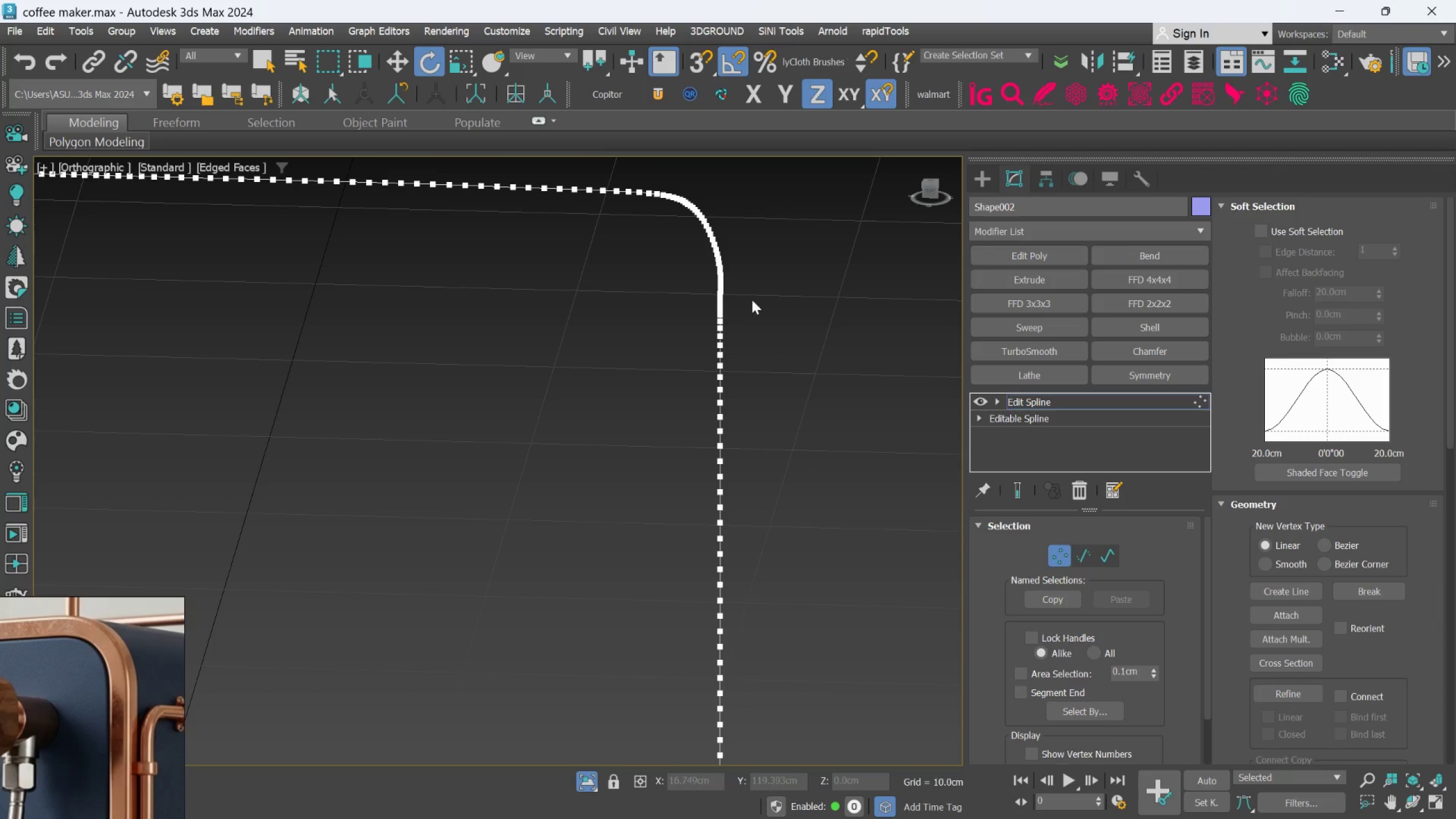 
scroll: coordinate [726, 282], scroll_direction: up, amount: 5.0
 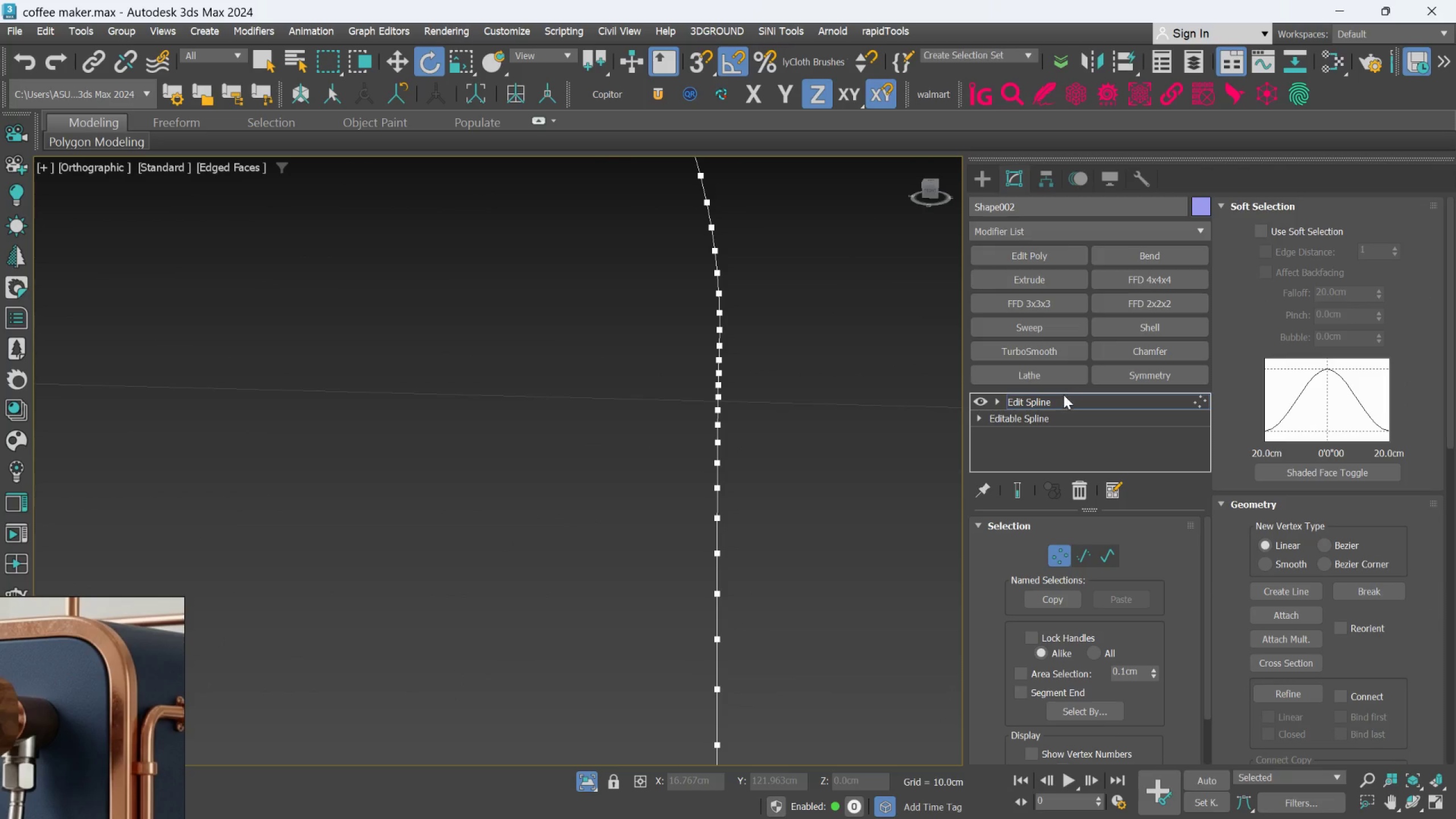 
left_click([1062, 402])
 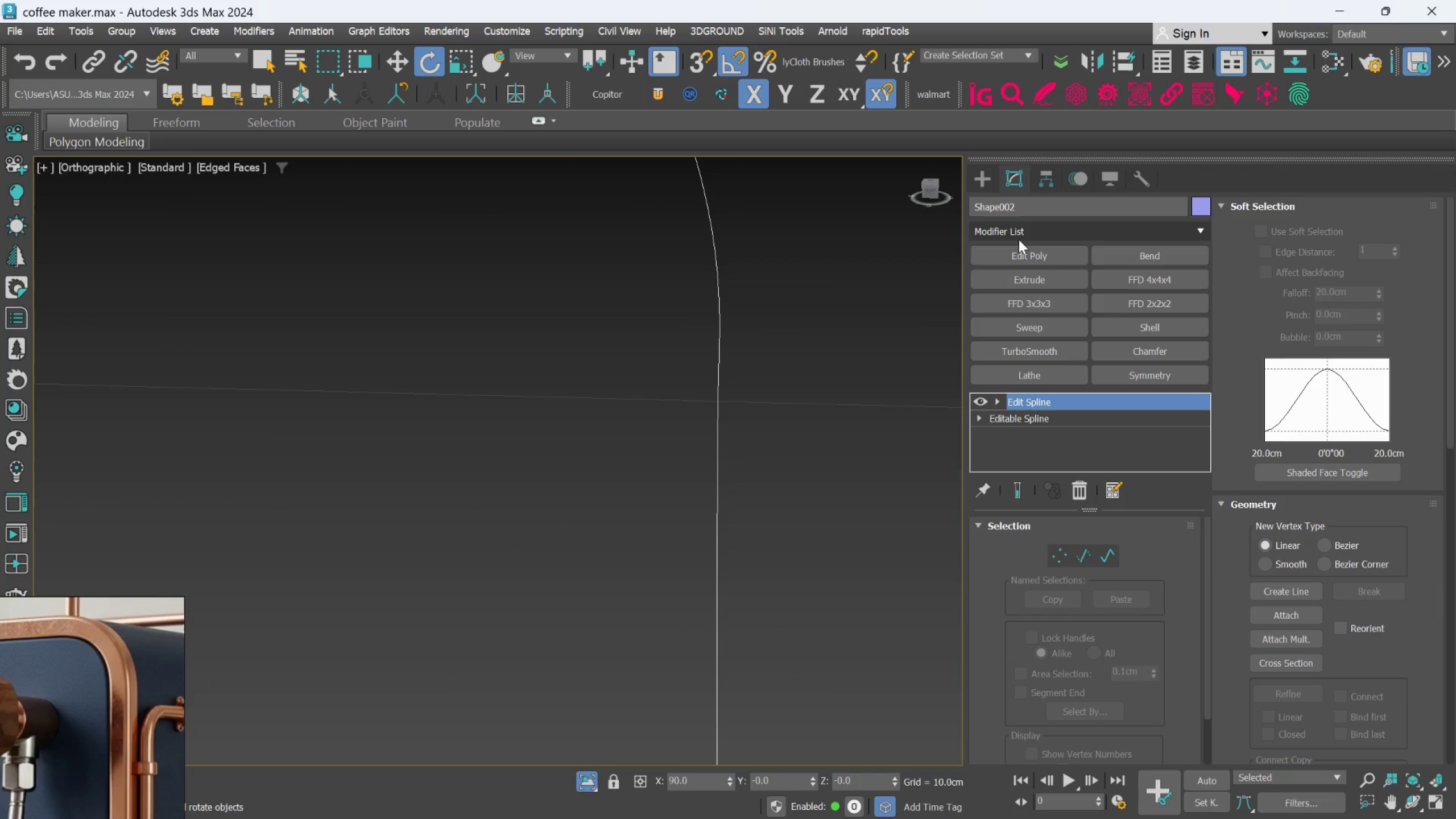 
left_click([1019, 234])
 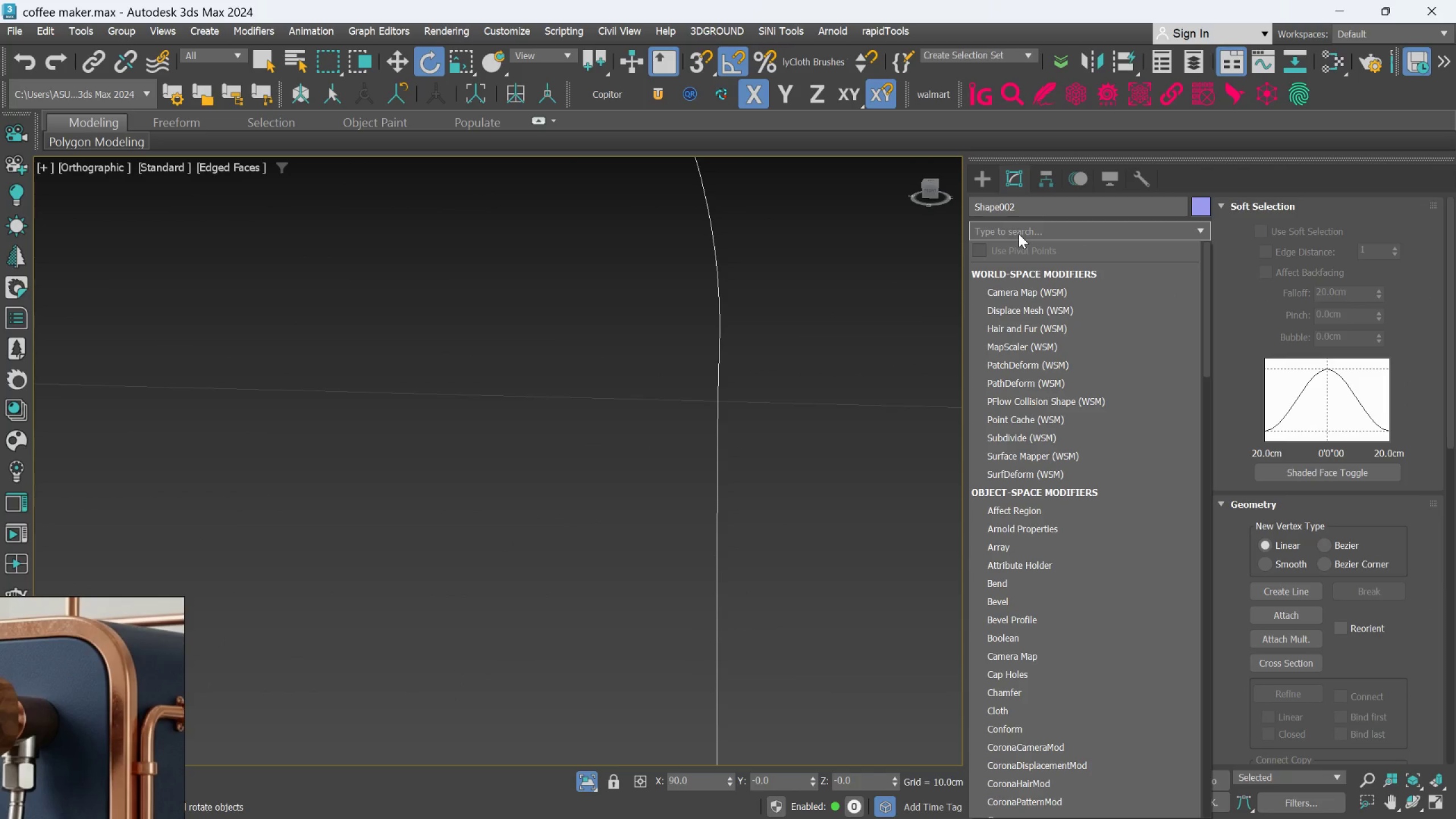 
type(nu)
 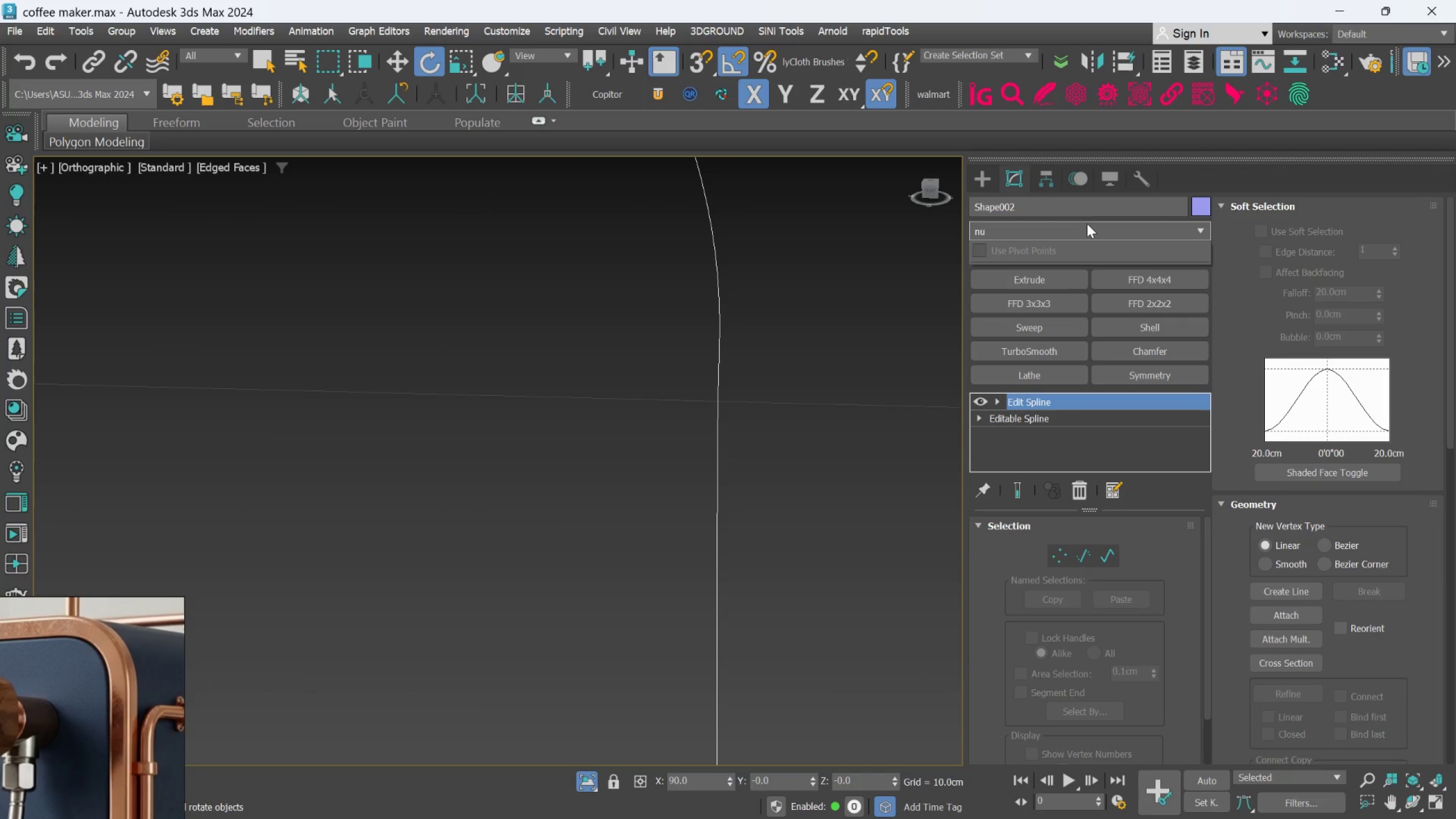 
key(Backspace)
 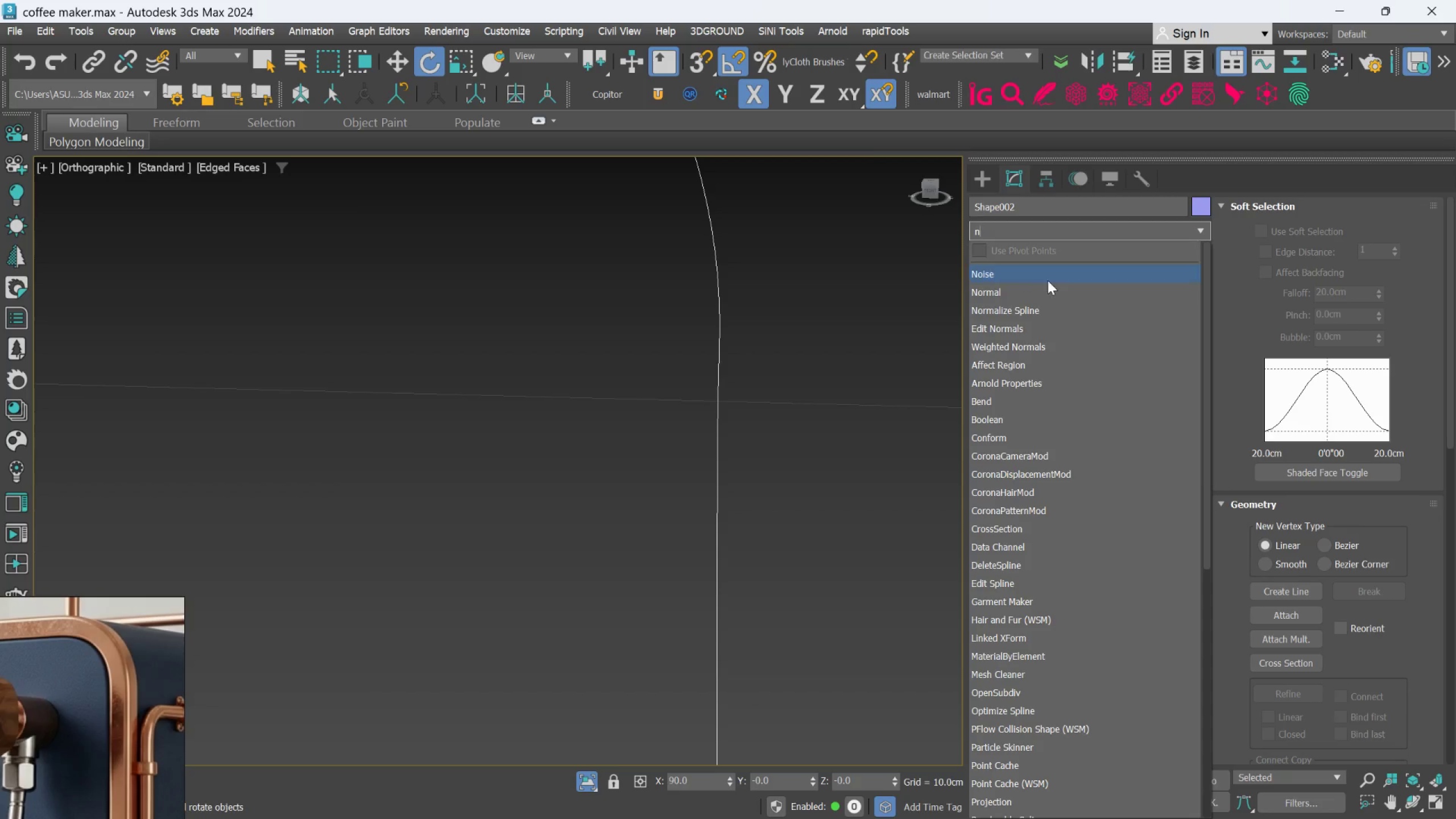 
left_click([1028, 314])
 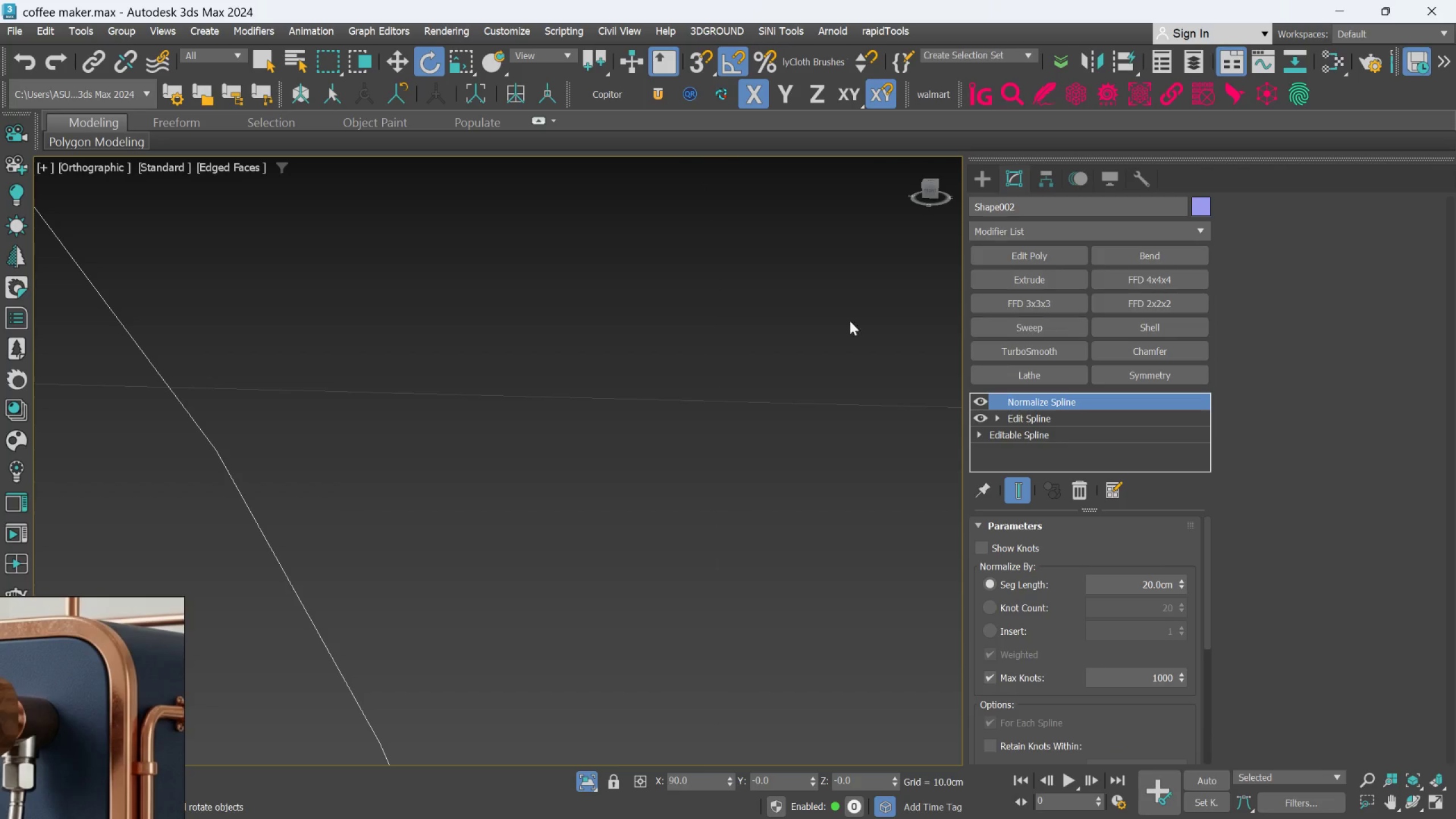 
scroll: coordinate [743, 364], scroll_direction: down, amount: 11.0
 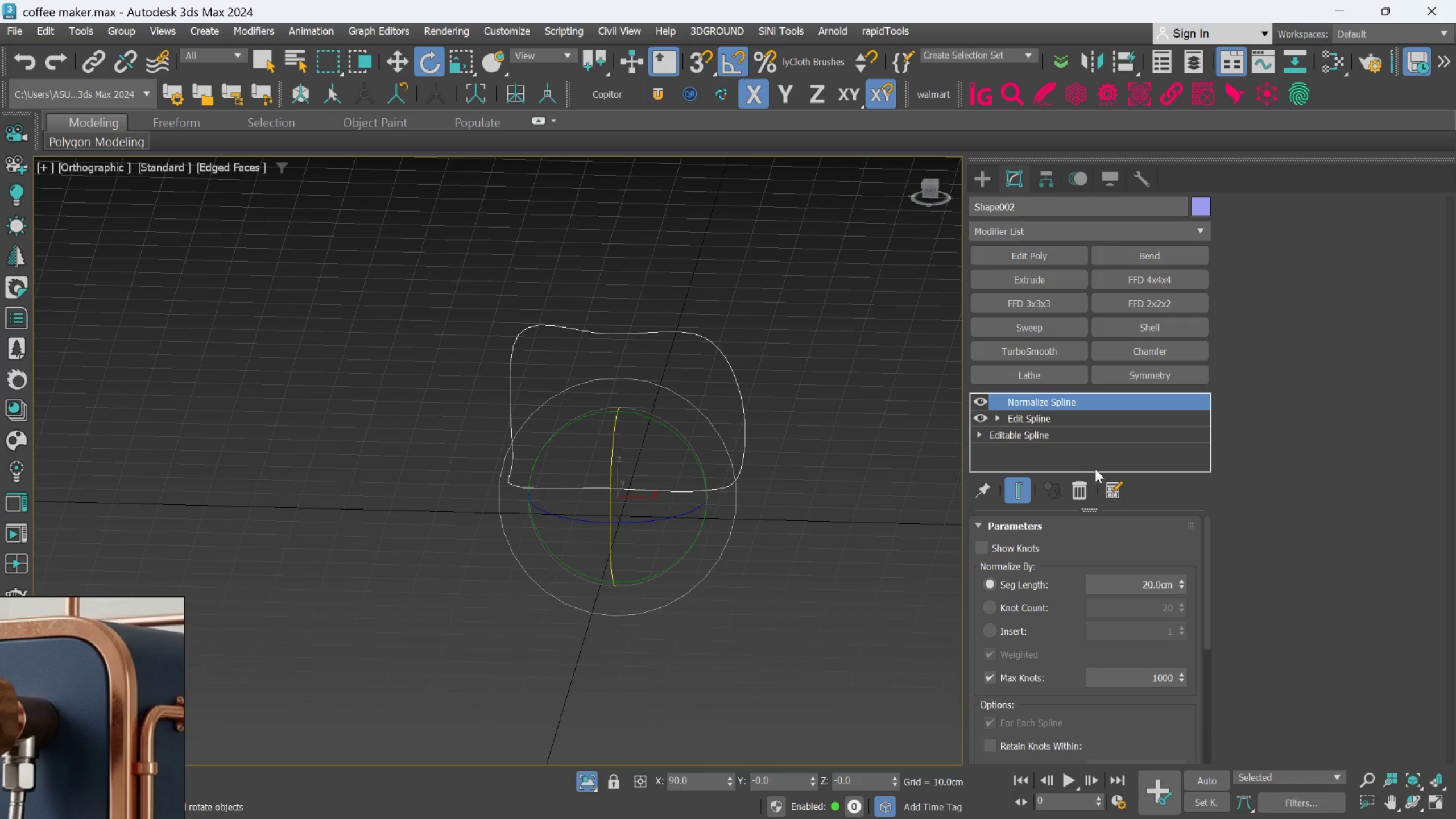 
left_click([1085, 489])
 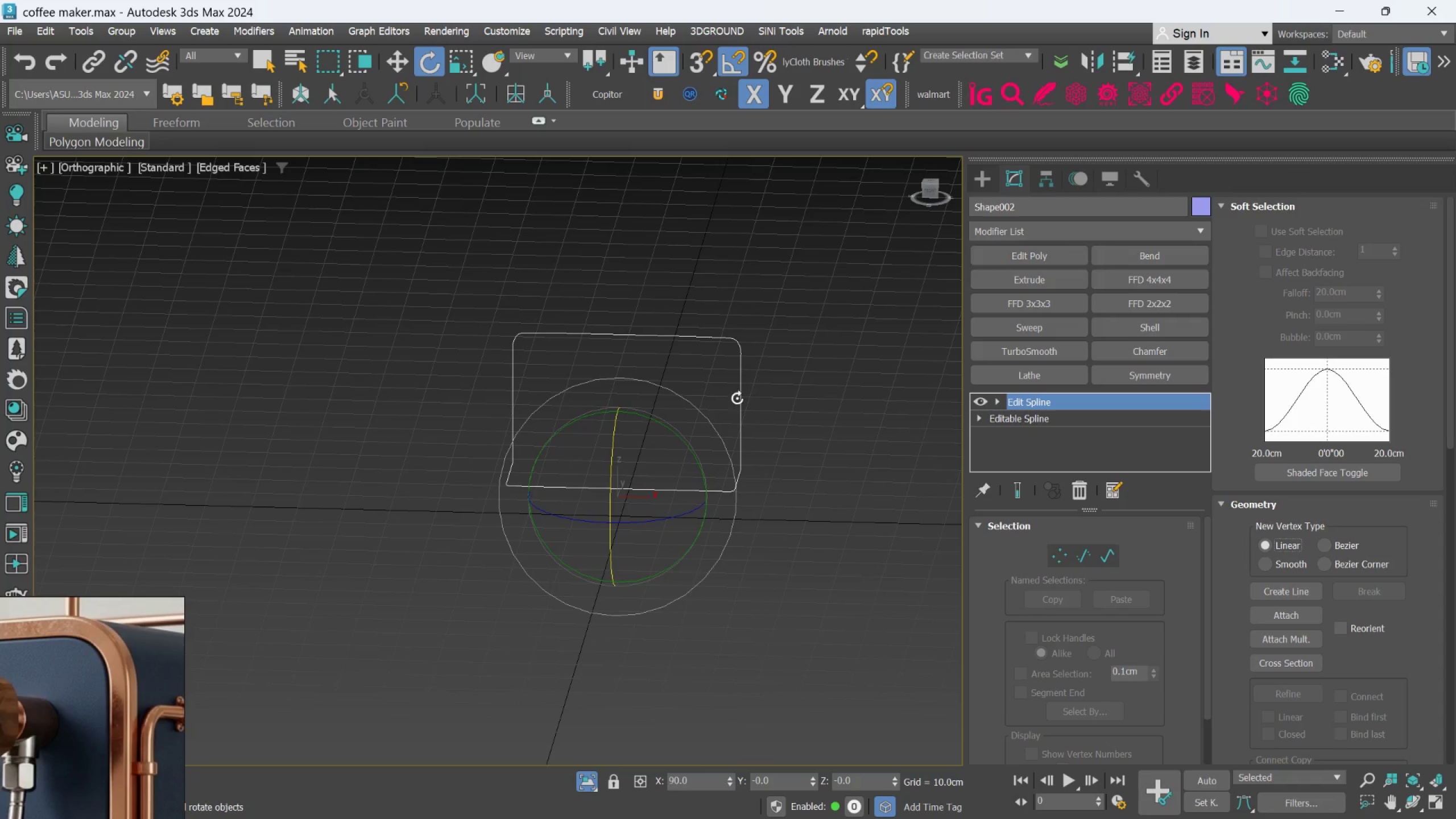 
scroll: coordinate [767, 406], scroll_direction: up, amount: 6.0
 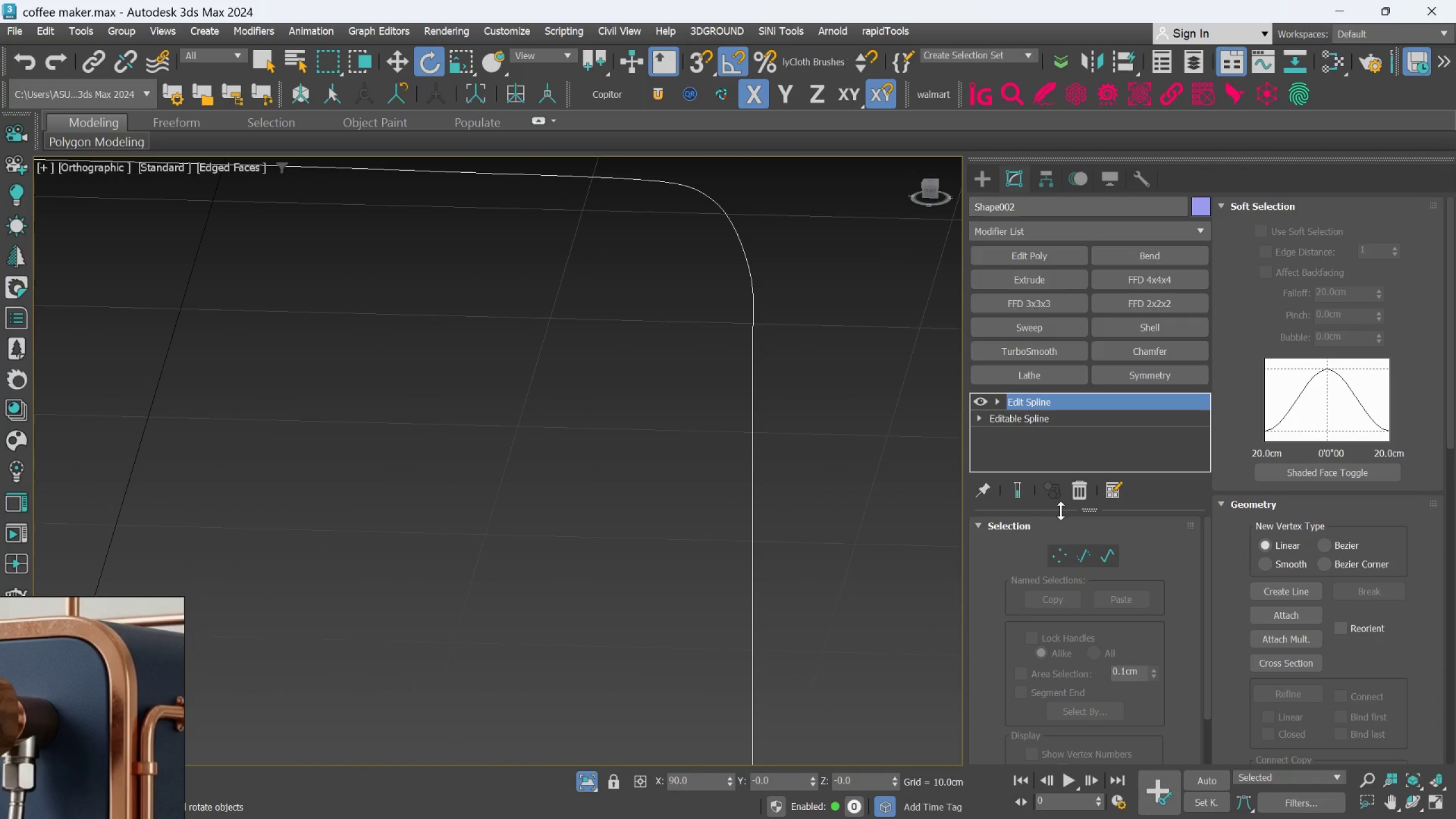 
left_click([1054, 552])
 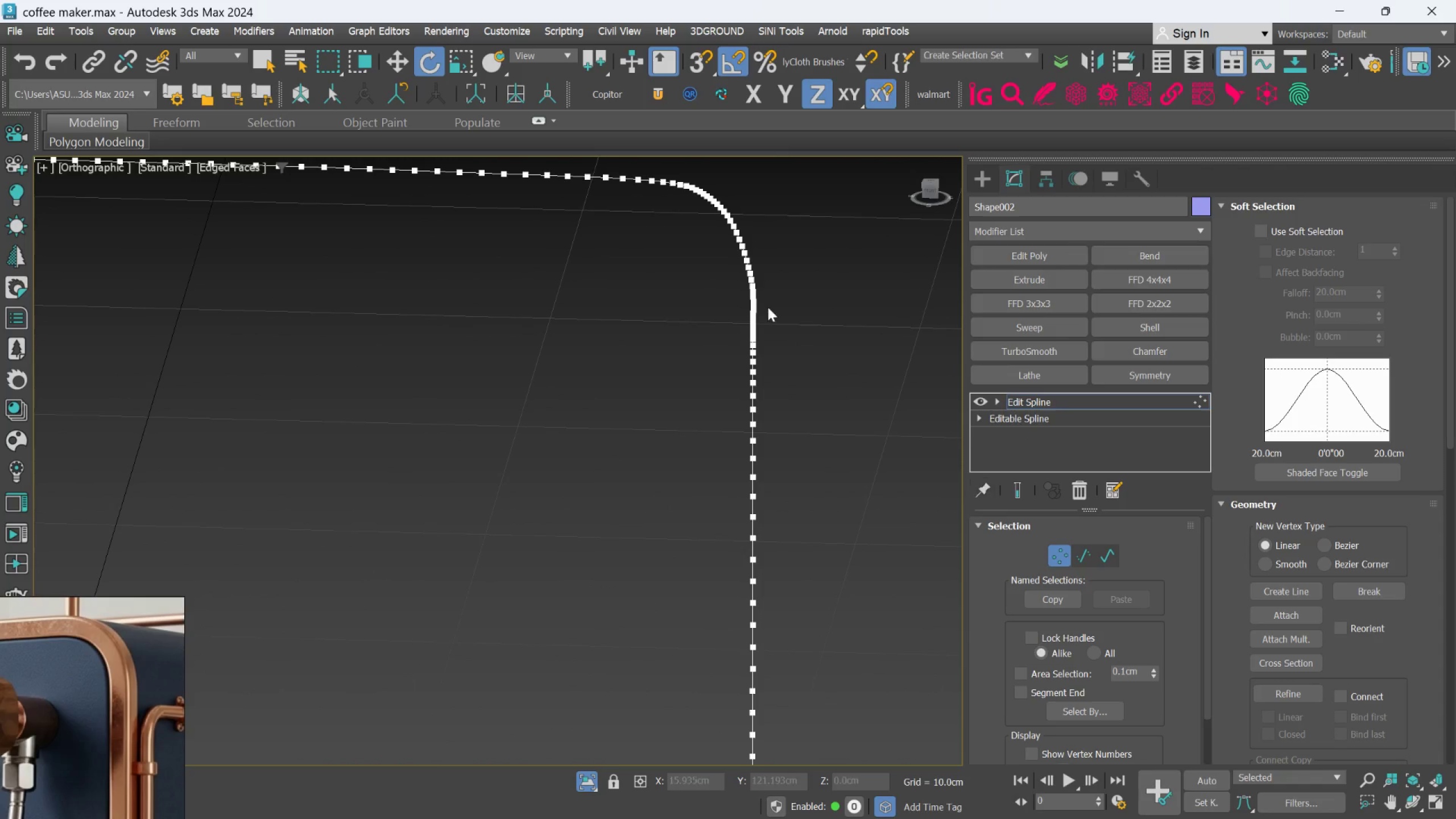 
scroll: coordinate [725, 274], scroll_direction: up, amount: 2.0
 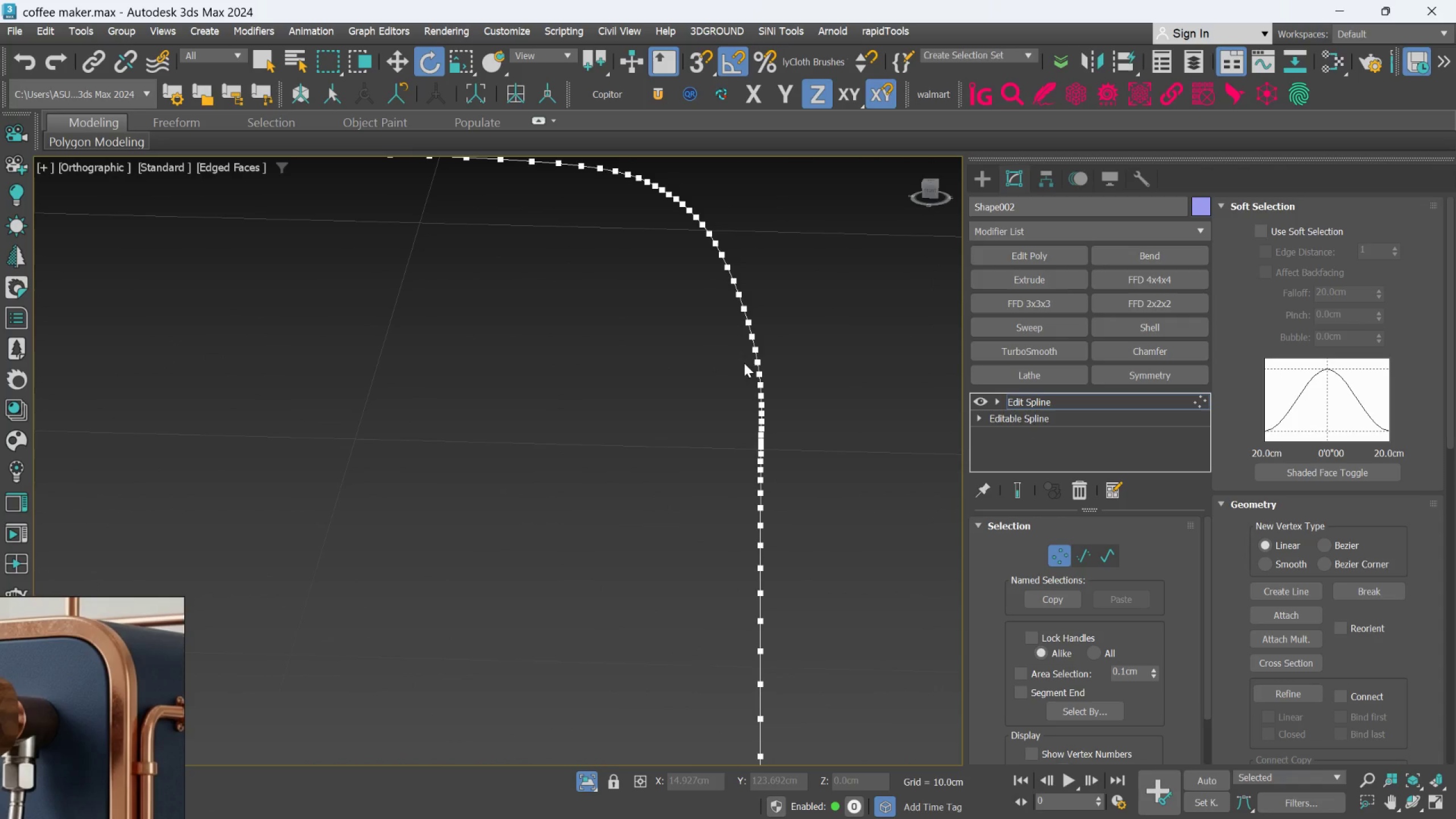 
scroll: coordinate [770, 332], scroll_direction: down, amount: 1.0
 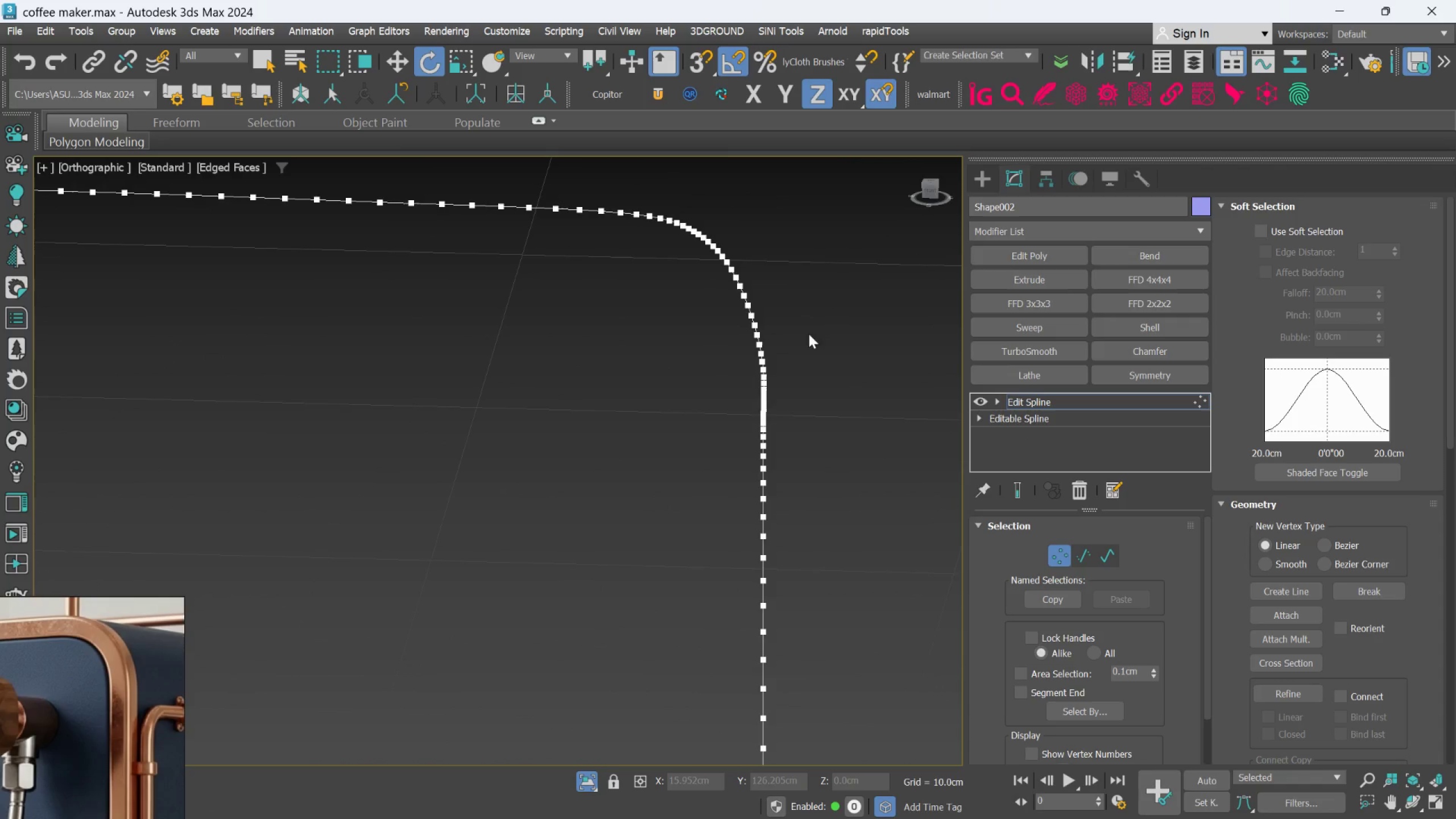 
scroll: coordinate [789, 370], scroll_direction: up, amount: 2.0
 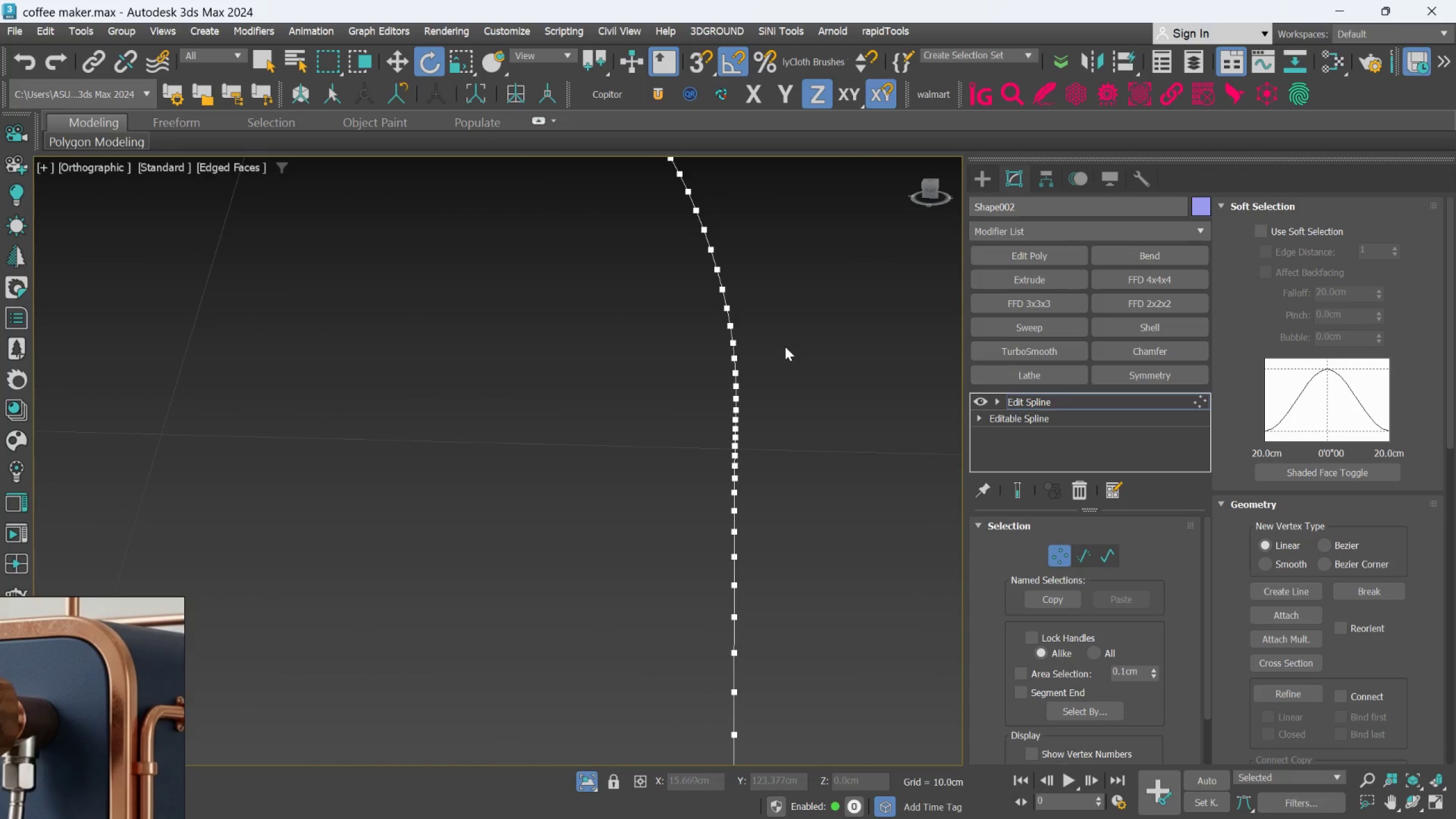 
scroll: coordinate [785, 346], scroll_direction: down, amount: 2.0
 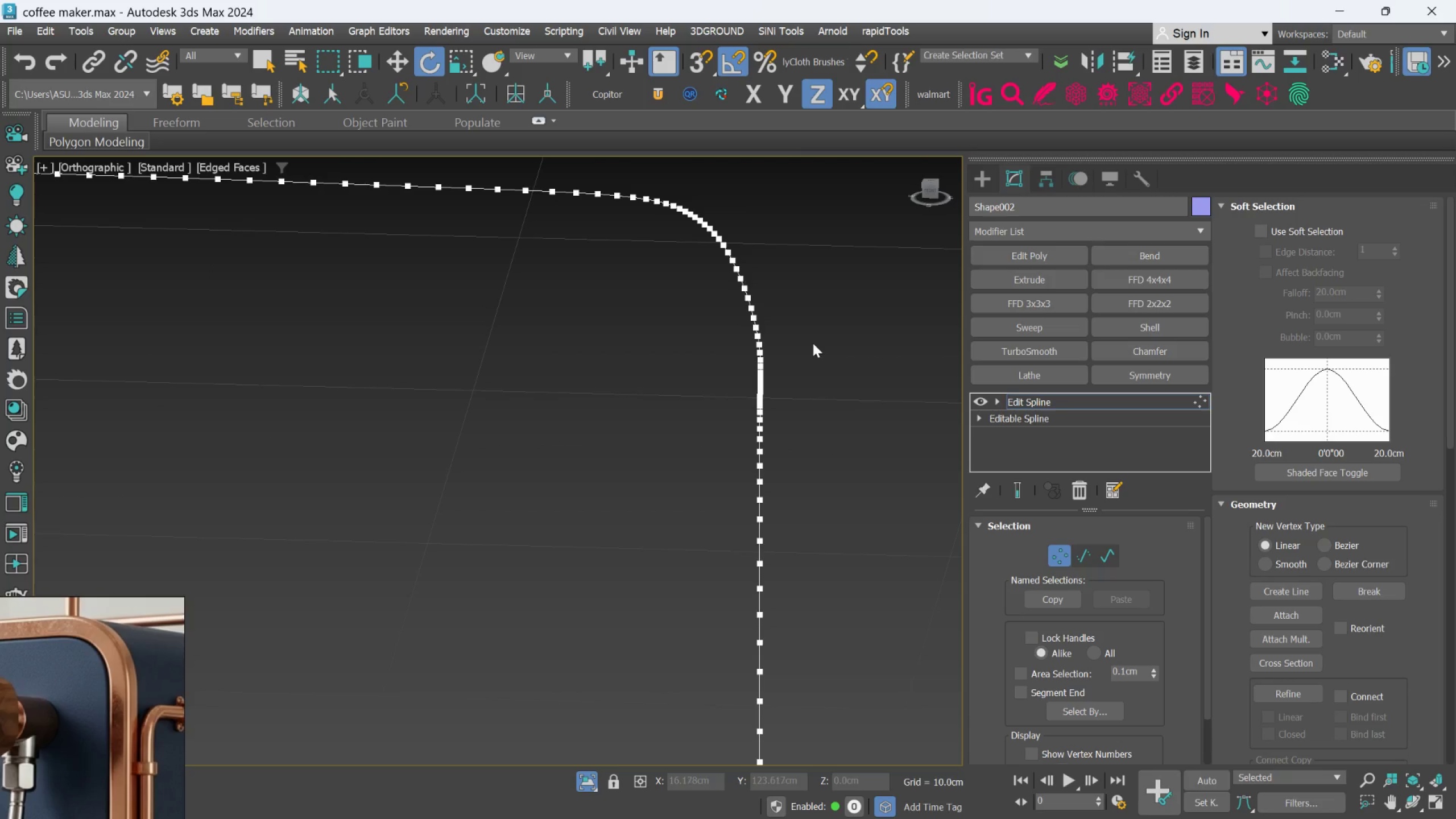 
left_click_drag(start_coordinate=[808, 330], to_coordinate=[718, 567])
 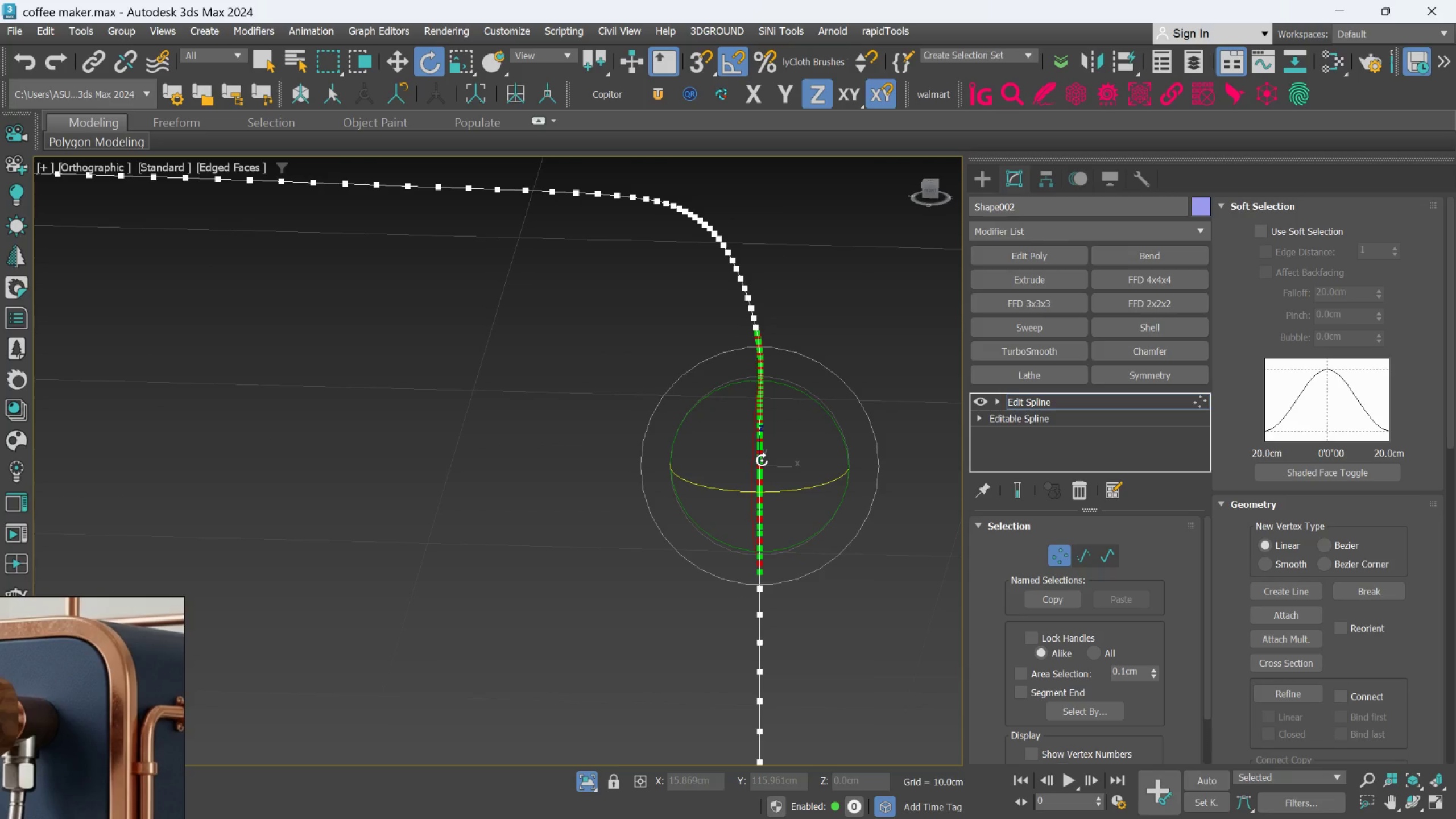 
key(R)
 